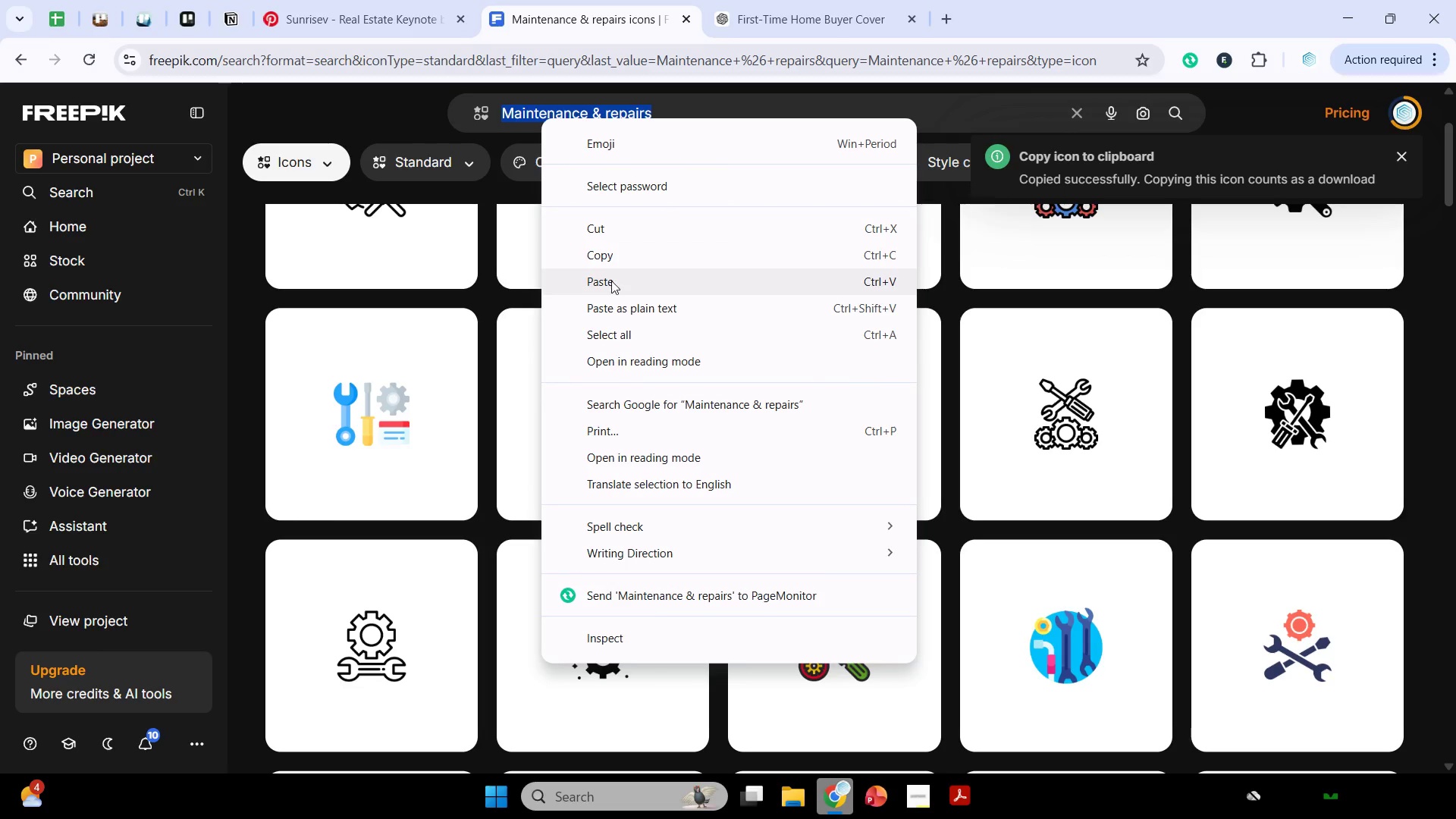 
left_click([611, 281])
 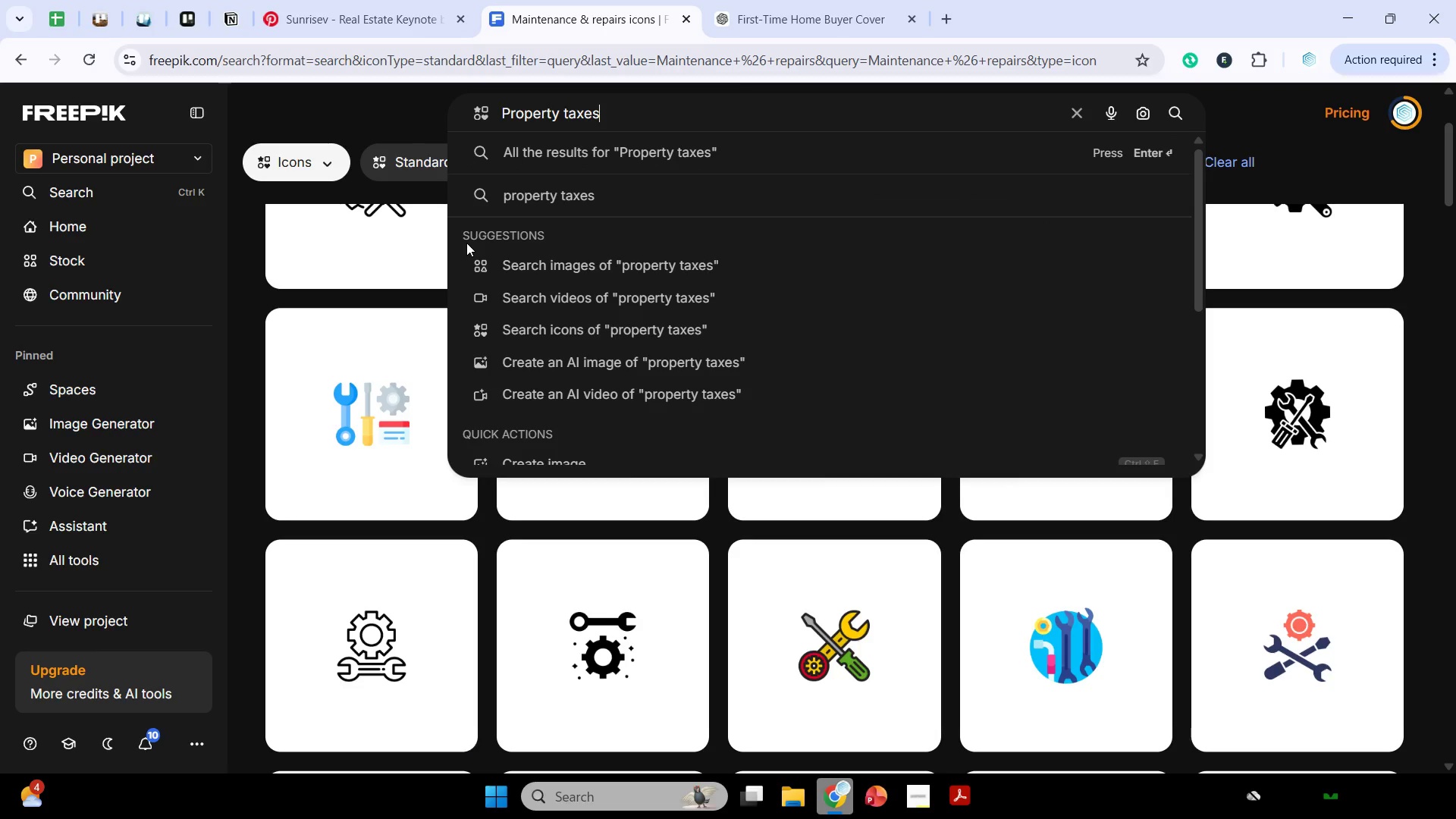 
key(Enter)
 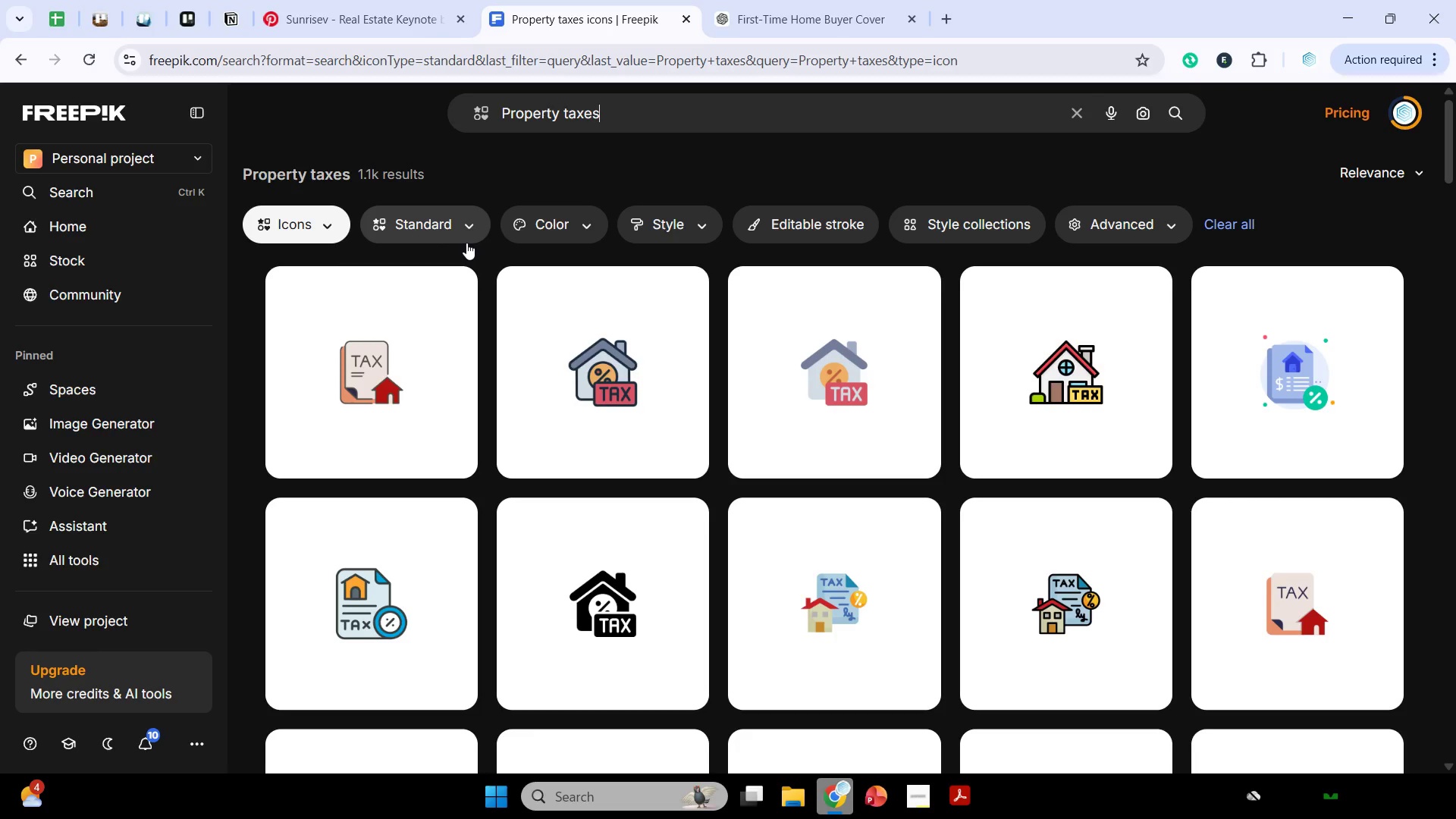 
scroll: coordinate [908, 526], scroll_direction: down, amount: 7.0
 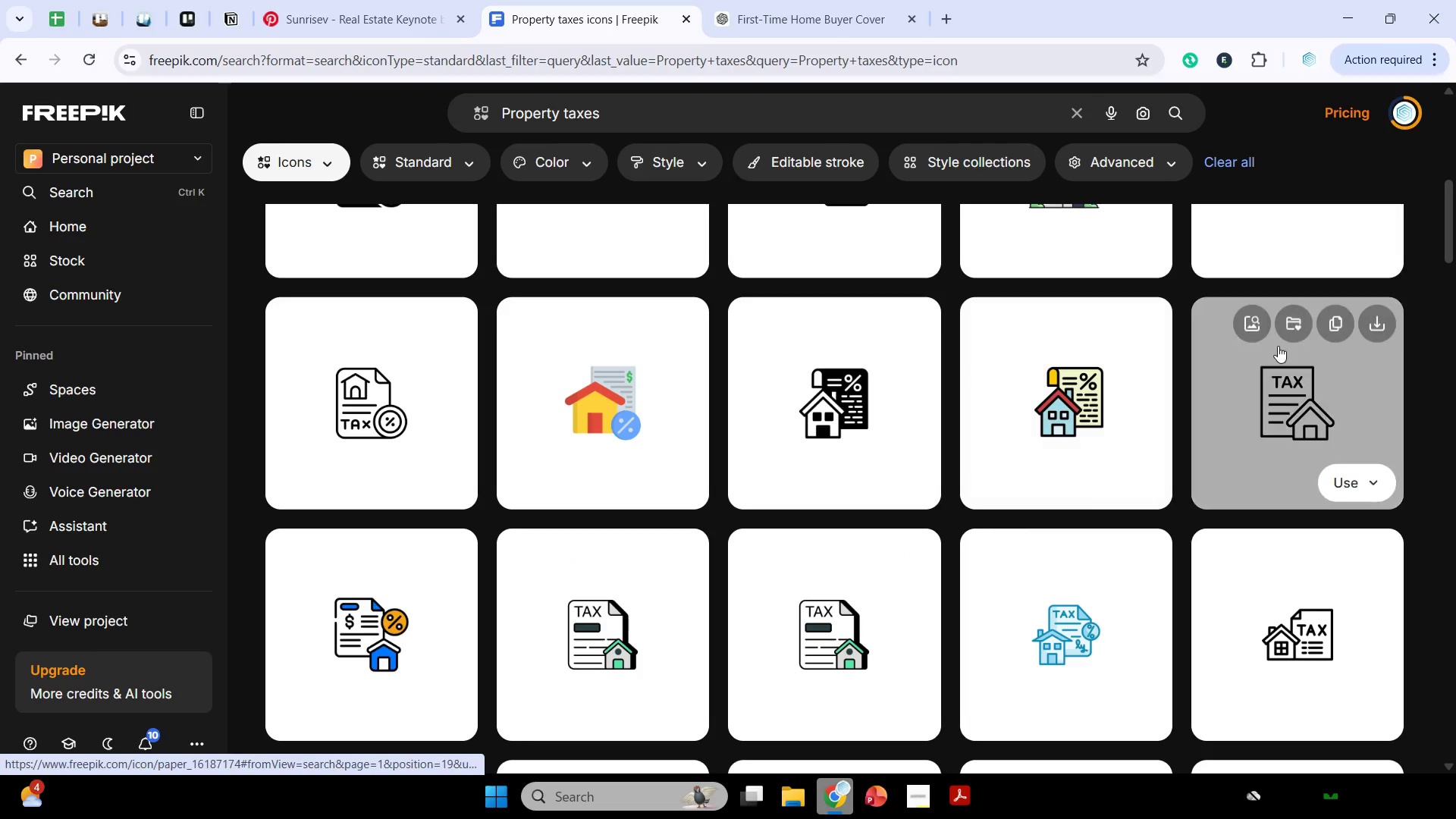 
left_click([1340, 328])
 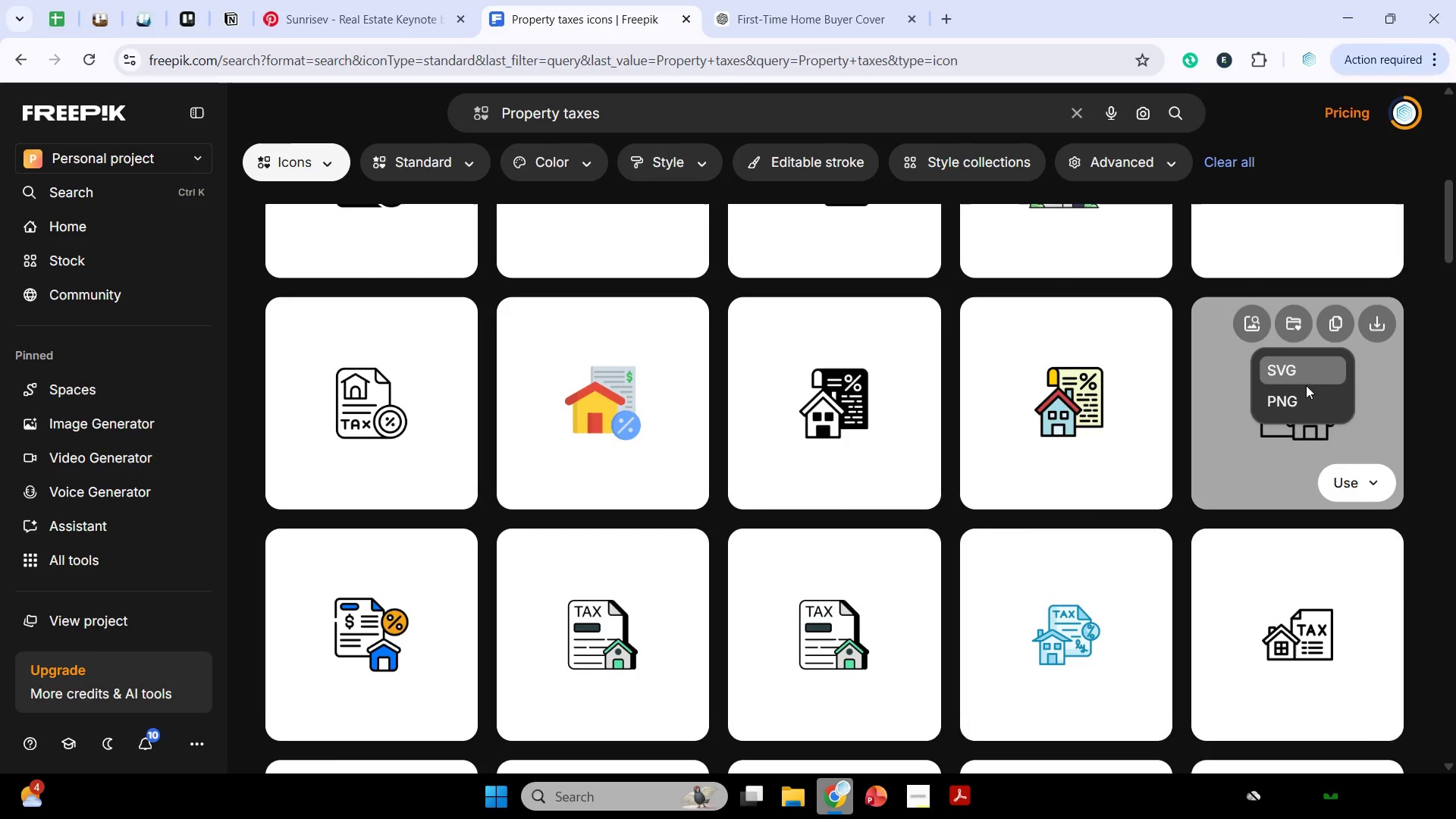 
left_click([1306, 395])
 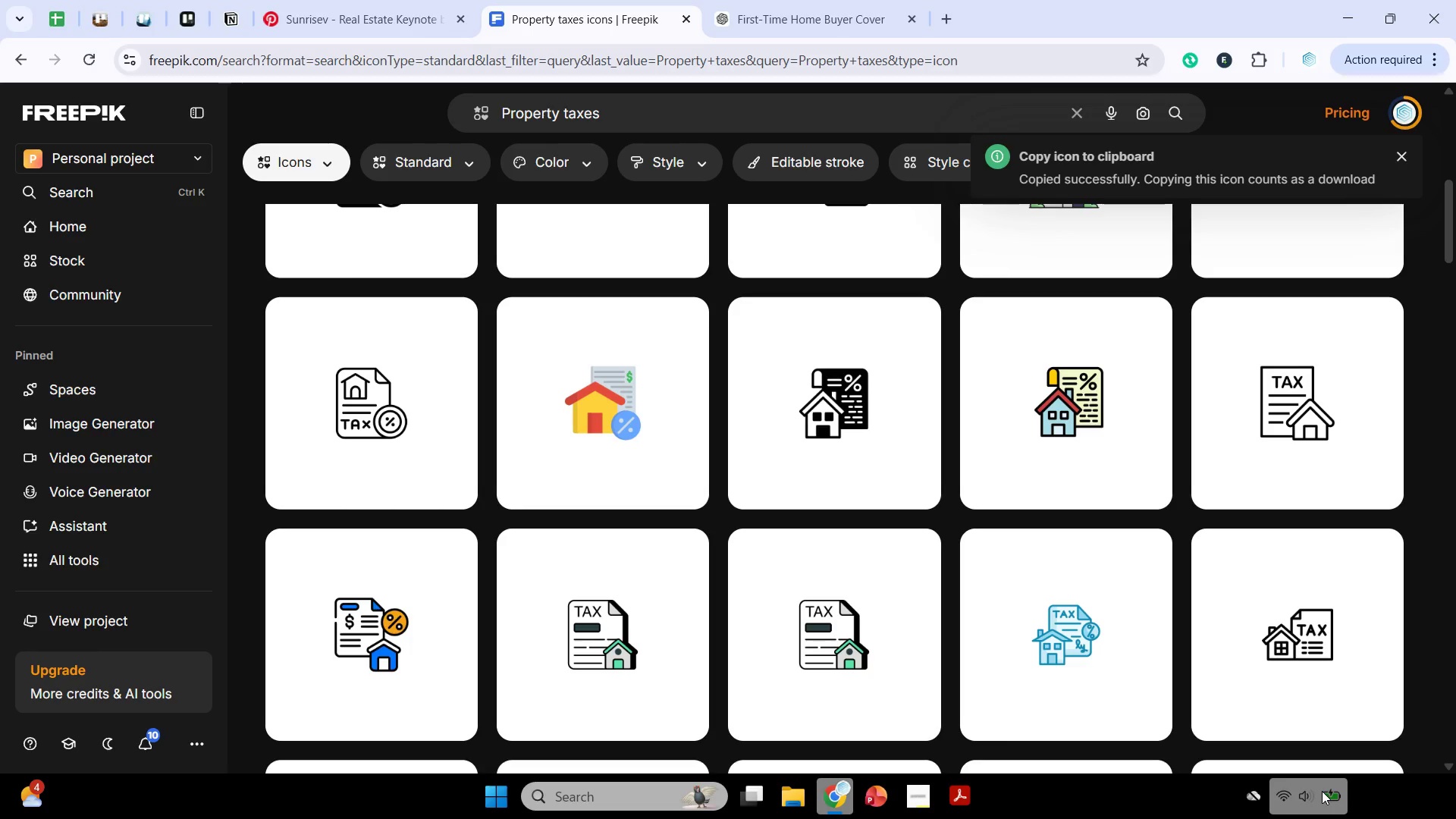 
mouse_move([1272, 786])
 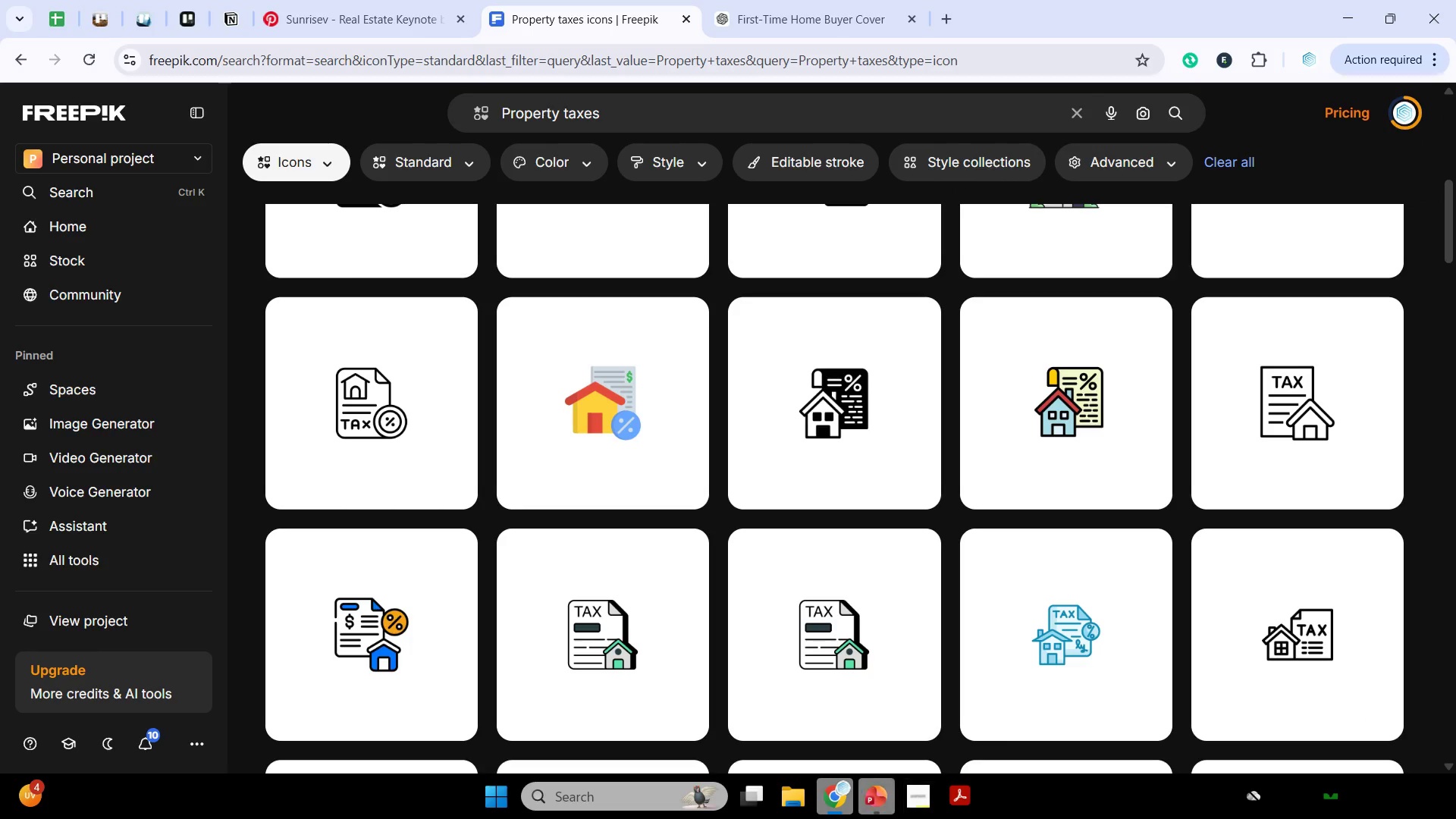 
left_click([872, 817])
 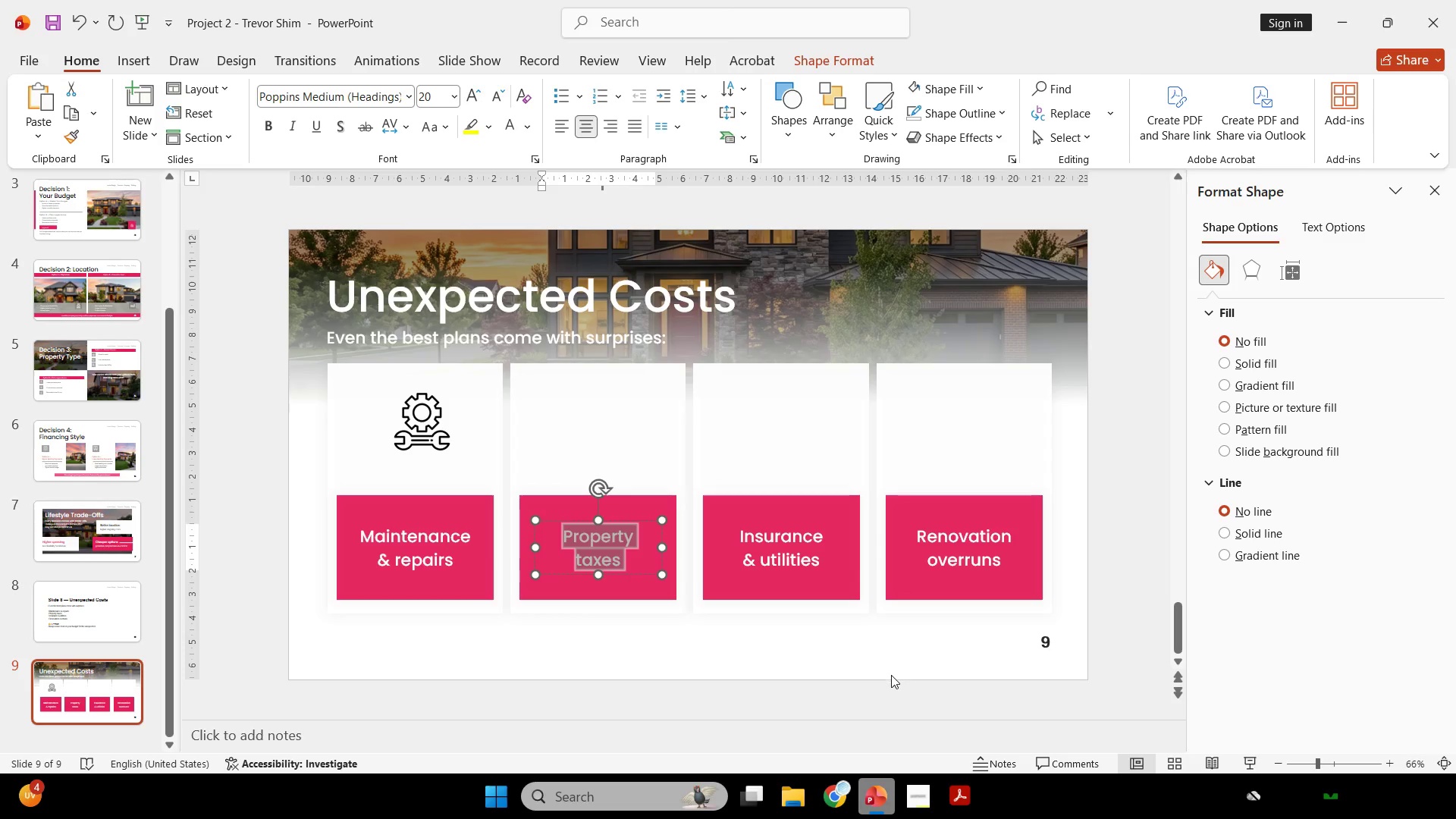 
left_click([891, 675])
 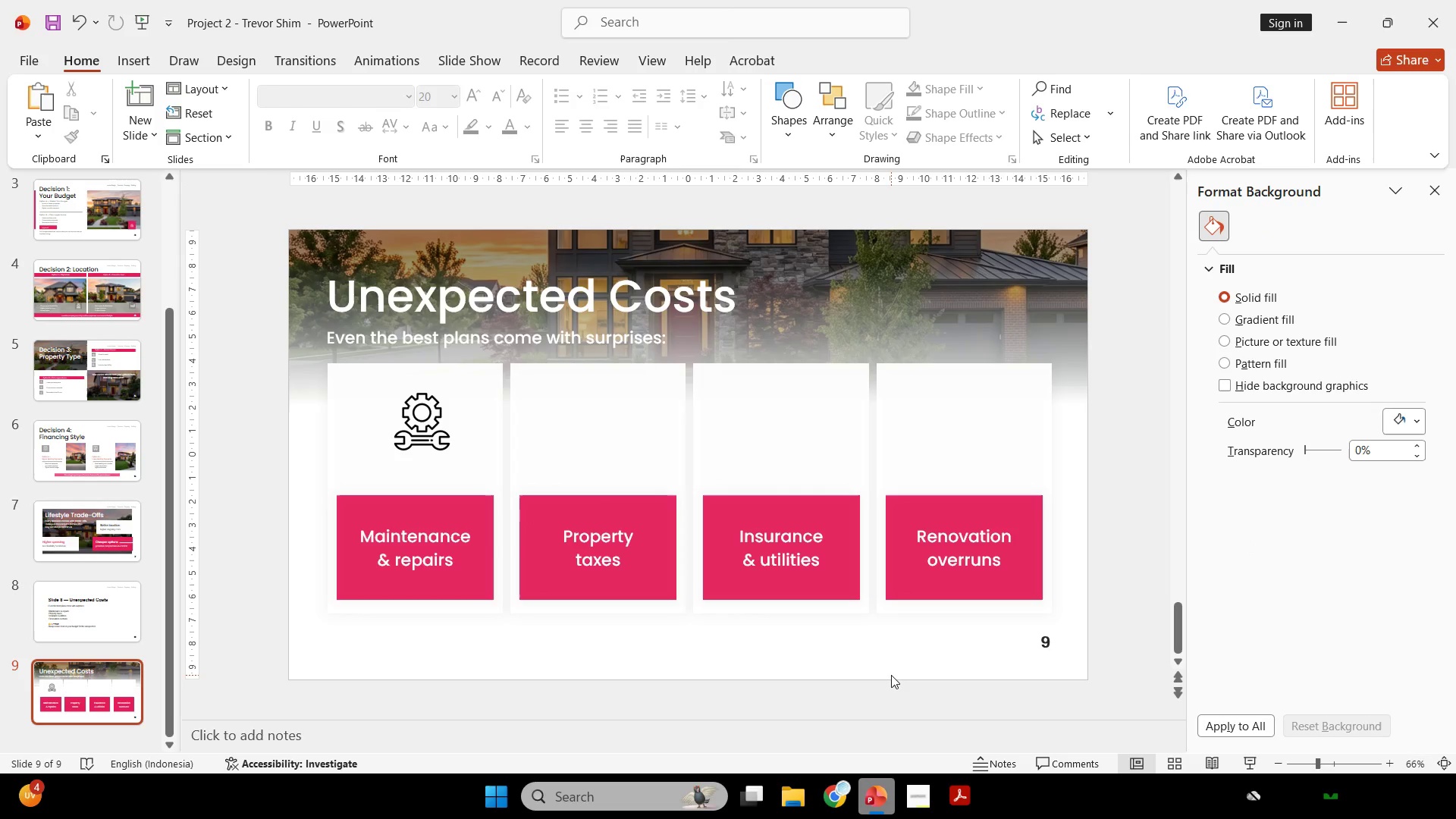 
key(Control+V)
 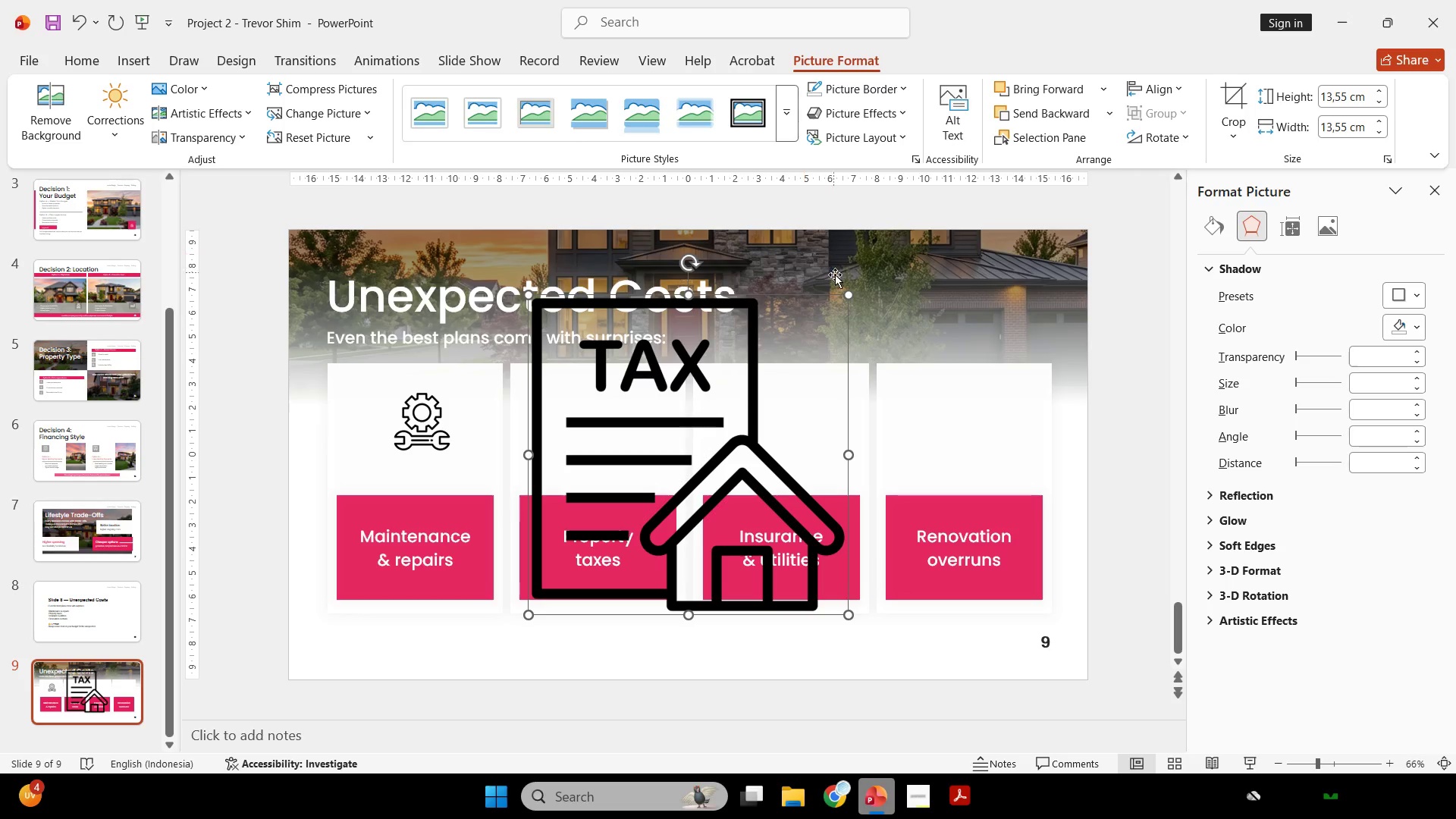 
left_click_drag(start_coordinate=[846, 295], to_coordinate=[589, 609])
 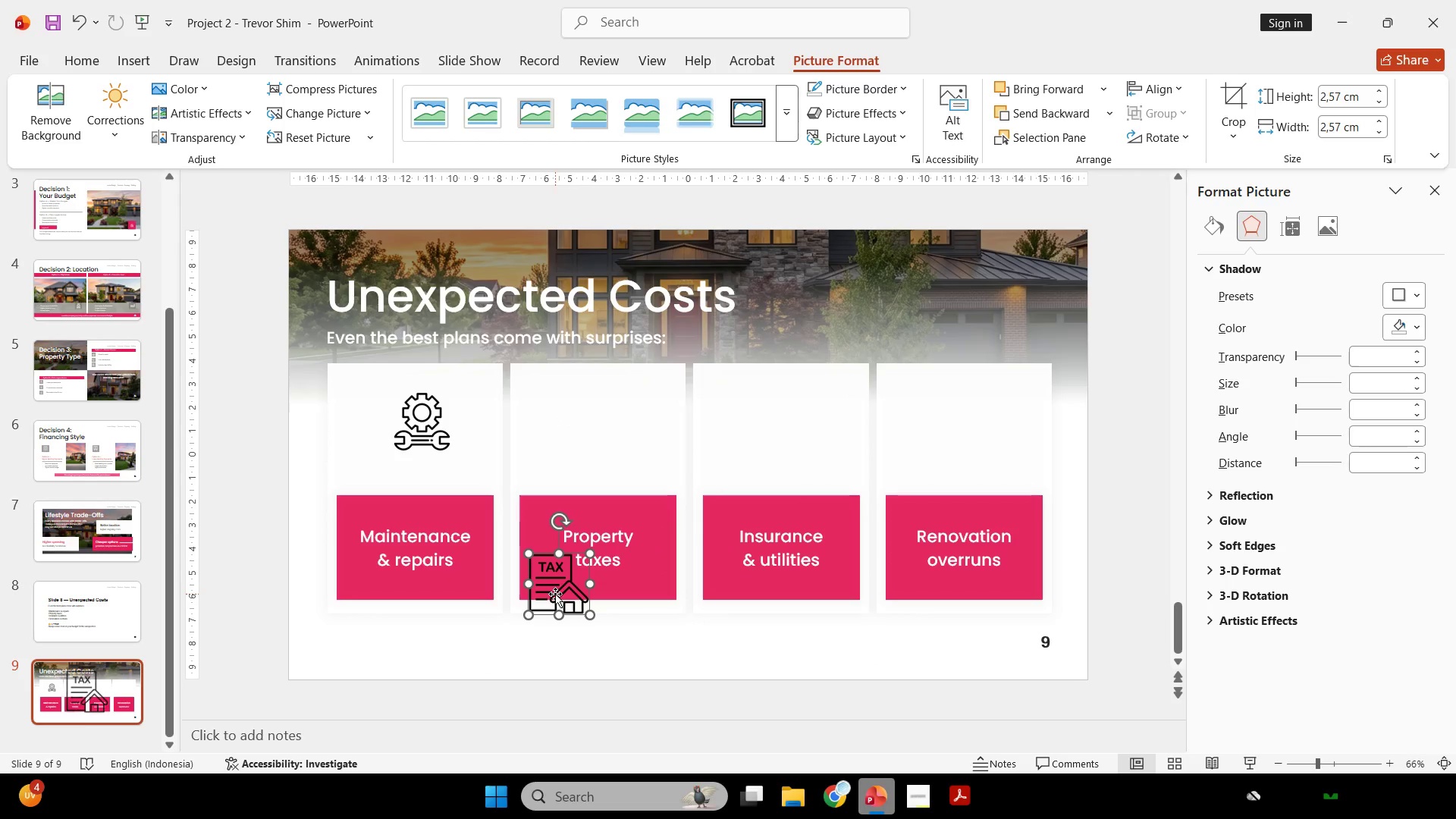 
left_click_drag(start_coordinate=[555, 594], to_coordinate=[431, 434])
 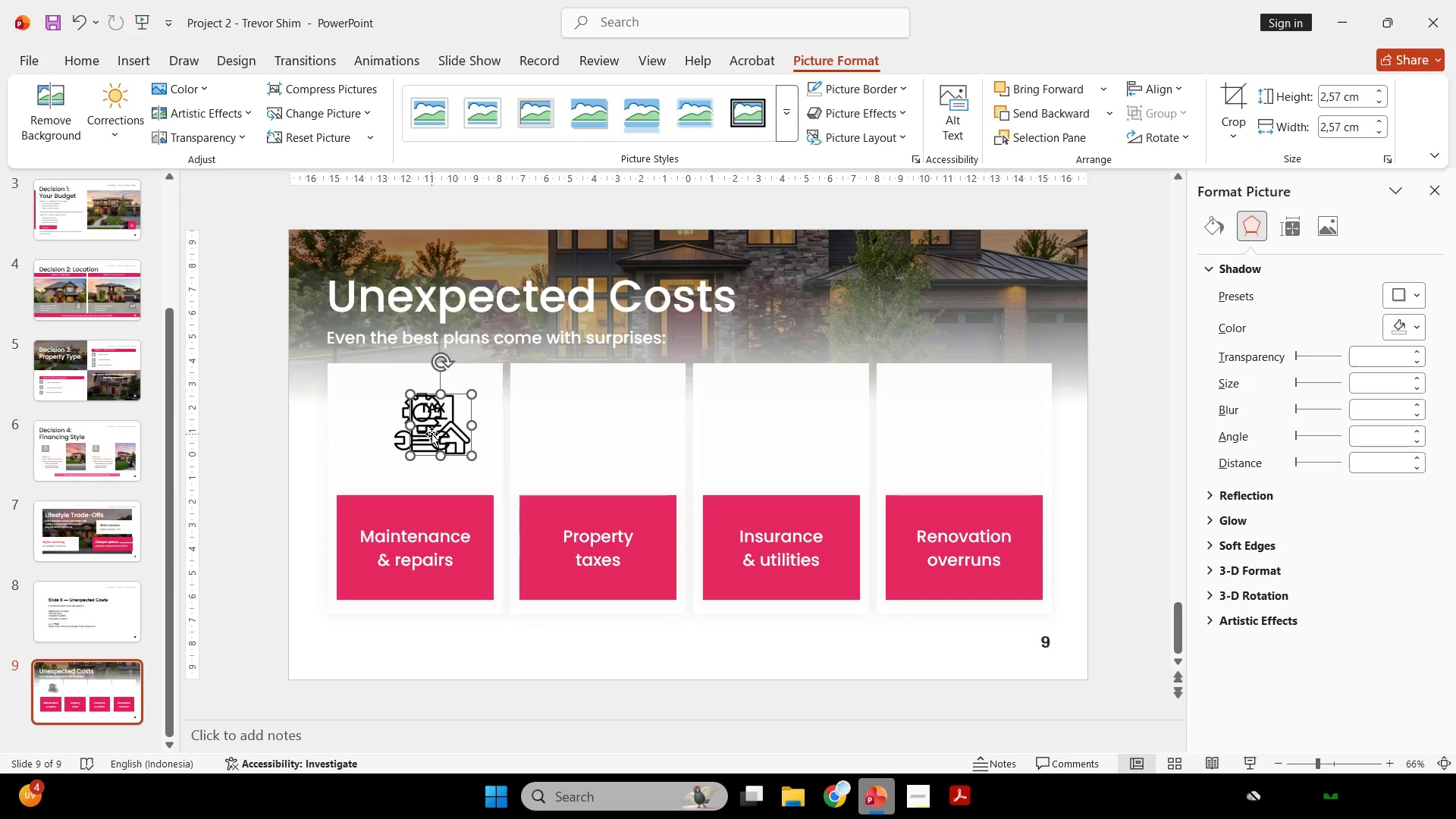 
left_click_drag(start_coordinate=[431, 434], to_coordinate=[591, 433])
 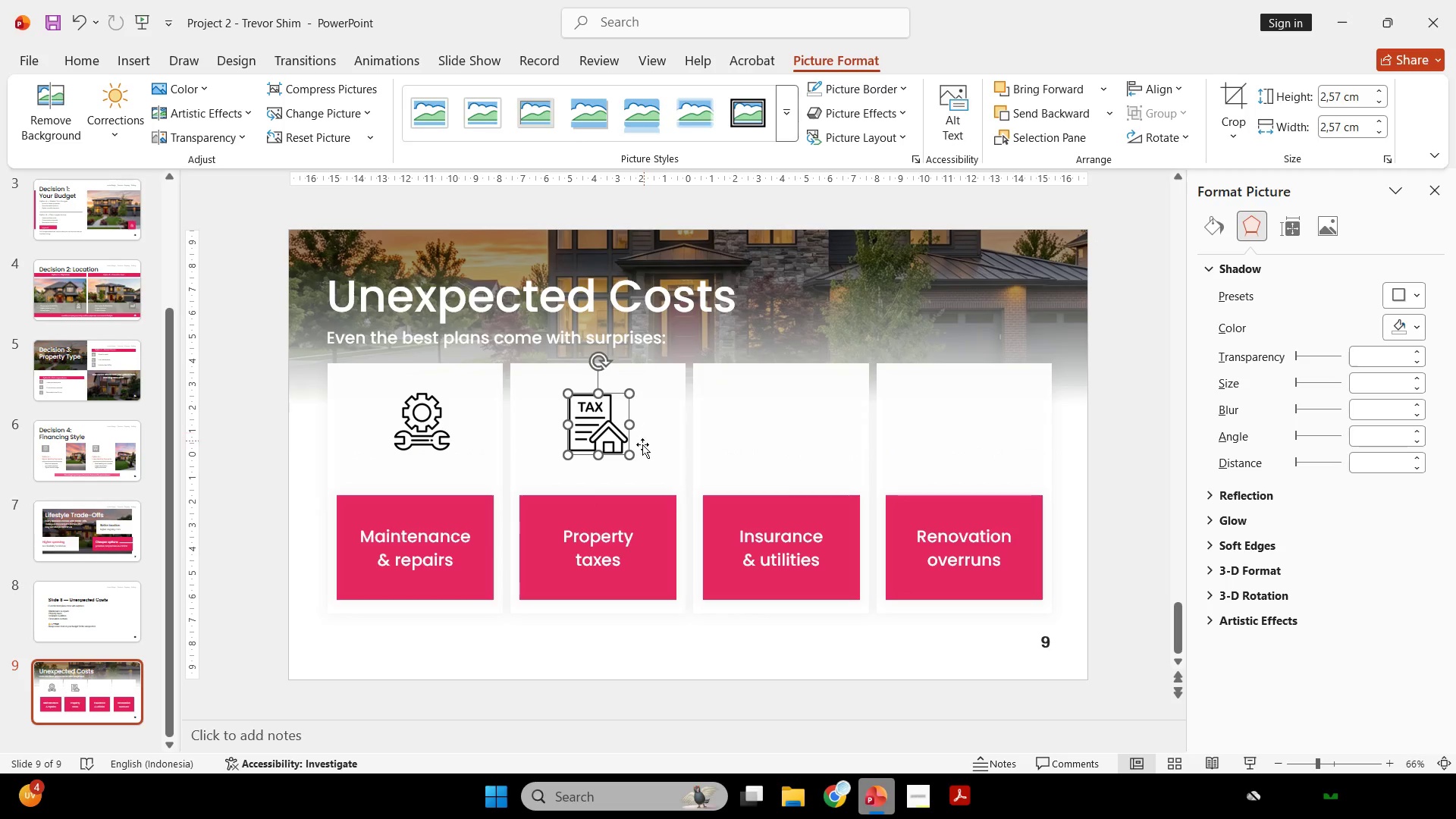 
hold_key(key=ShiftLeft, duration=0.33)
left_click([641, 450])
 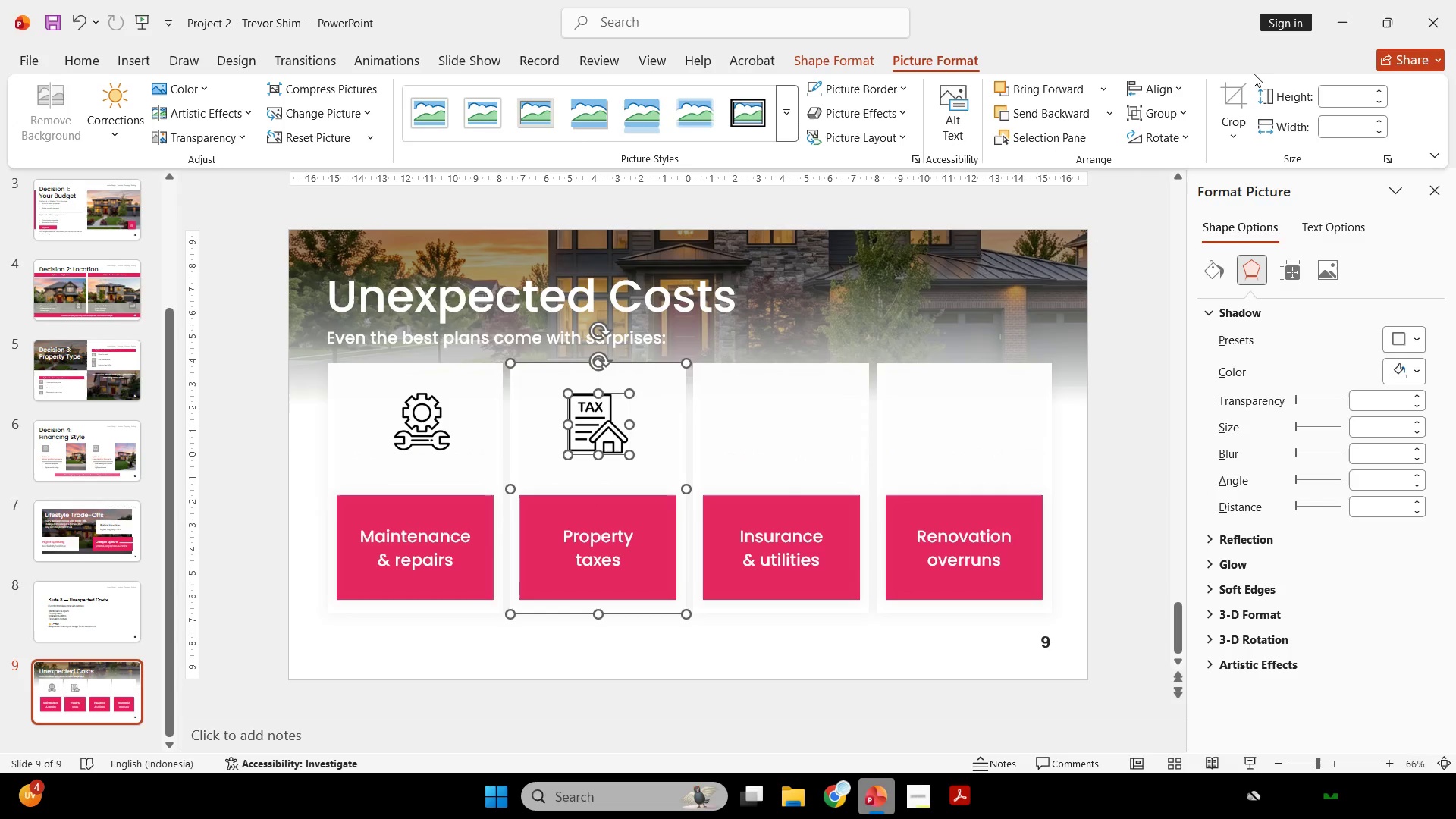 
left_click([1153, 88])
 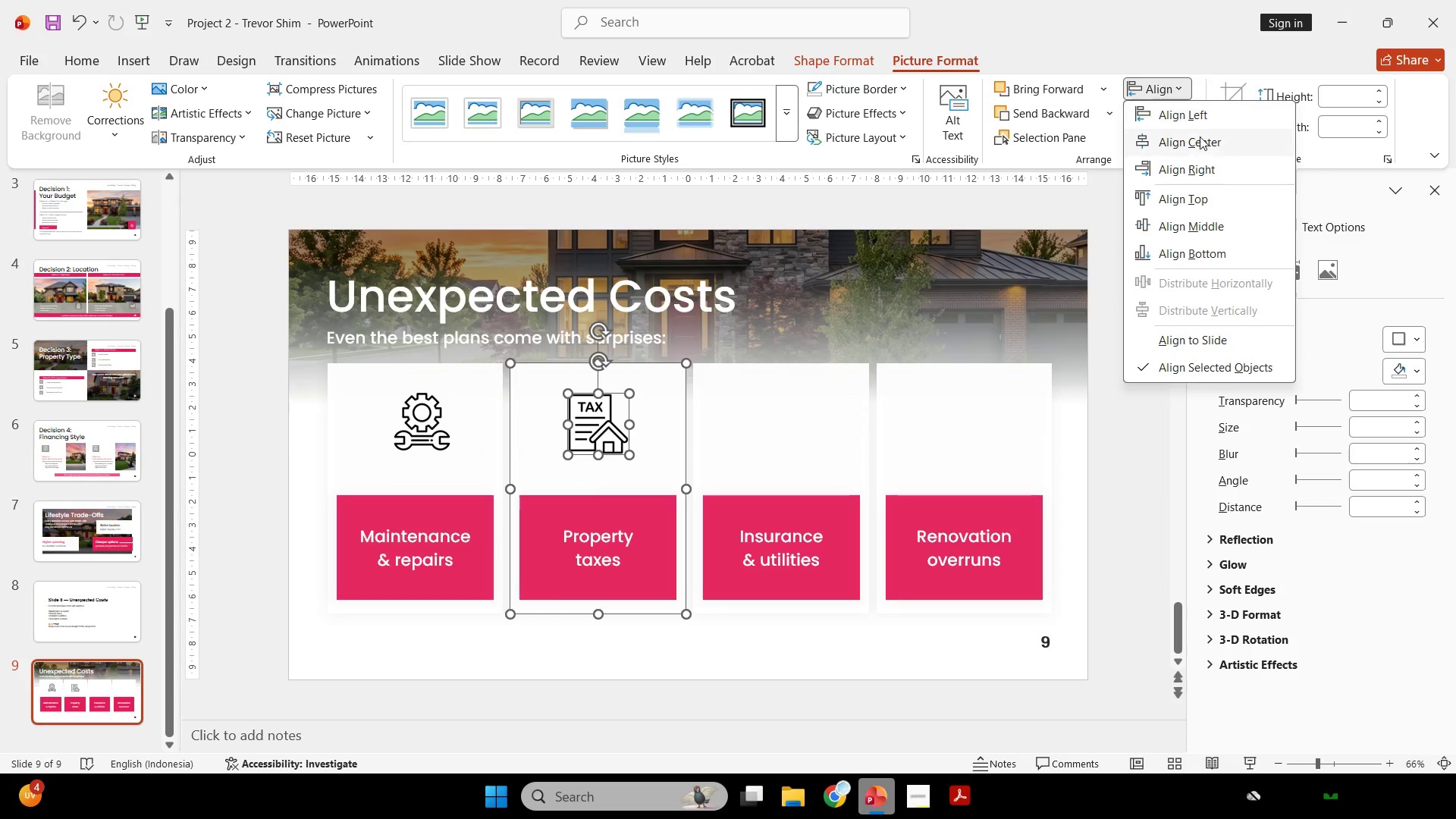 
left_click([1200, 143])
 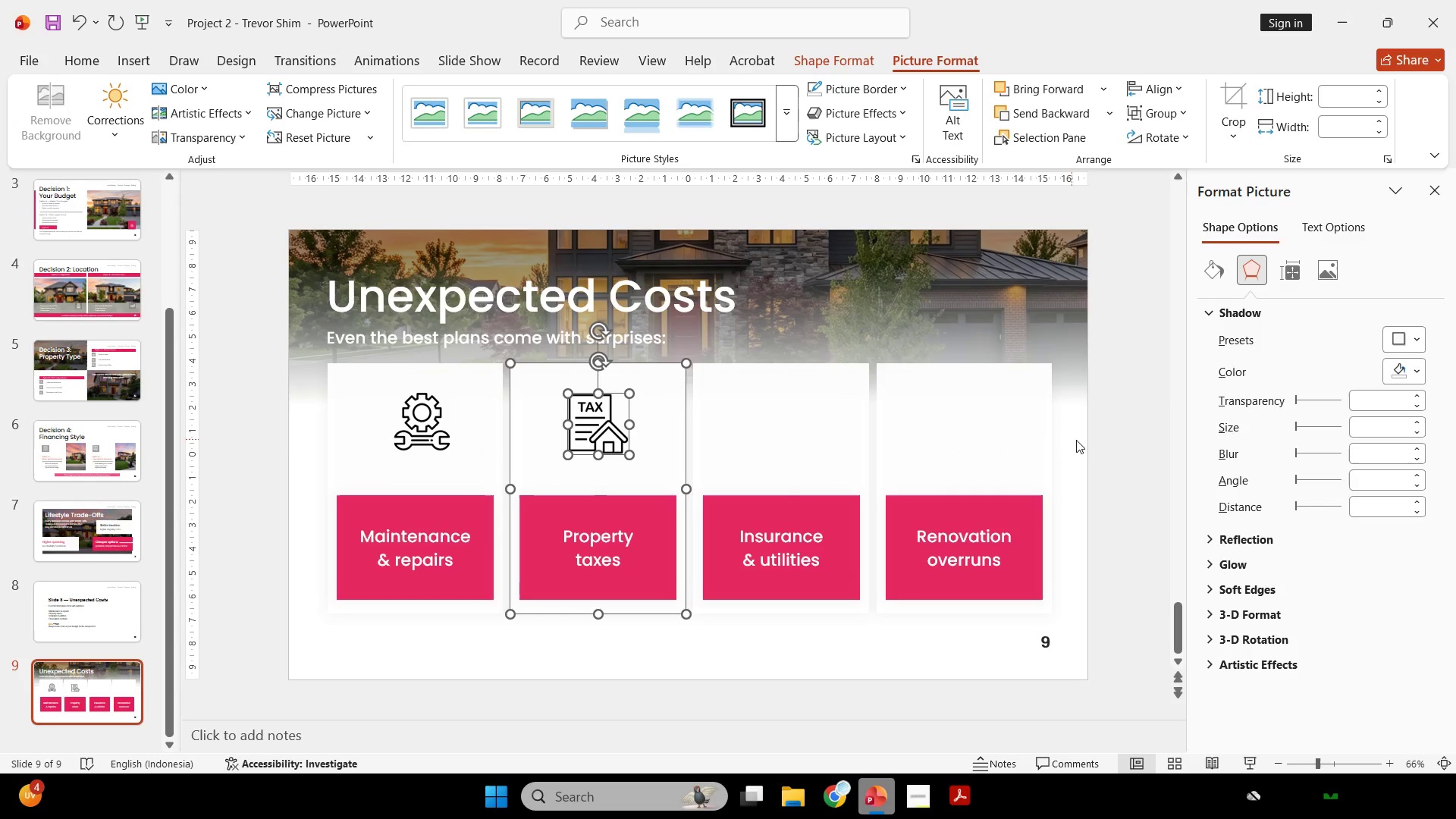 
left_click([1102, 431])
 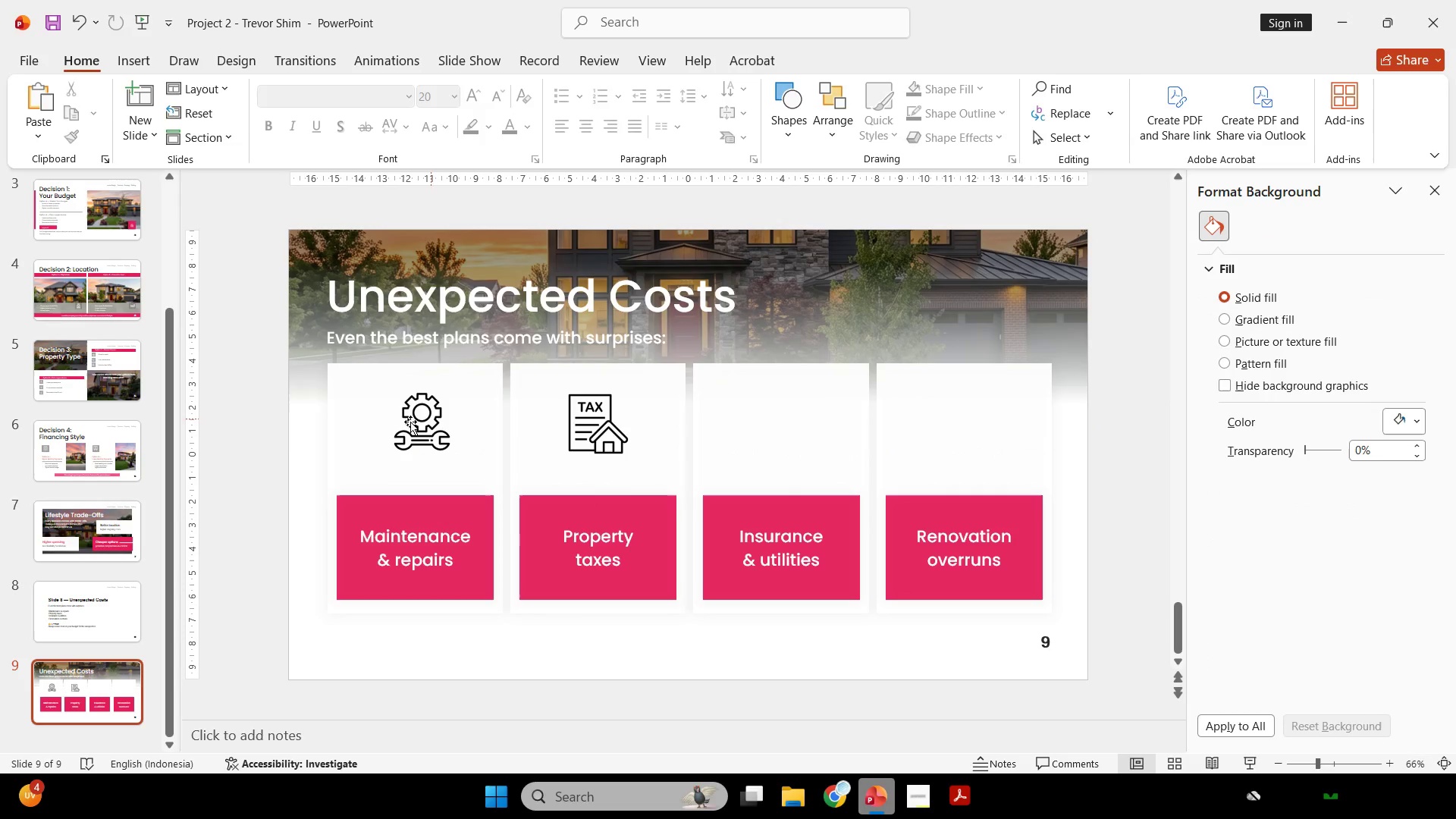 
left_click([405, 422])
 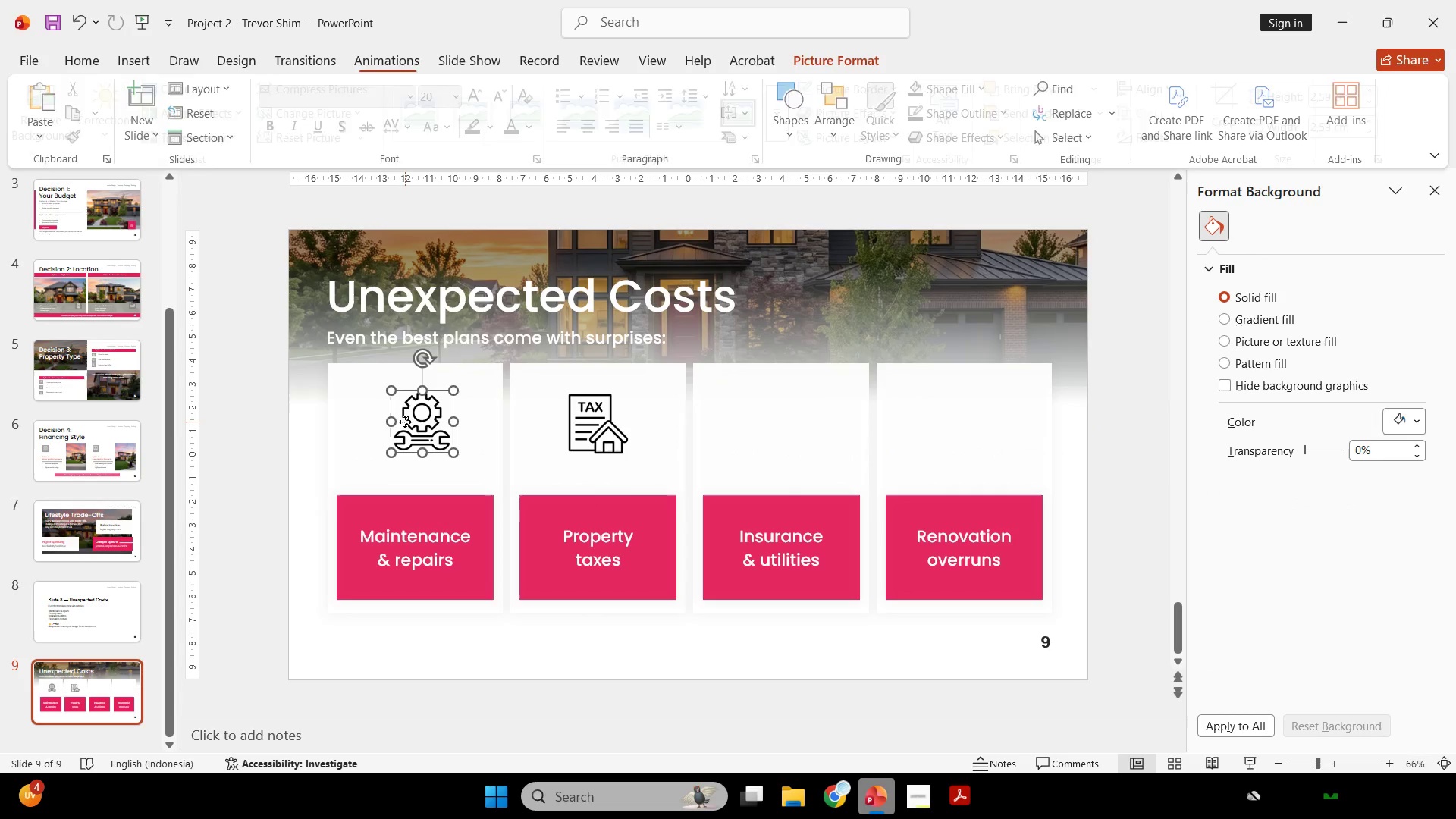 
hold_key(key=ShiftLeft, duration=0.98)
double_click([450, 401])
 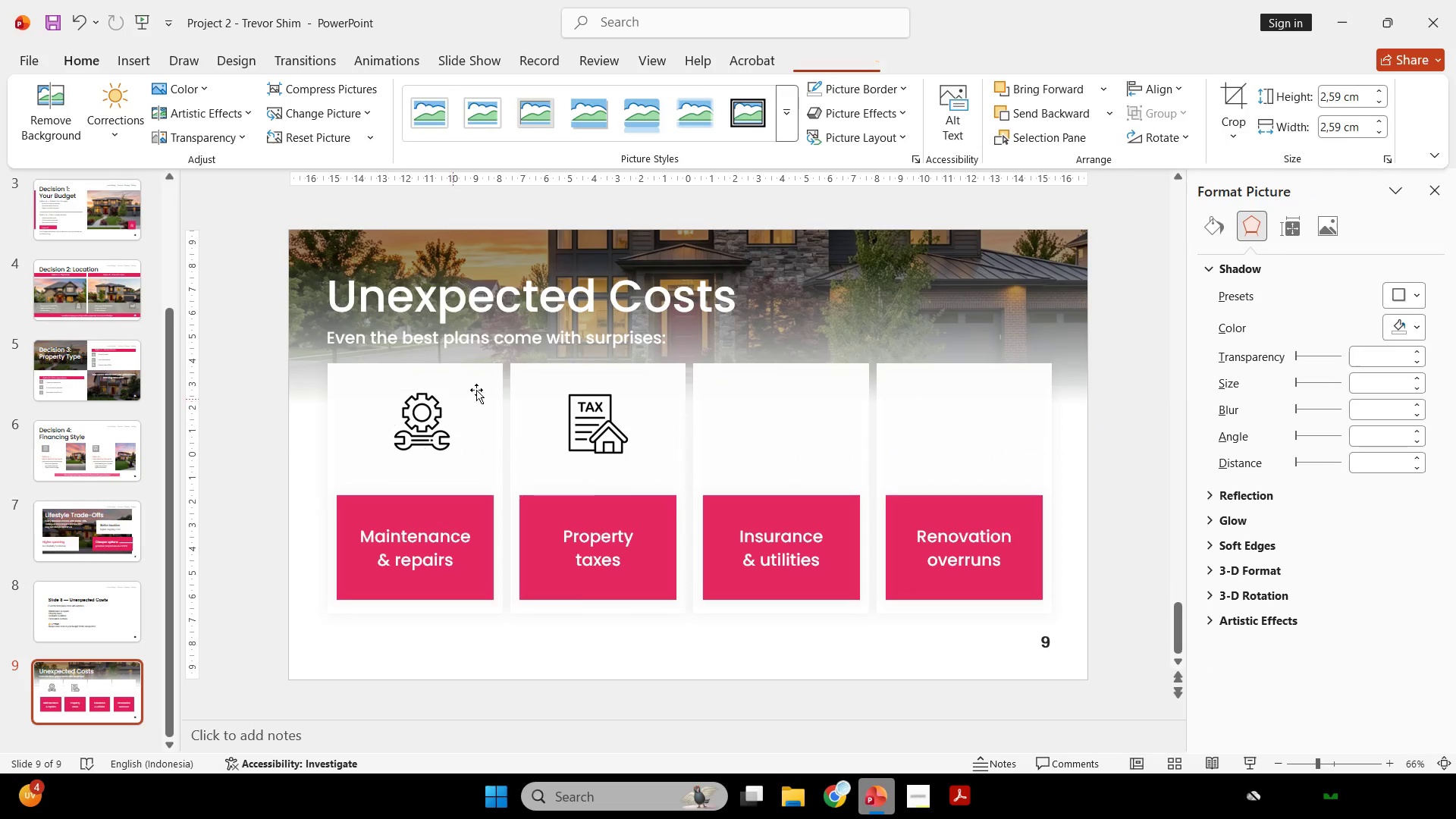 
triple_click([476, 390])
 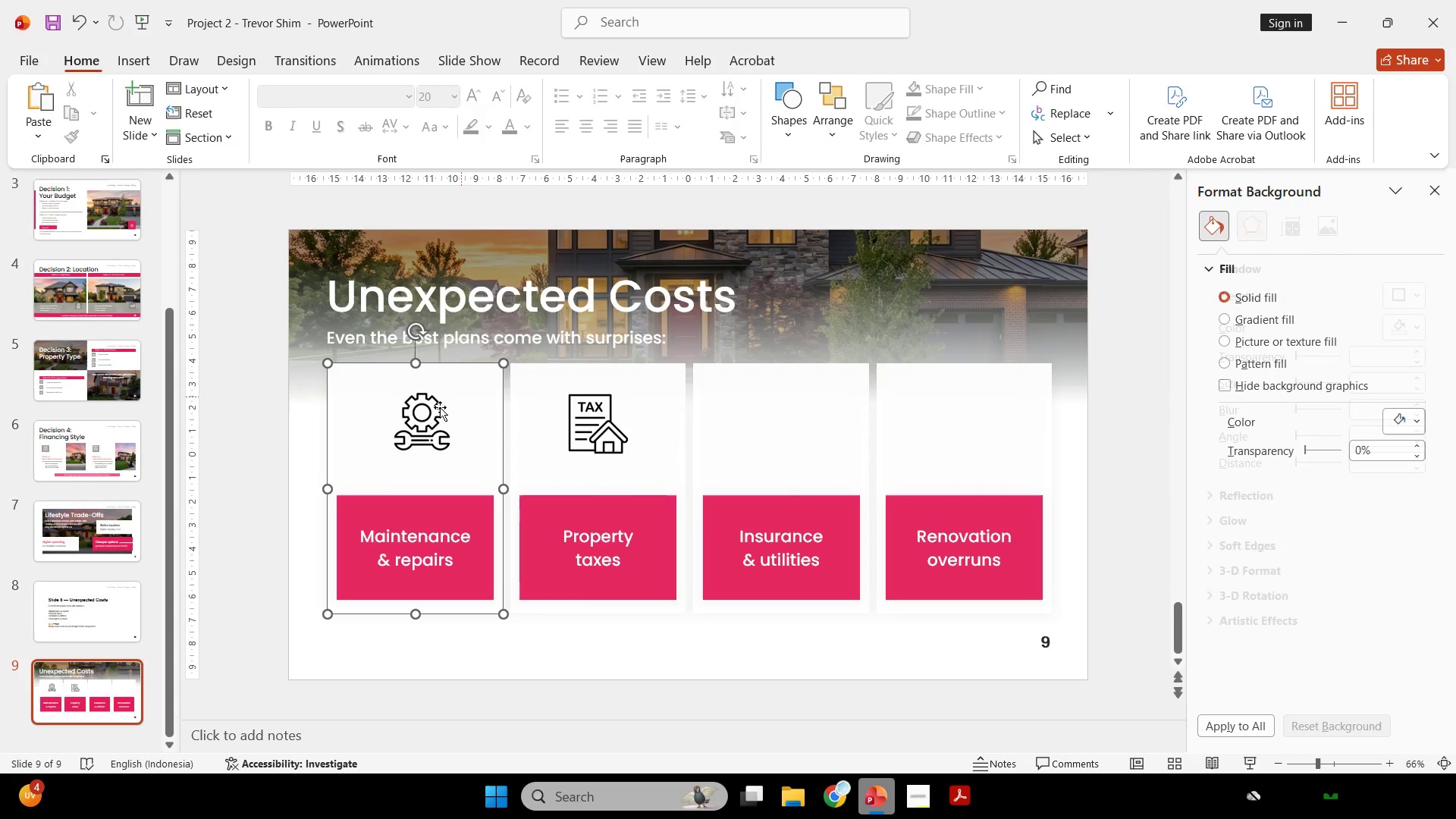 
triple_click([414, 414])
 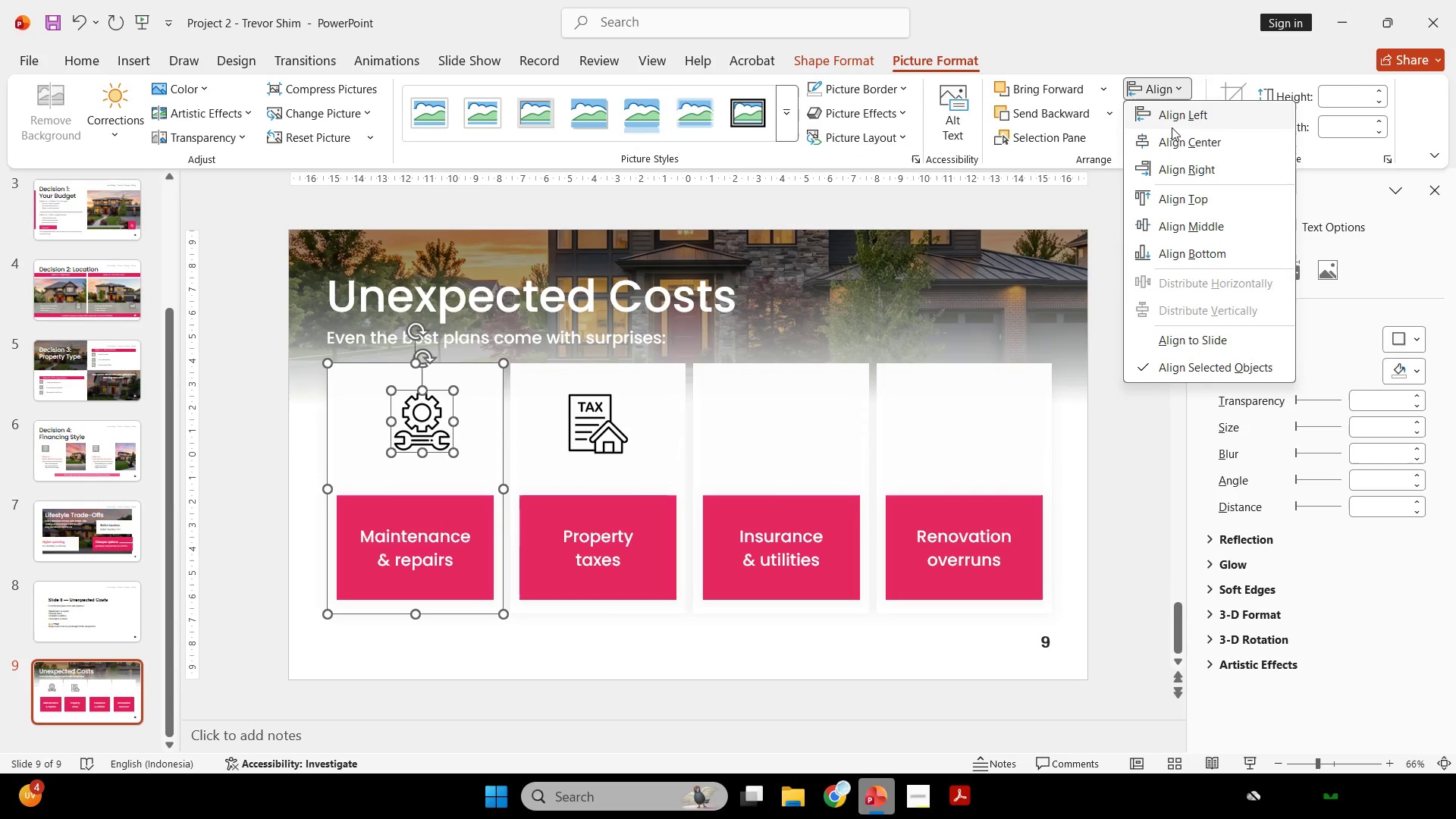 
double_click([1177, 147])
 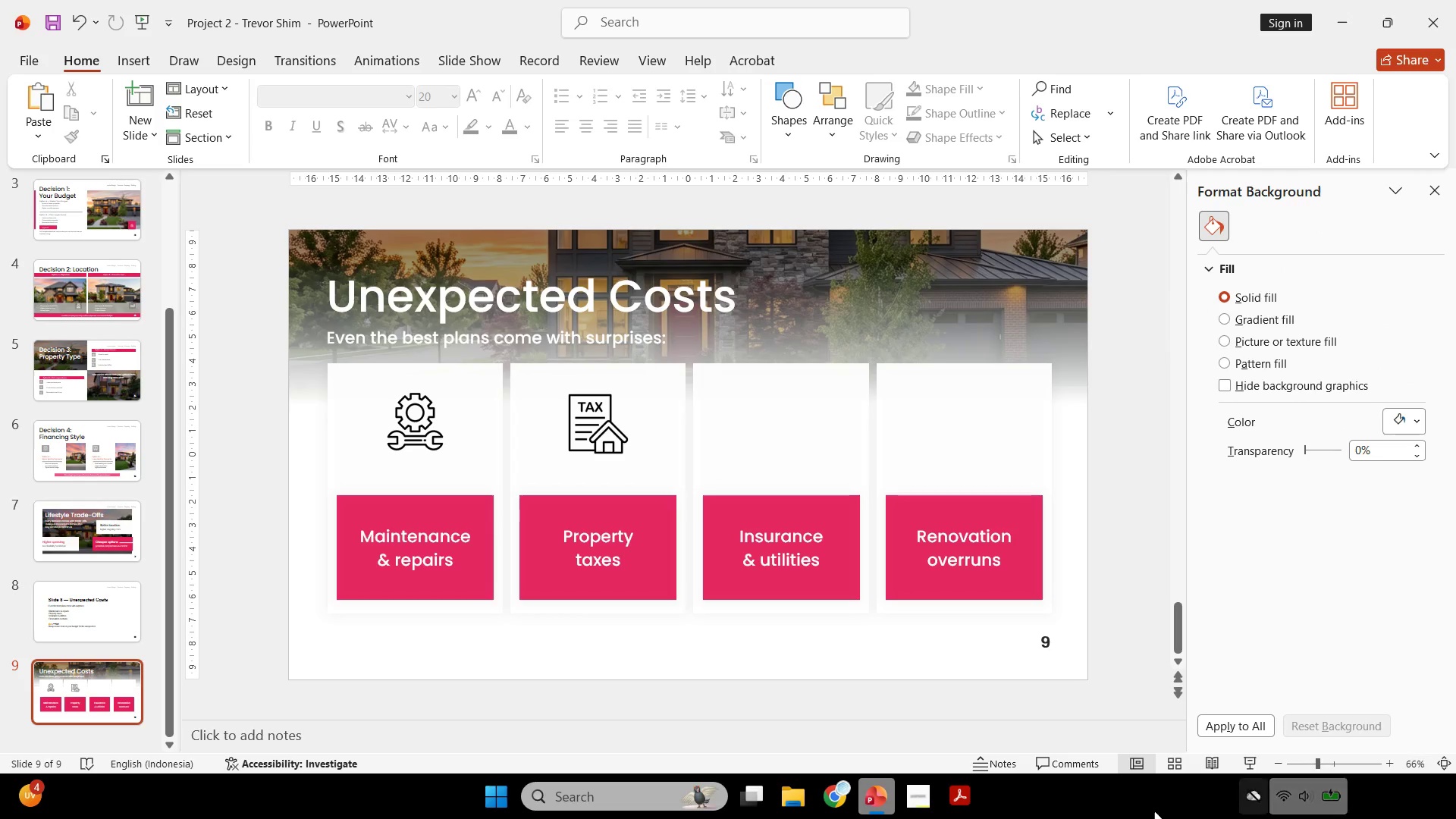 
left_click([545, 808])
 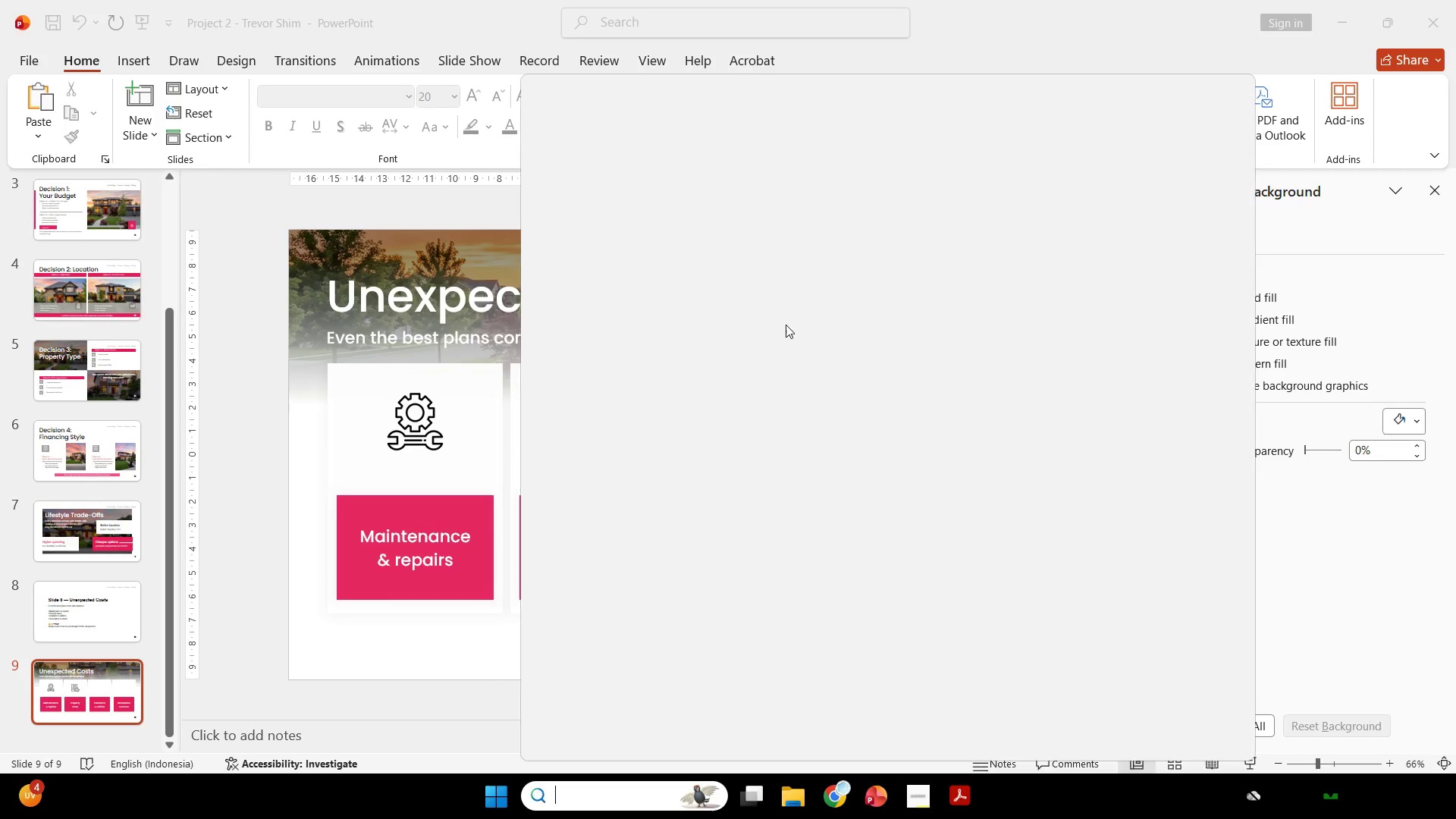 
wait(5.53)
 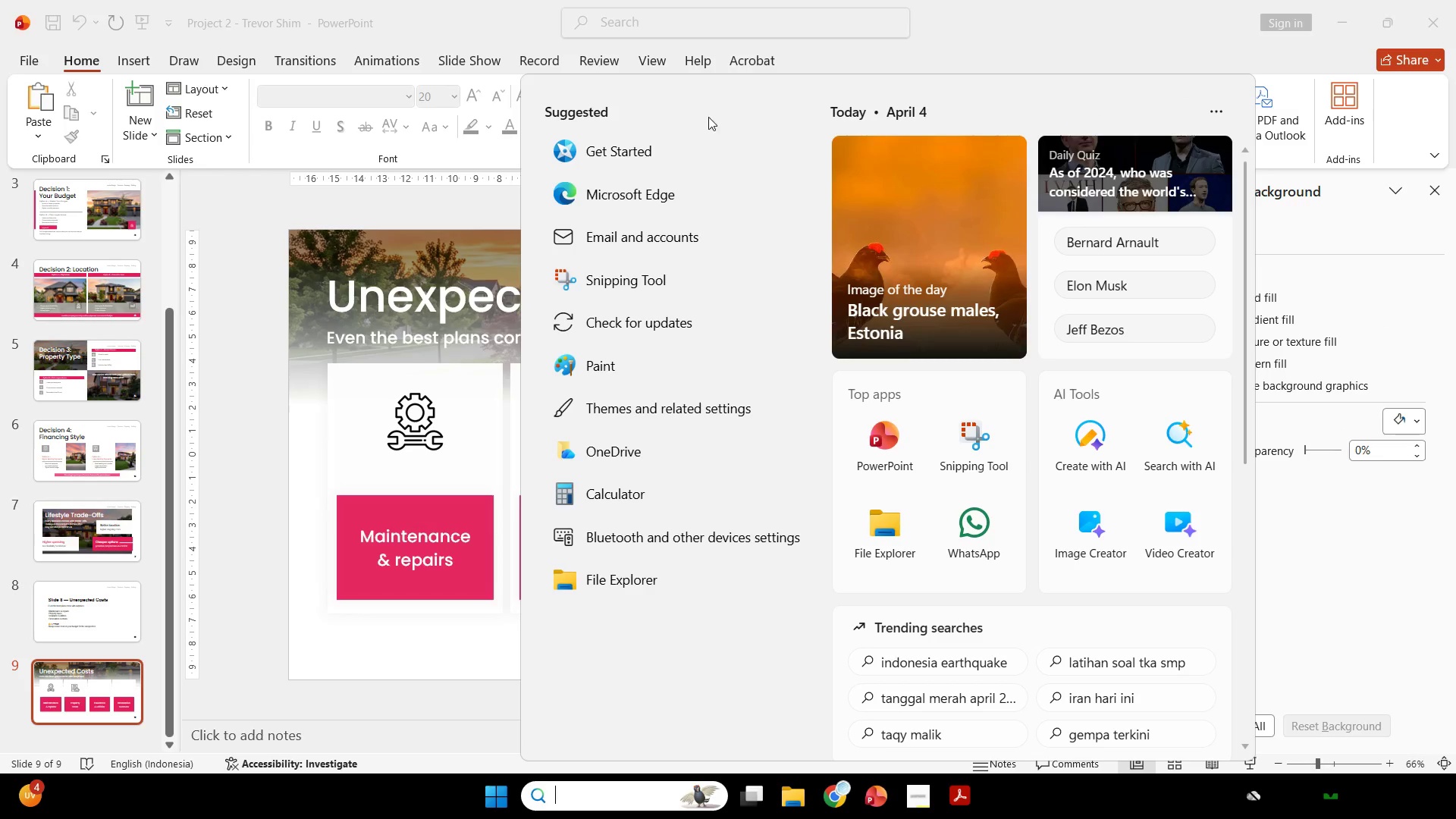 
left_click([392, 608])
 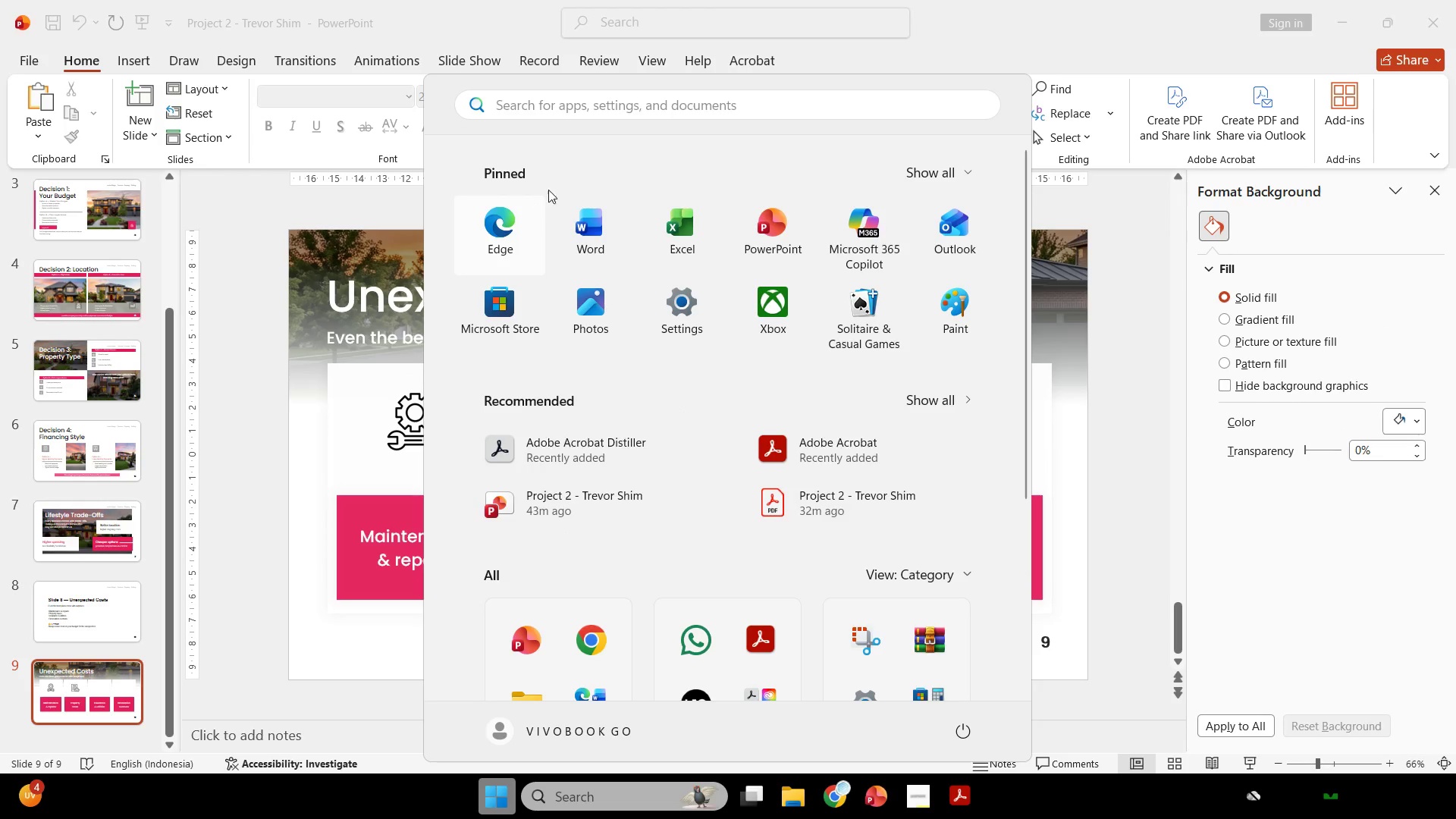 
type(se)
 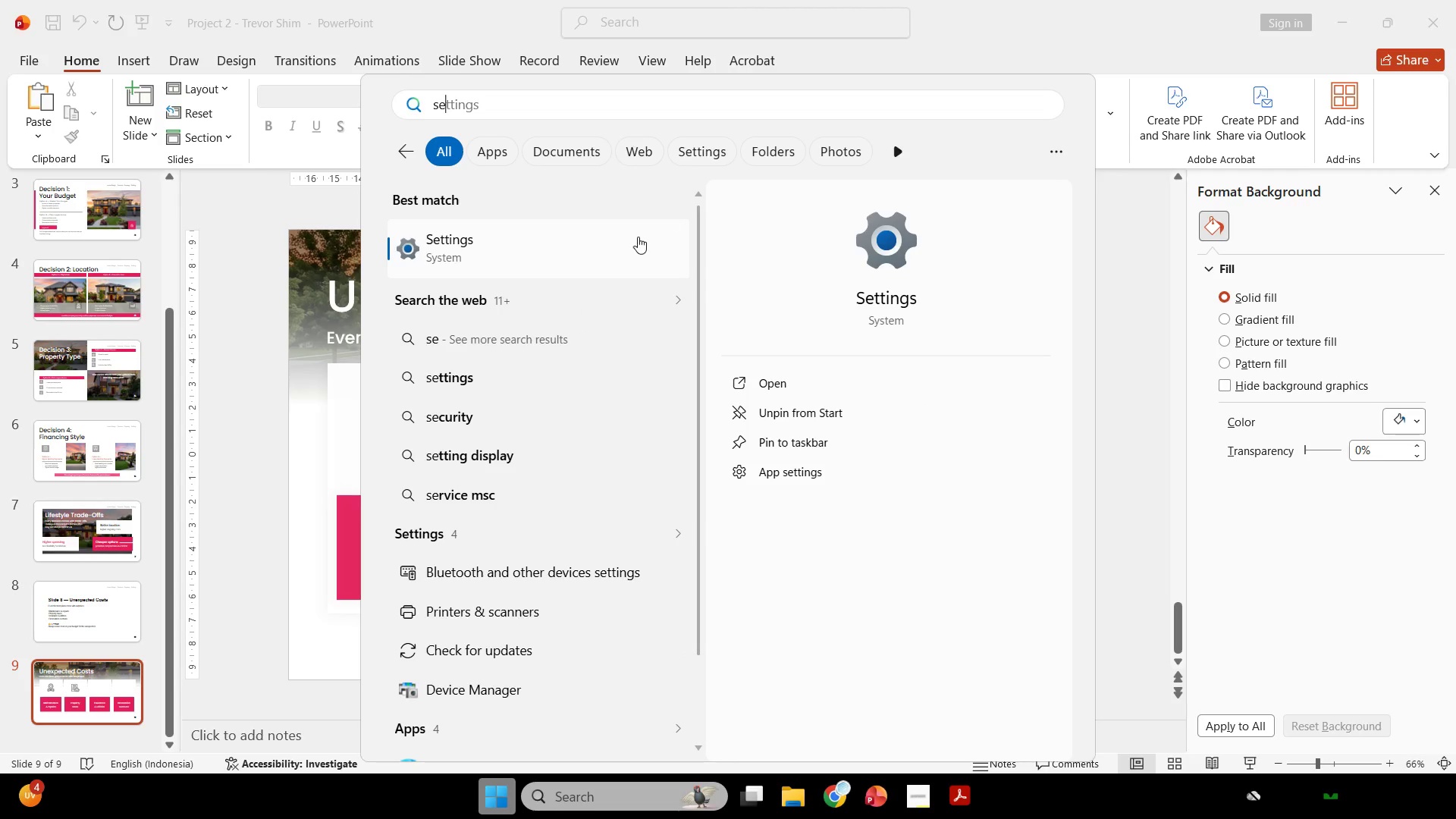 
left_click([628, 234])
 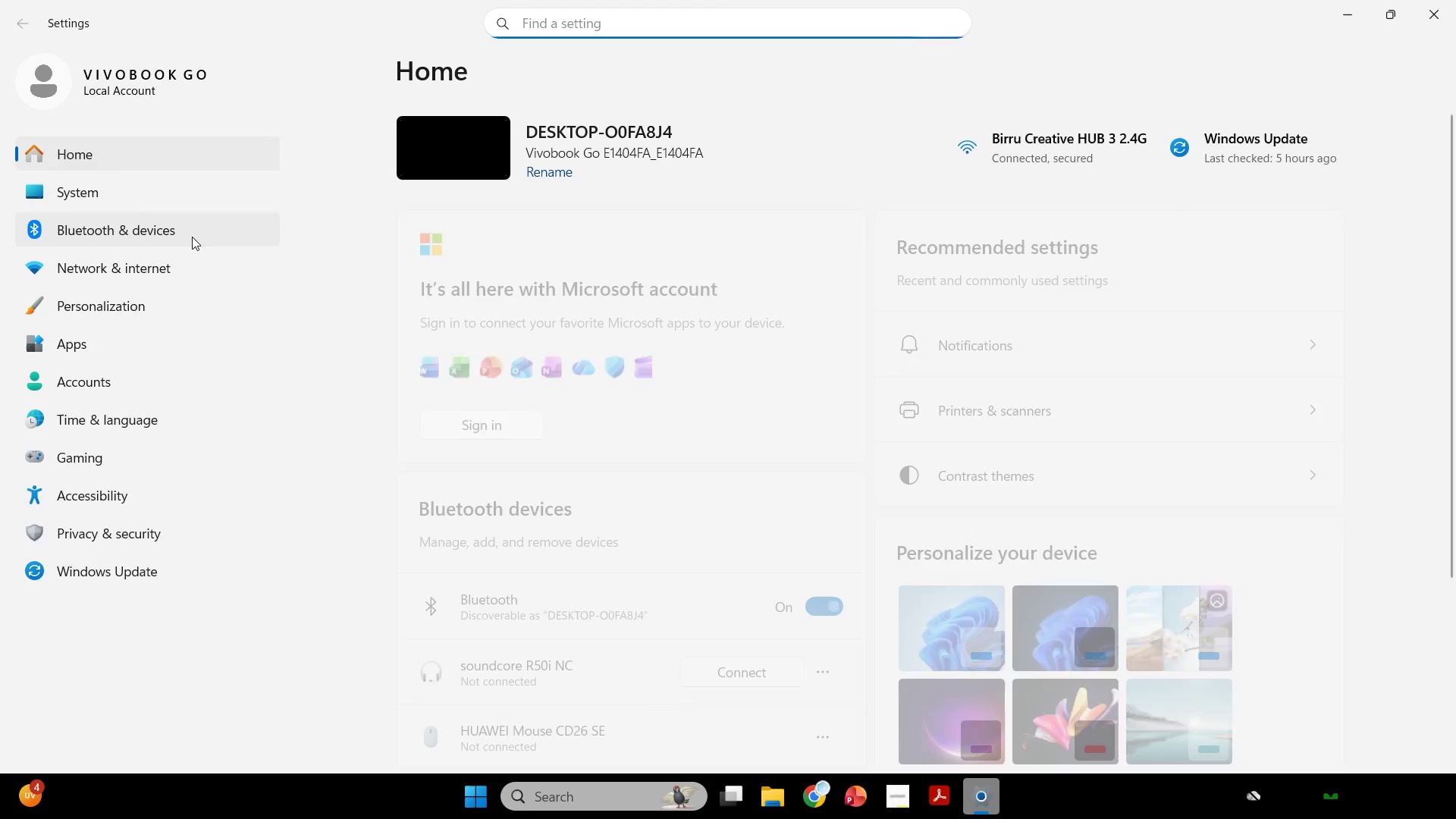 
left_click([189, 188])
 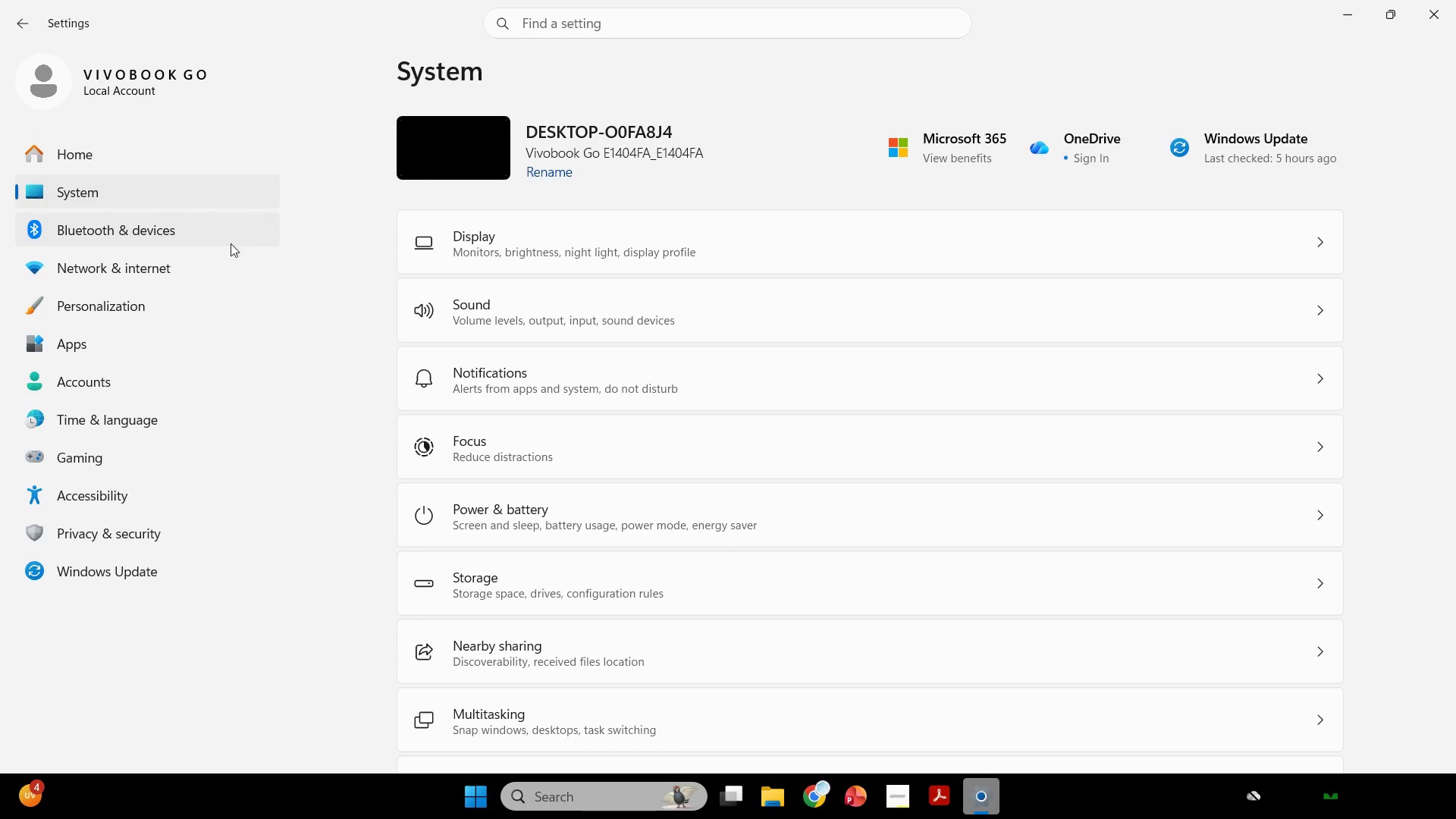 
left_click([617, 17])
 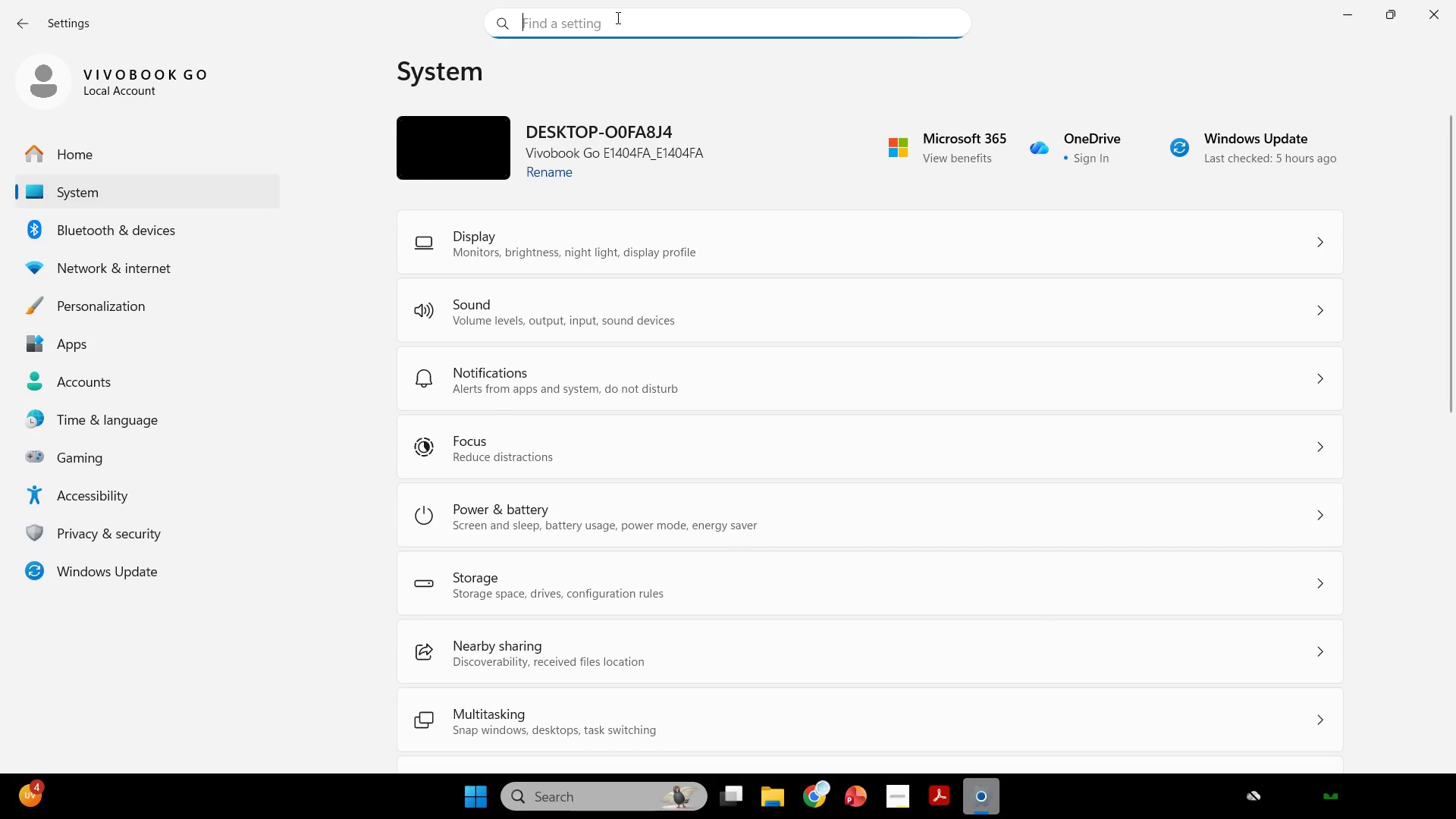 
type(screen time)
 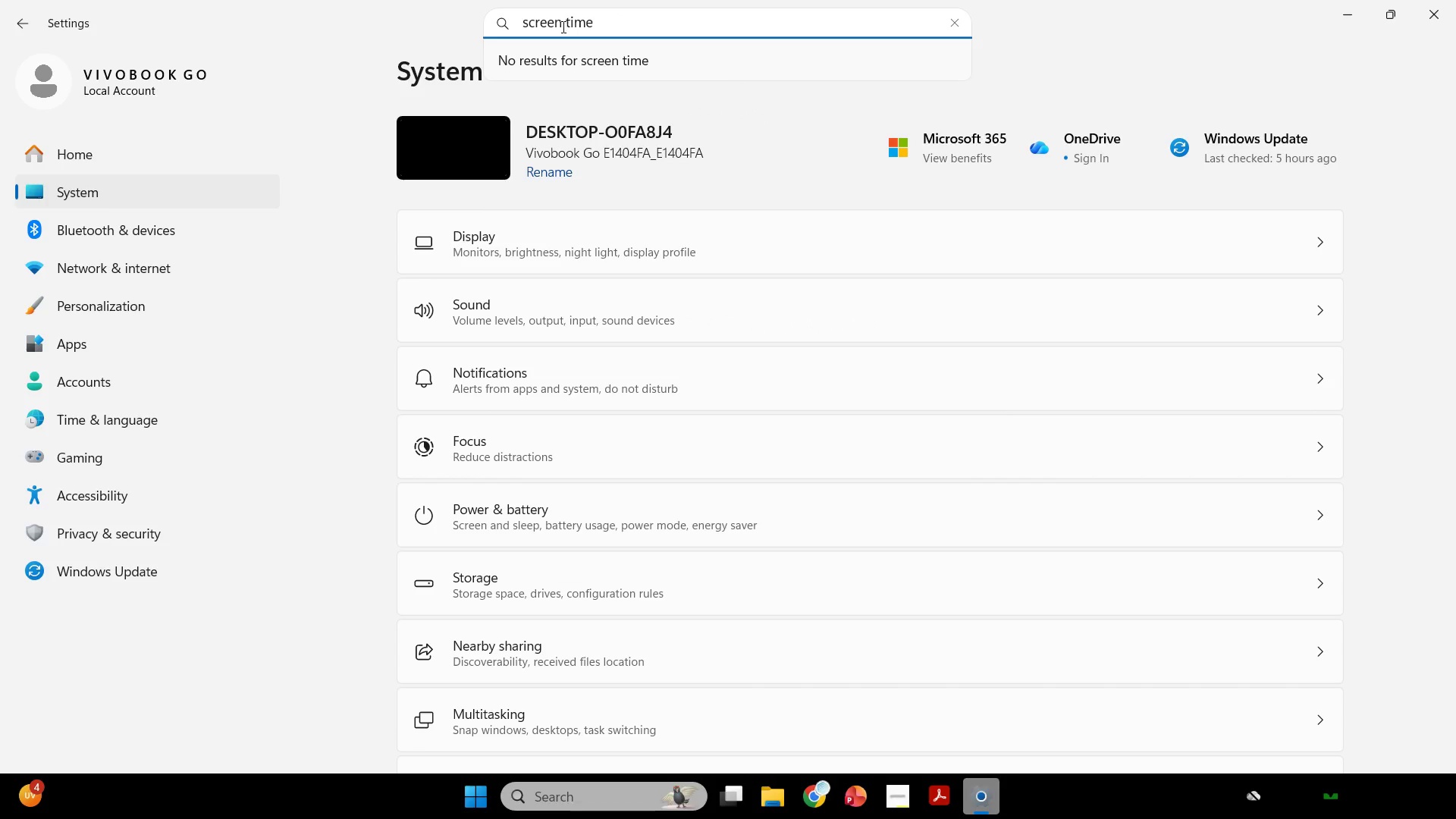 
left_click([566, 26])
 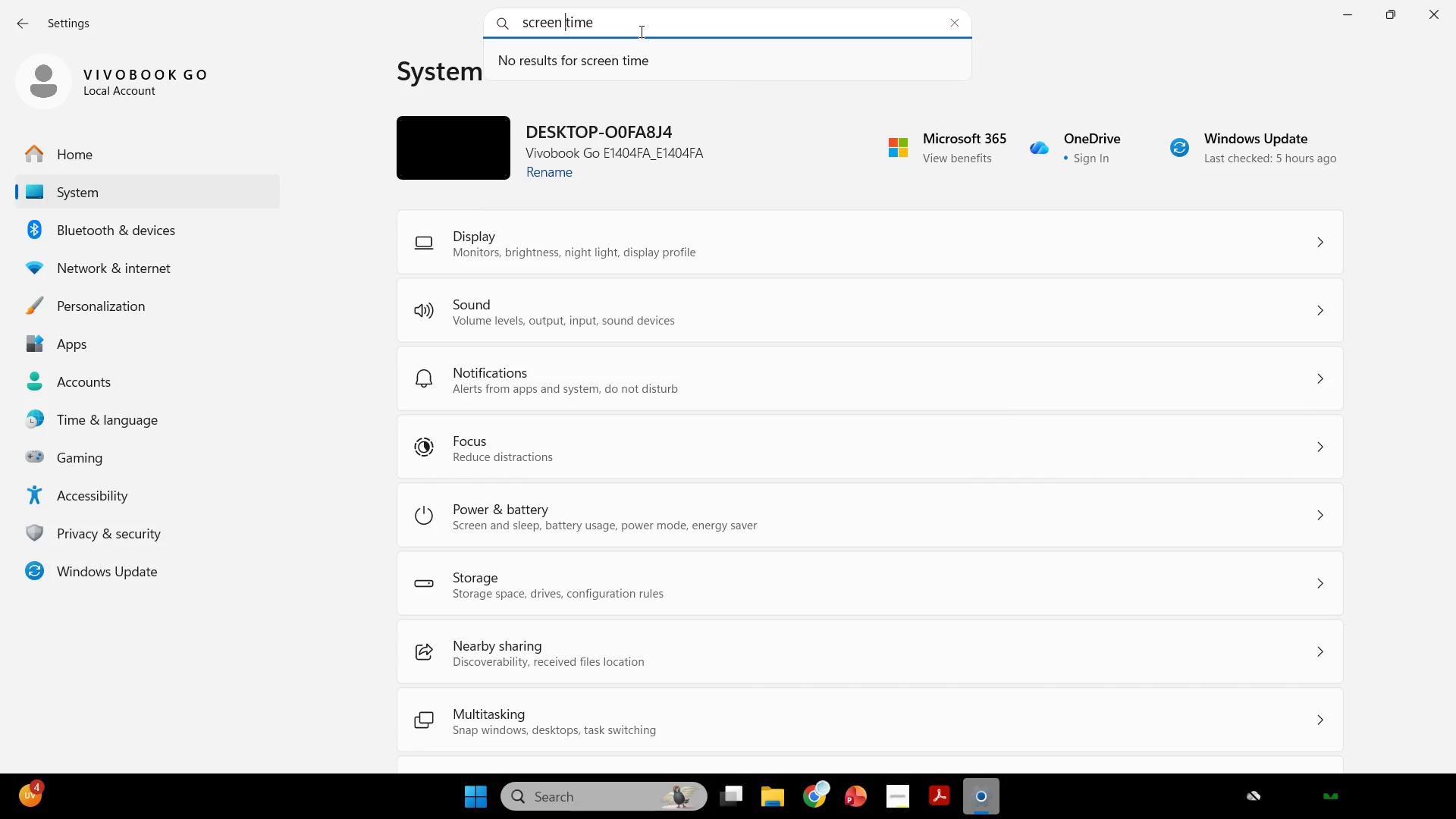 
key(Backspace)
 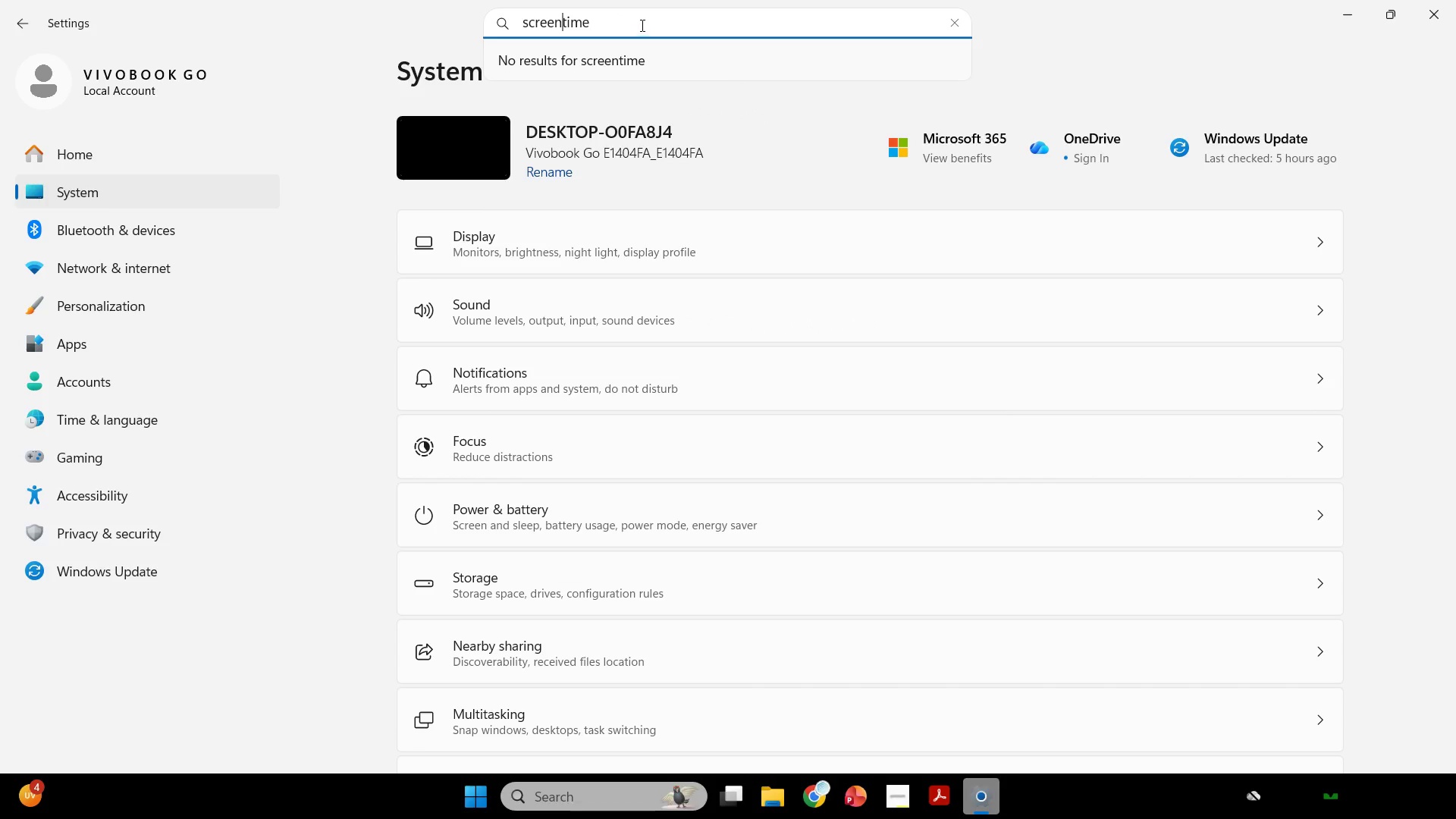 
left_click_drag(start_coordinate=[641, 25], to_coordinate=[356, 55])
 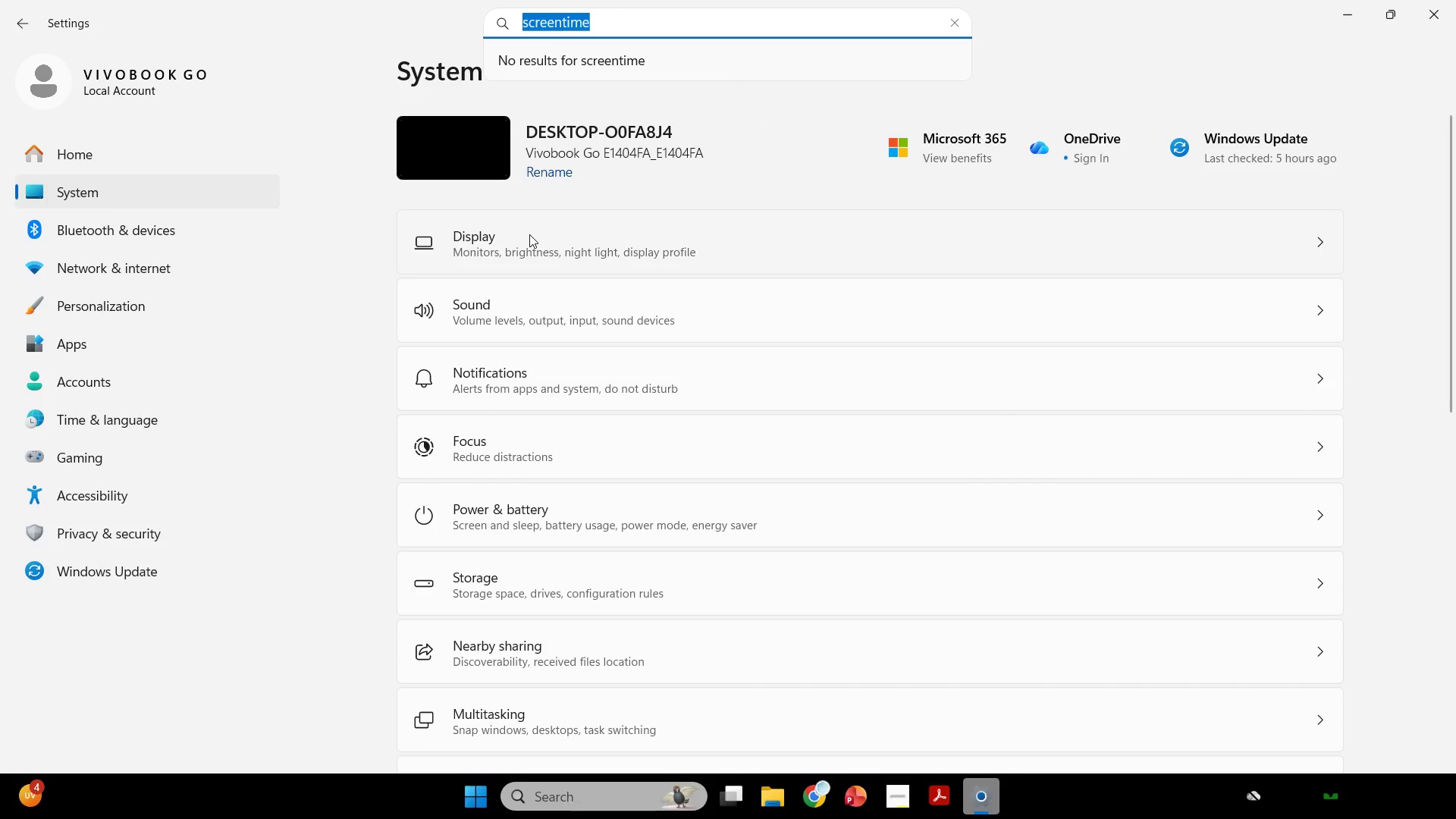 
left_click([529, 234])
 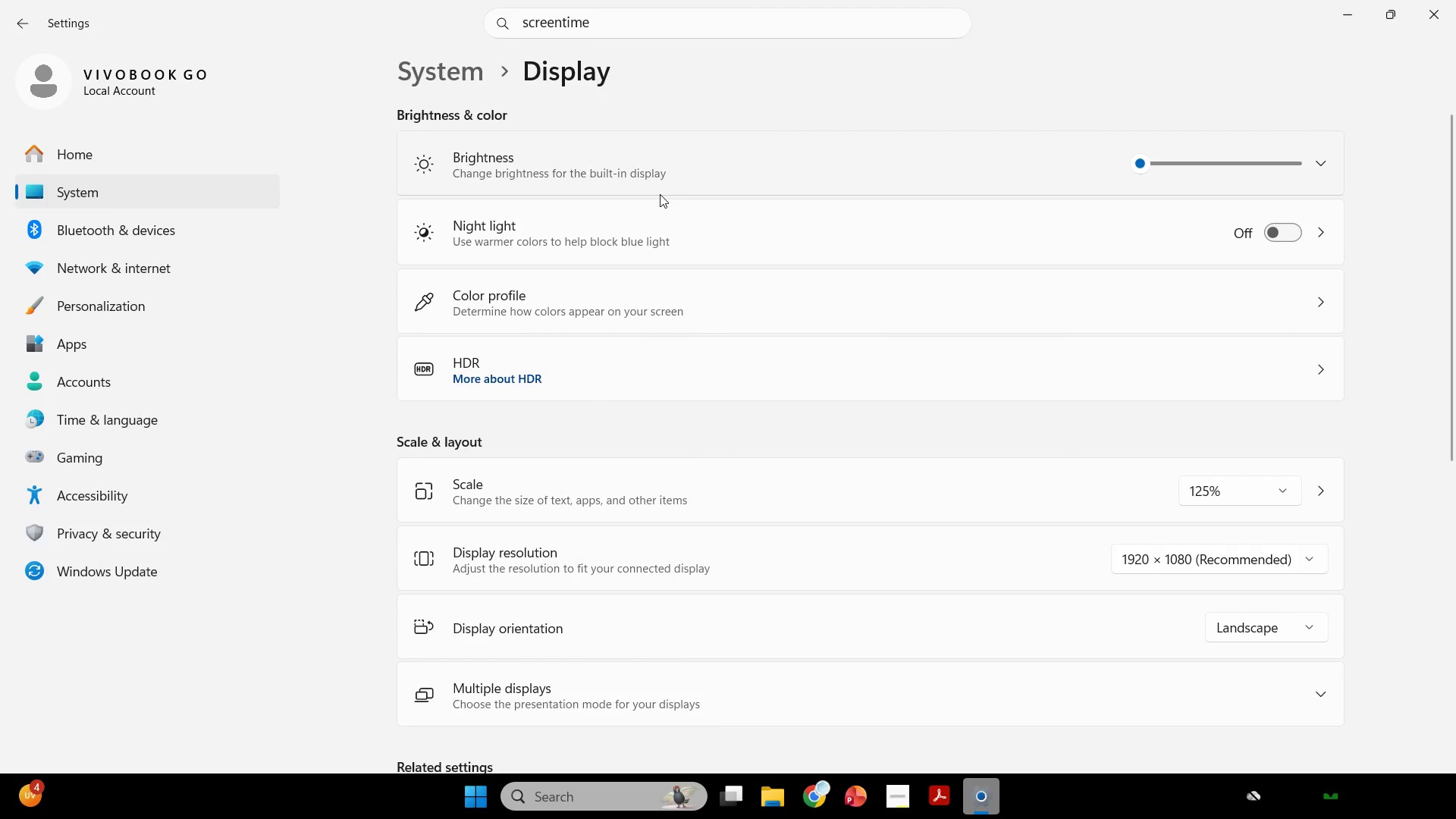 
scroll: coordinate [678, 290], scroll_direction: down, amount: 4.0
 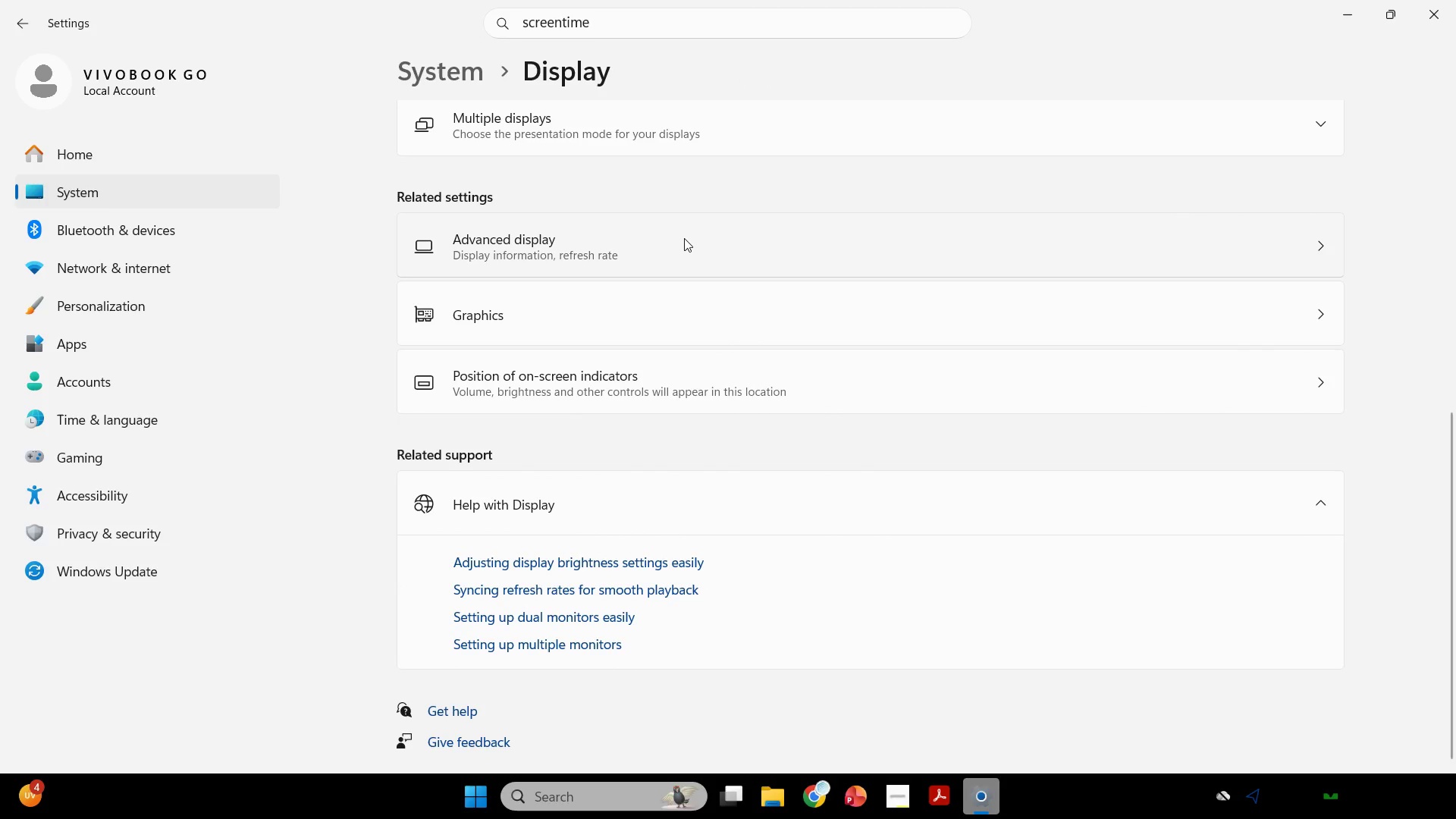 
left_click_drag(start_coordinate=[684, 238], to_coordinate=[897, 218])
 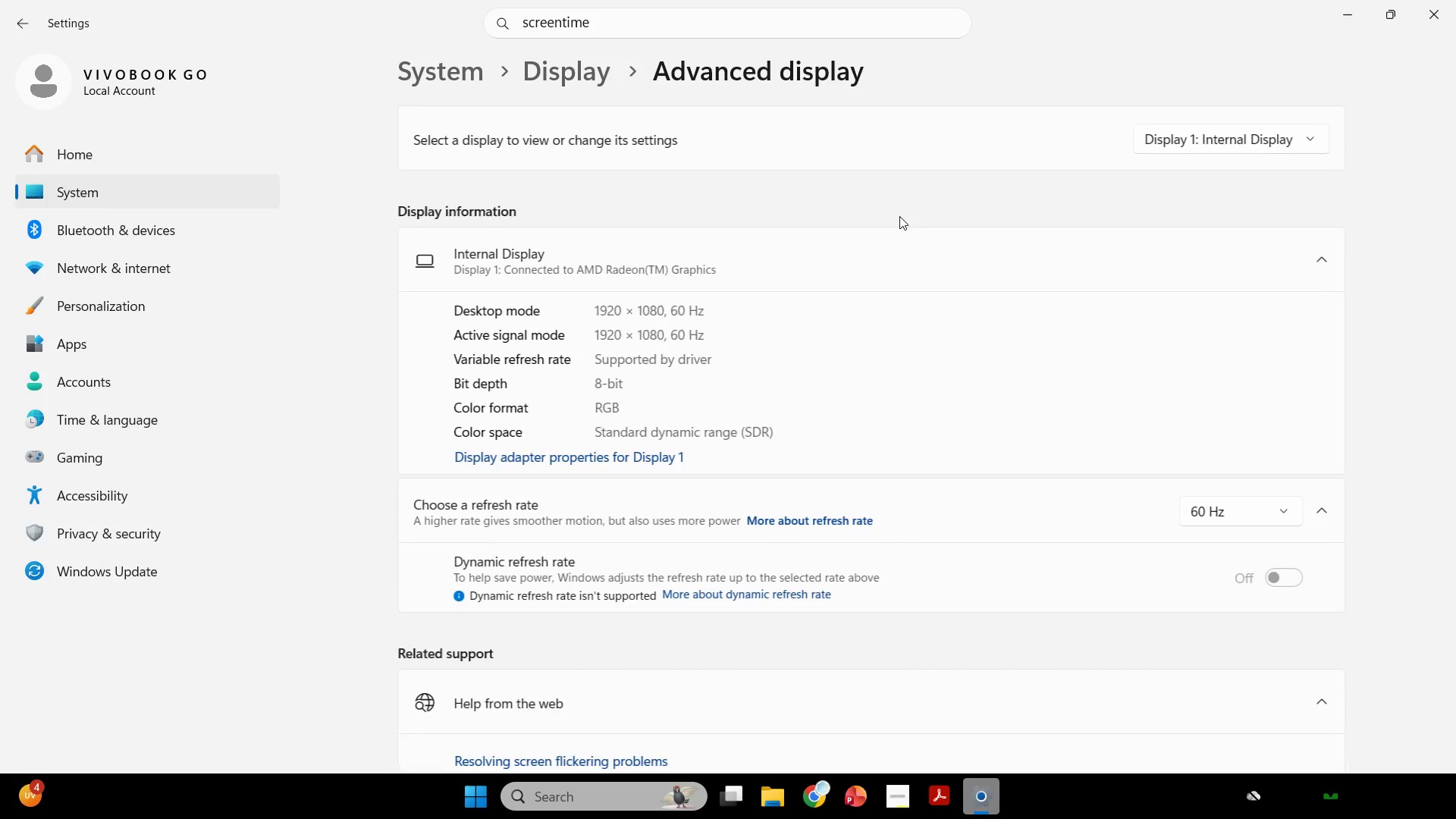 
scroll: coordinate [676, 243], scroll_direction: down, amount: 3.0
 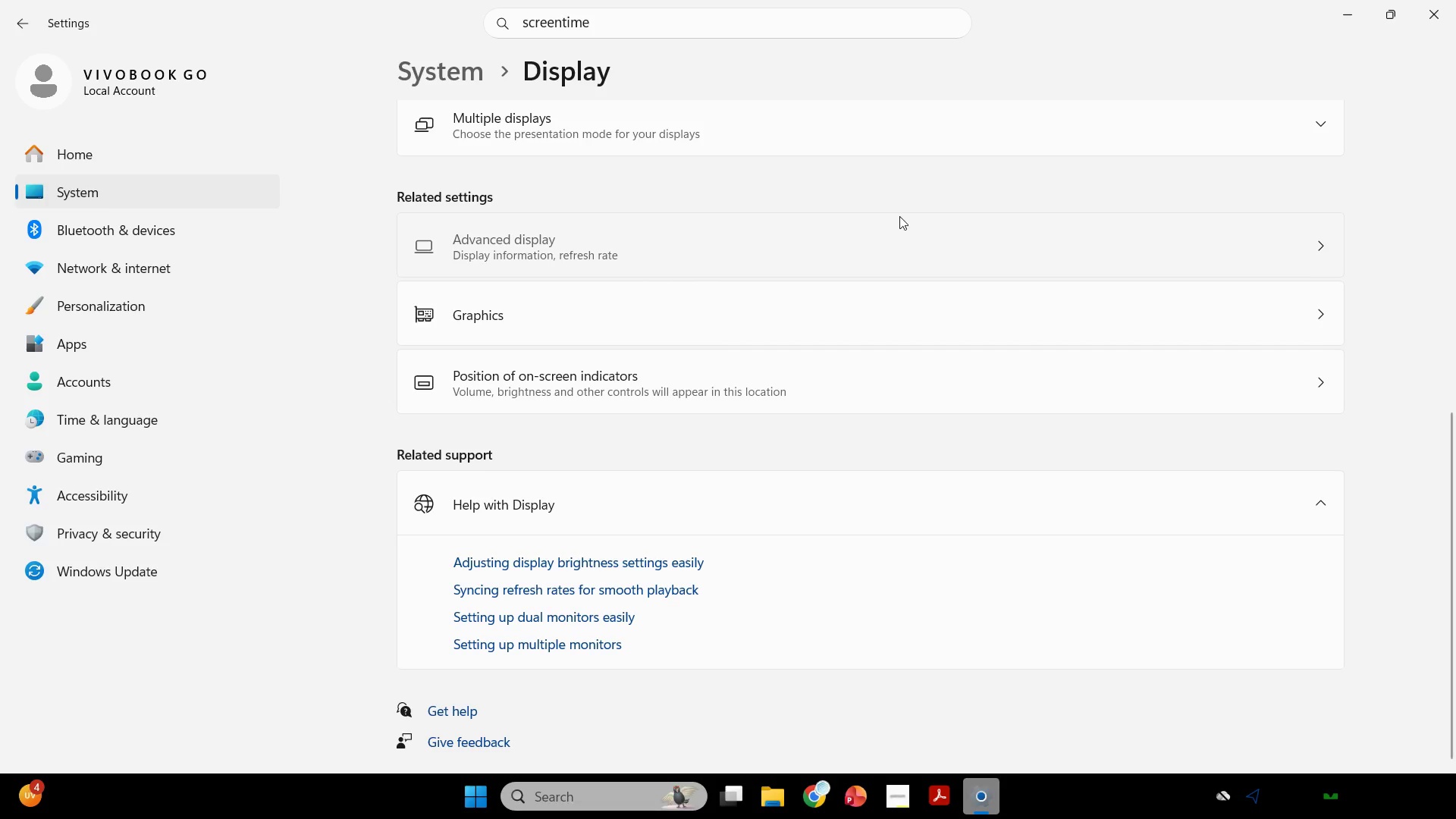 
scroll: coordinate [899, 216], scroll_direction: up, amount: 1.0
 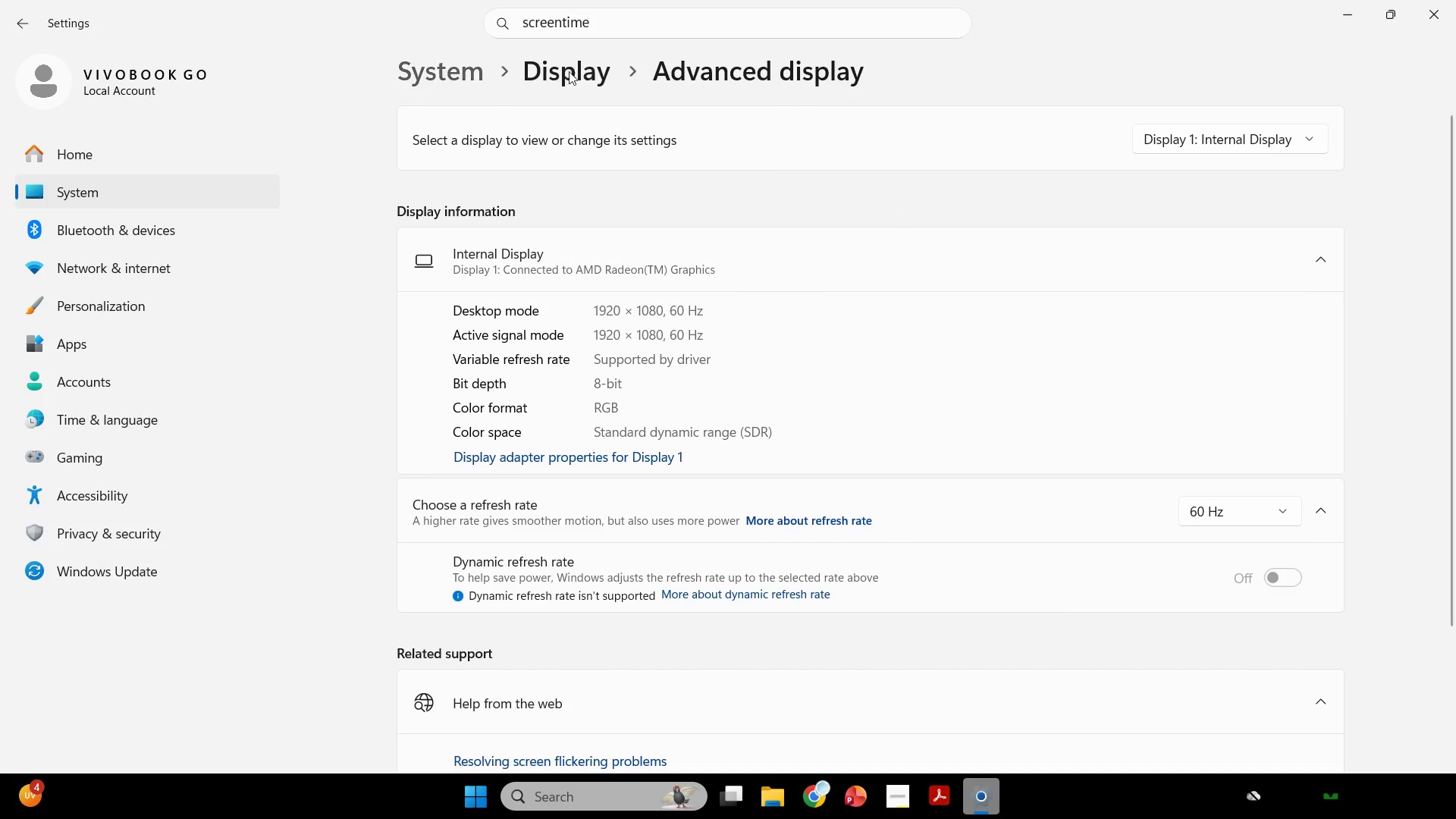 
left_click([551, 72])
 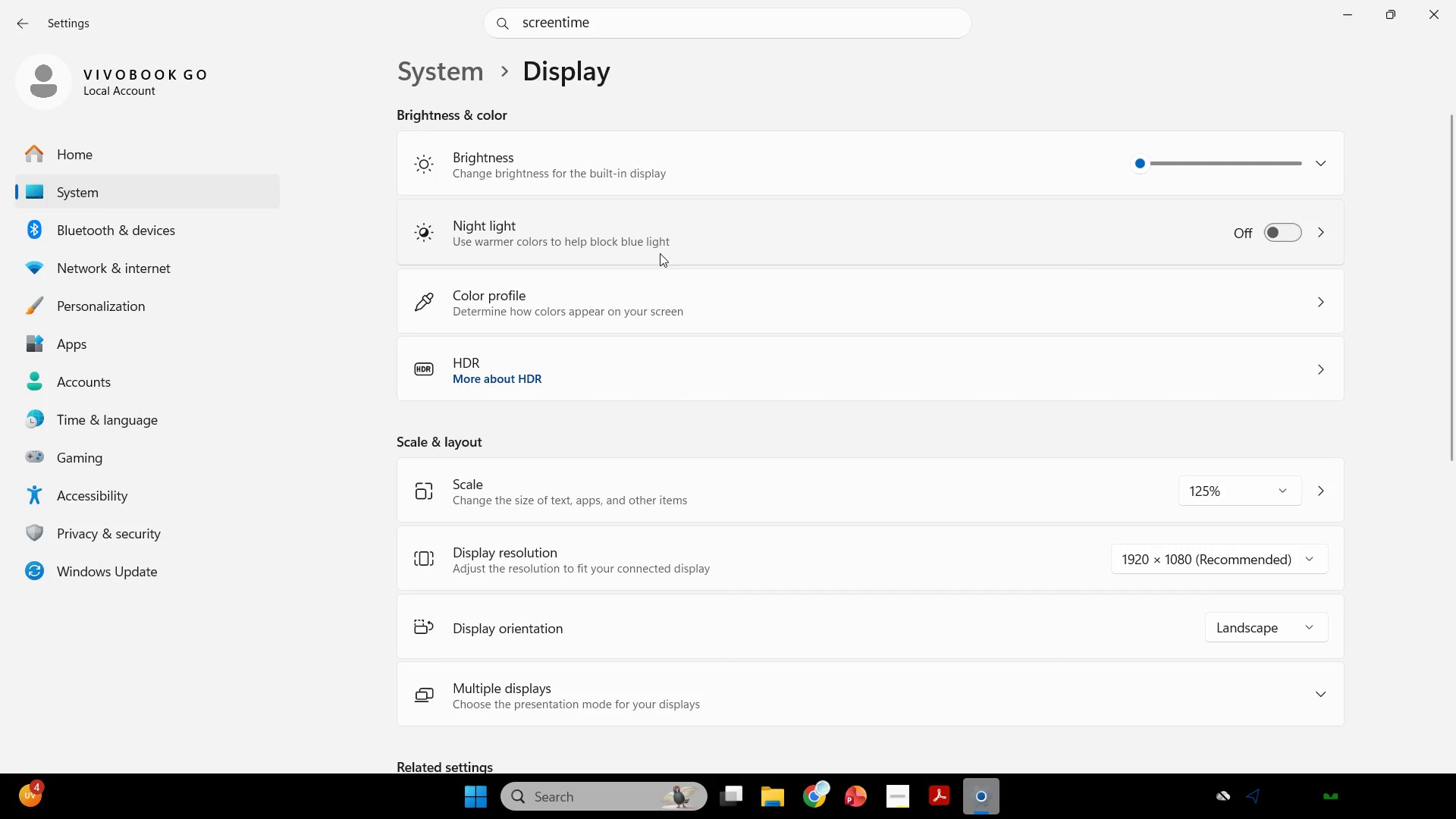 
left_click([700, 26])
 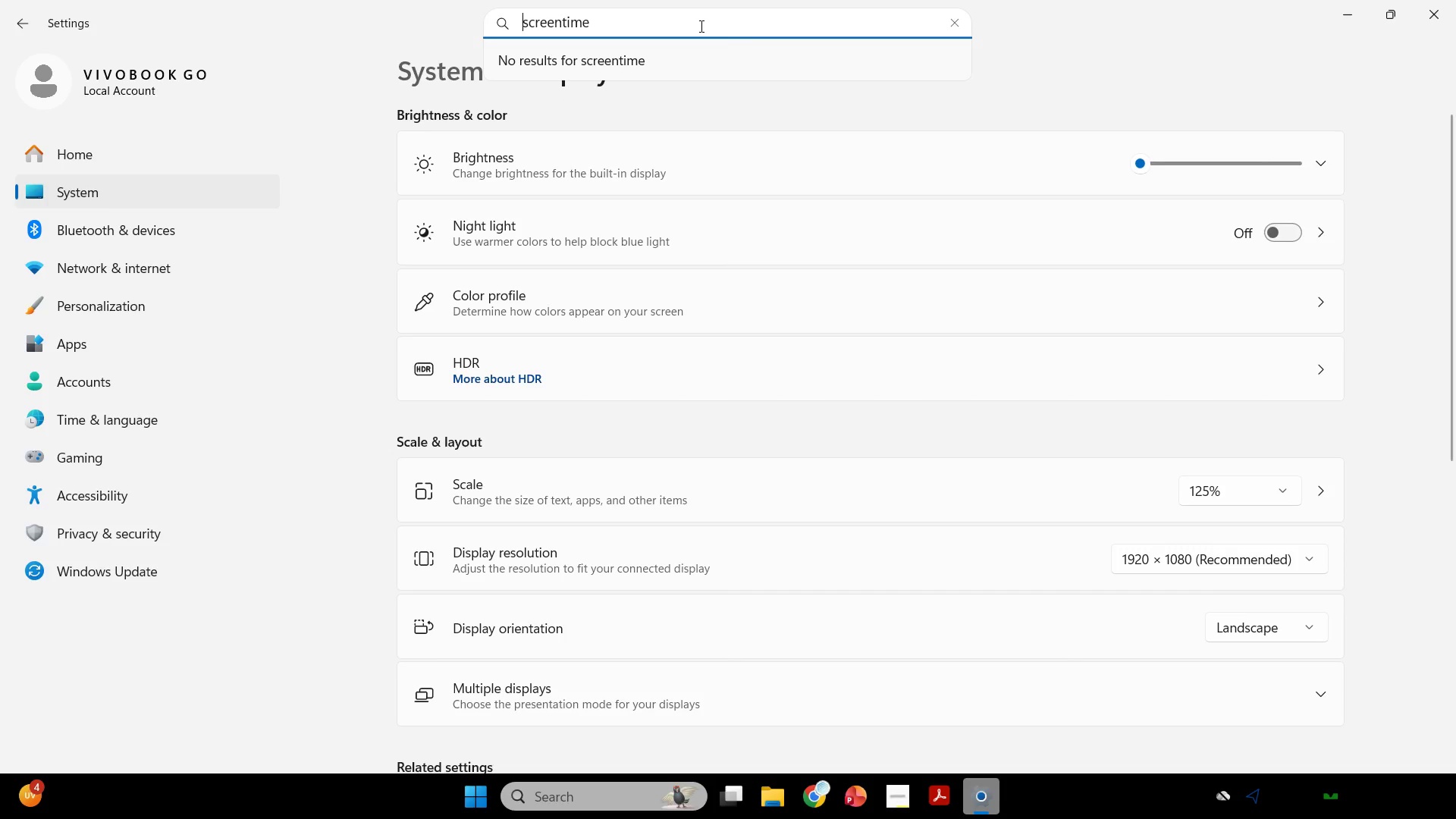 
type(per)
 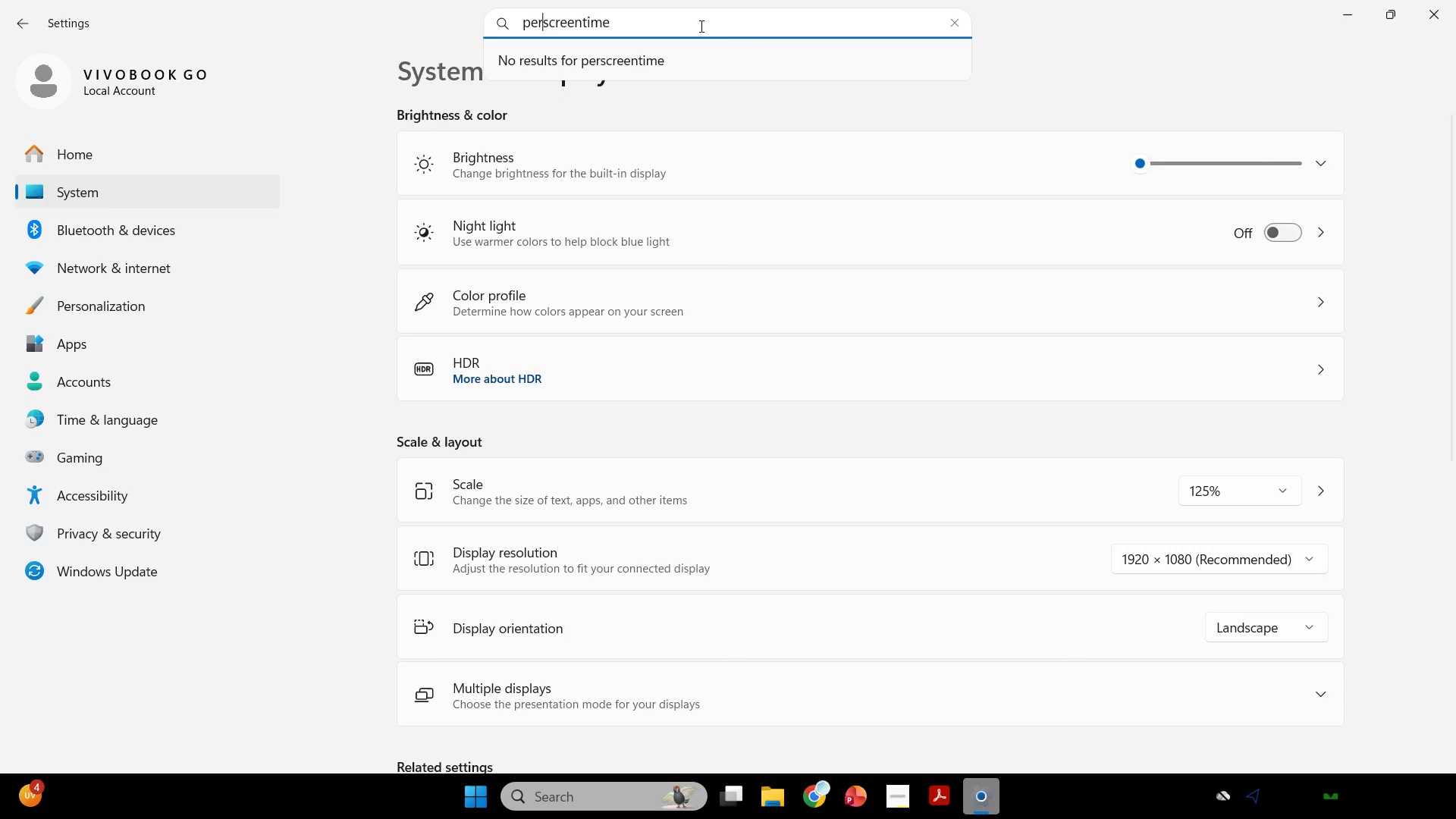 
key(Control+ControlLeft)
 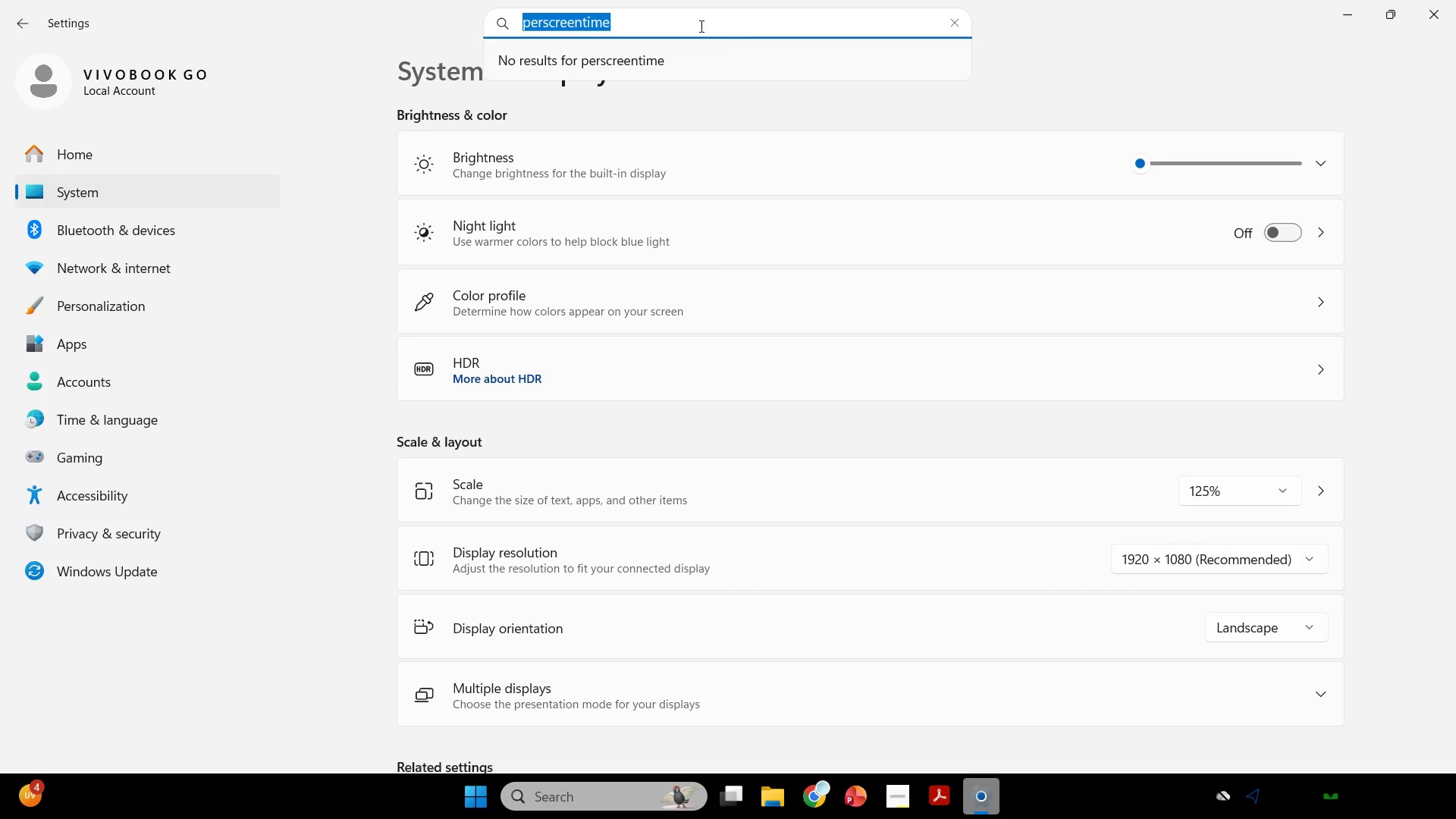 
key(Control+A)
 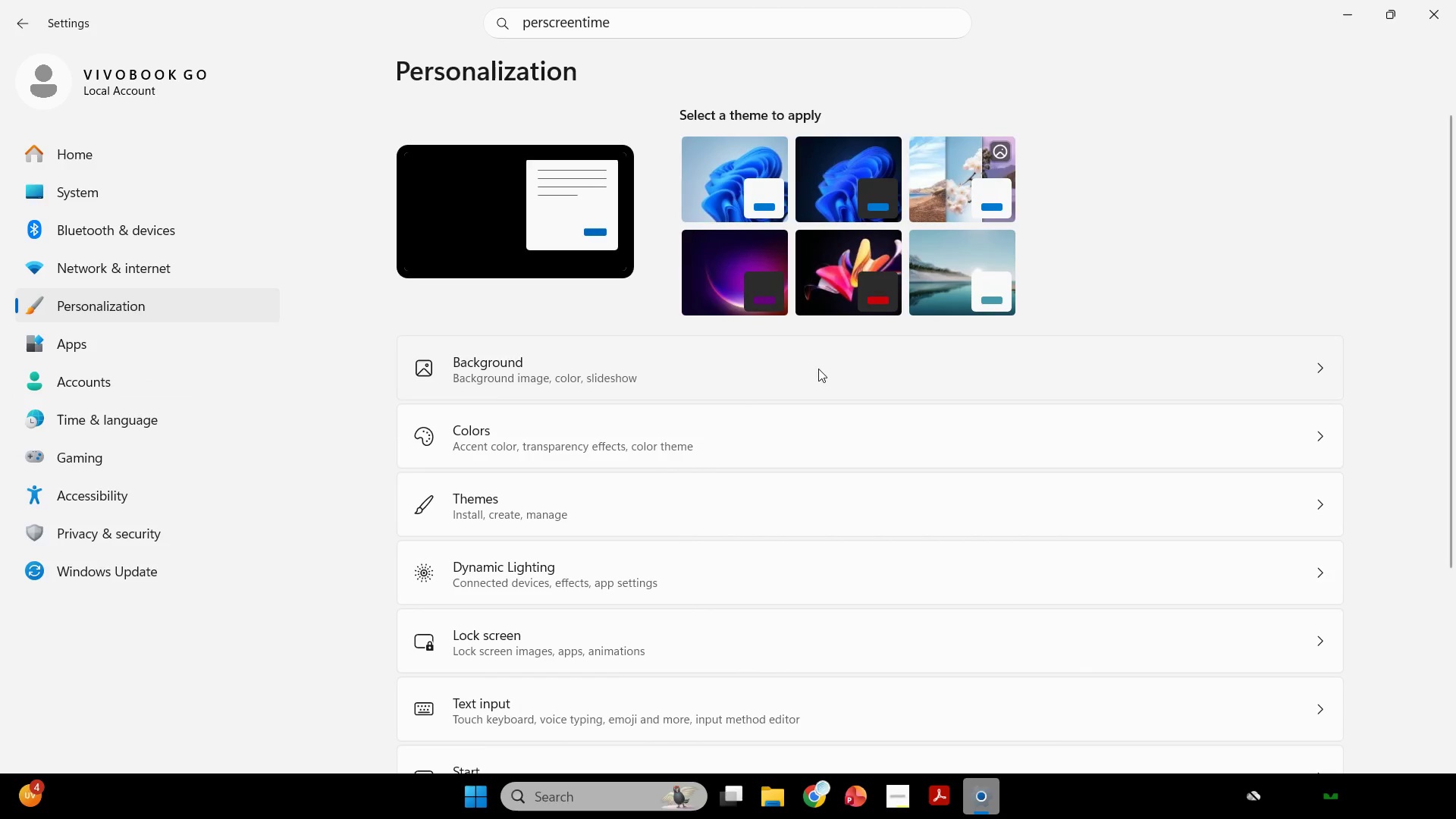 
scroll: coordinate [795, 389], scroll_direction: down, amount: 3.0
 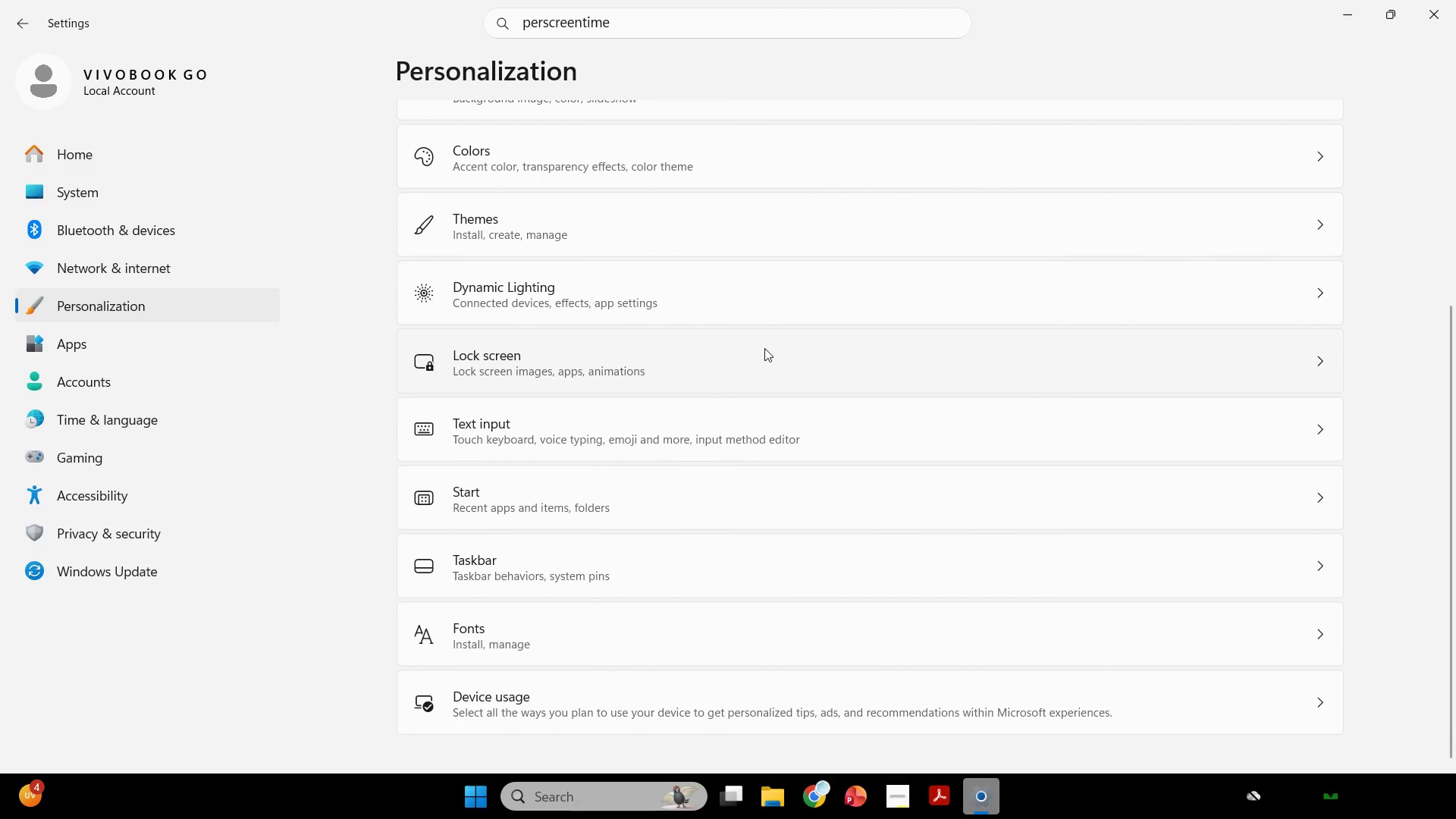 
left_click([765, 347])
 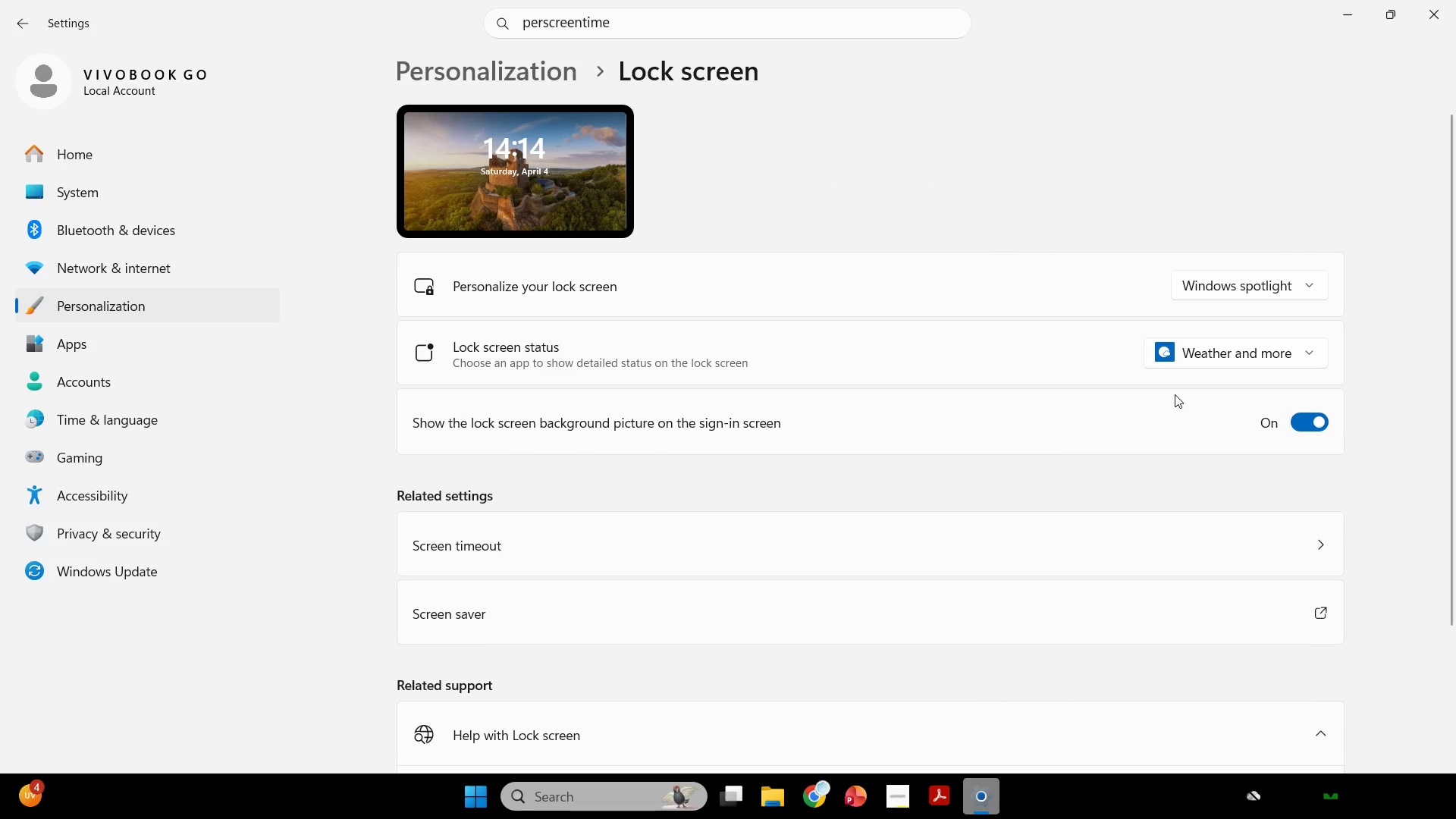 
scroll: coordinate [1175, 394], scroll_direction: down, amount: 3.0
 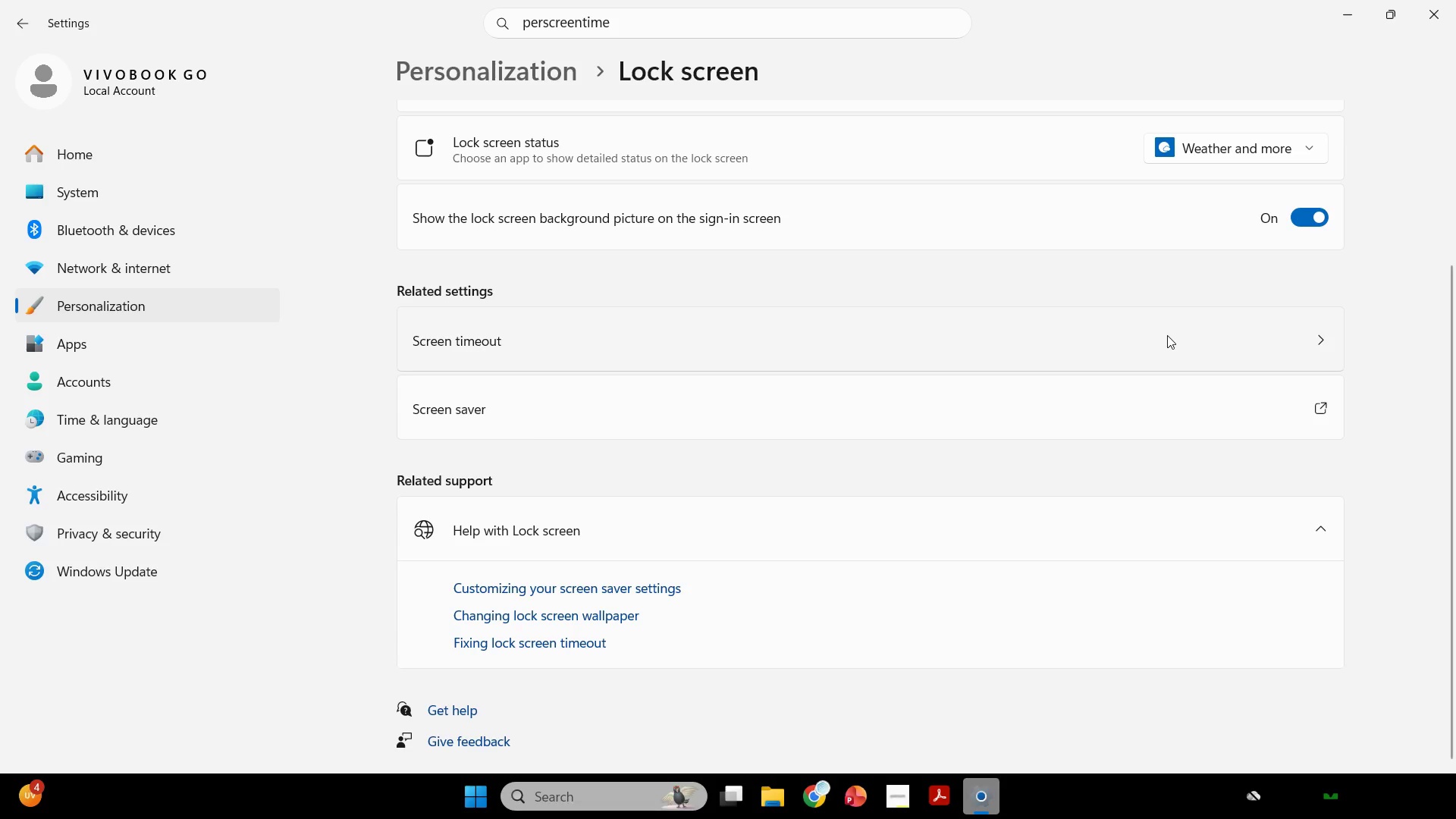 
left_click([1167, 335])
 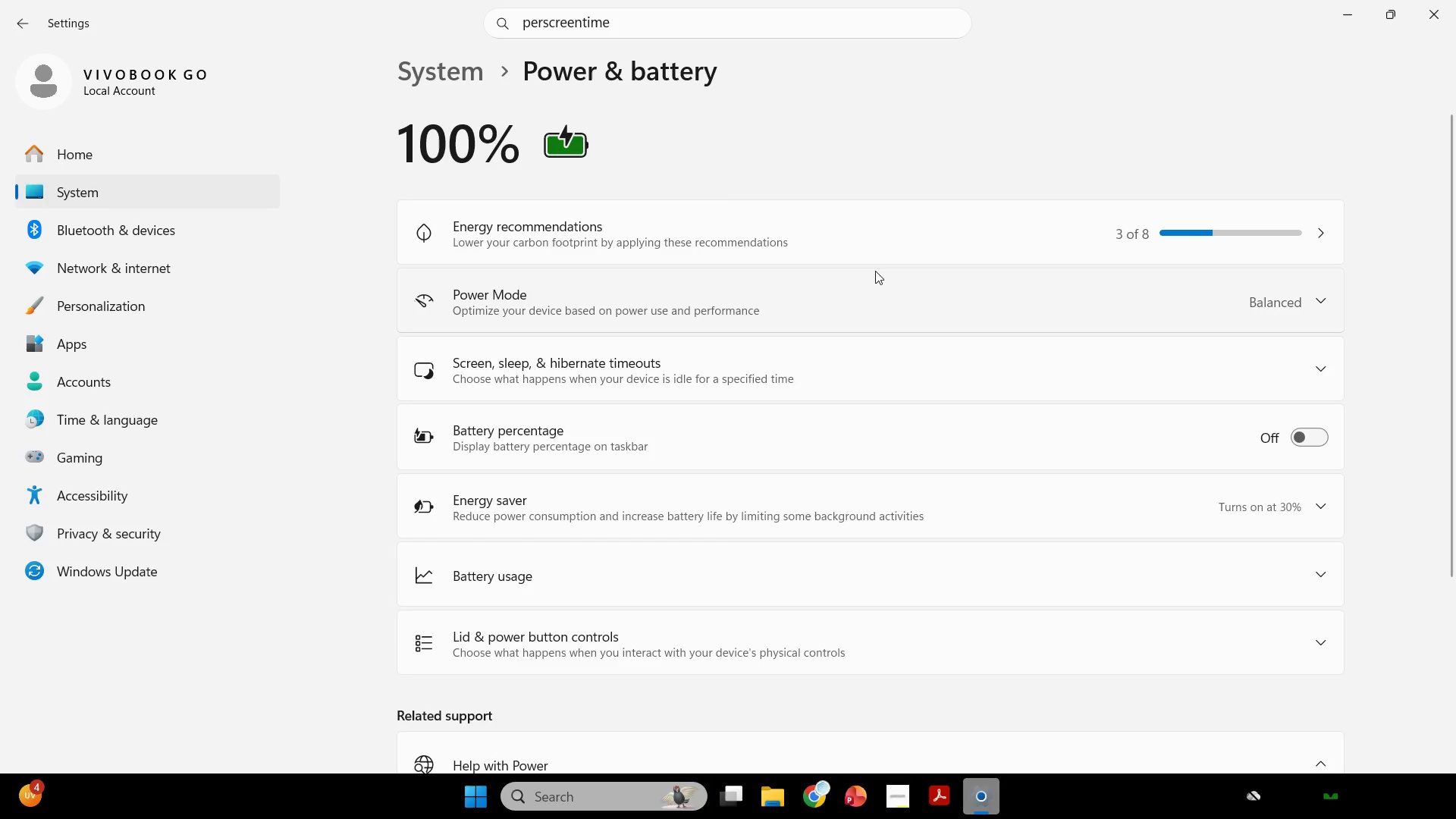 
scroll: coordinate [875, 271], scroll_direction: down, amount: 1.0
 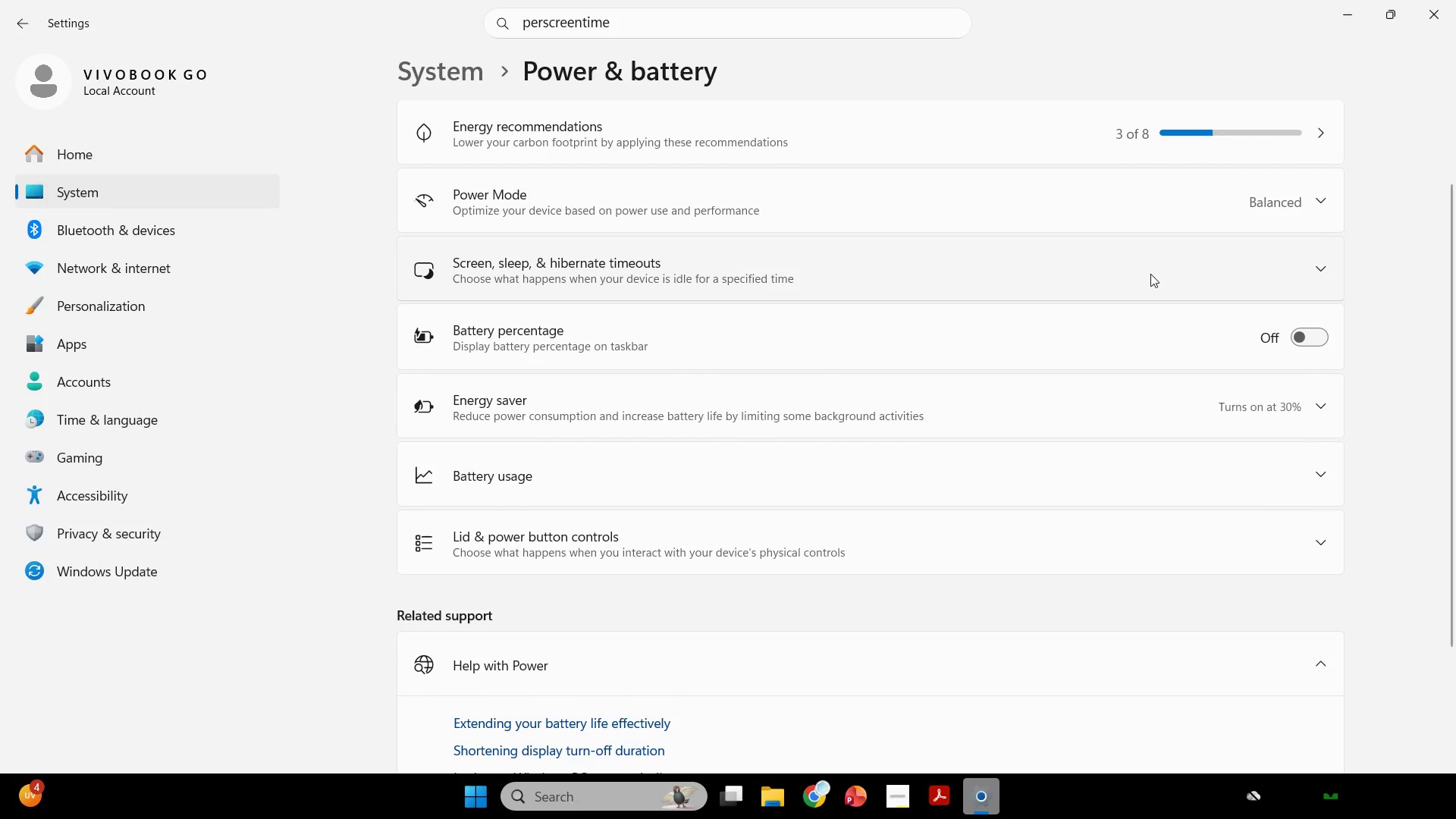 
left_click([1144, 274])
 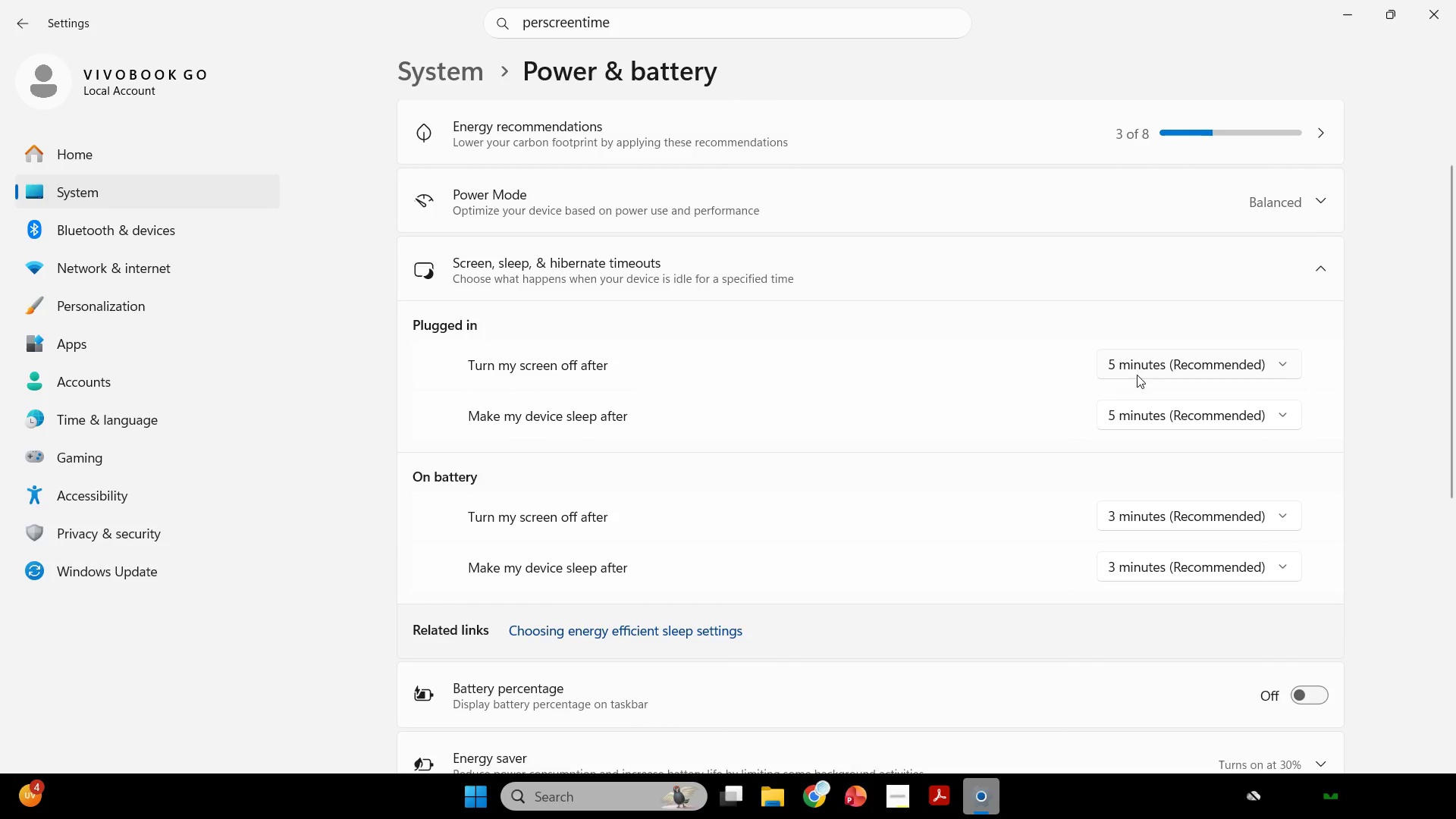 
left_click([1137, 375])
 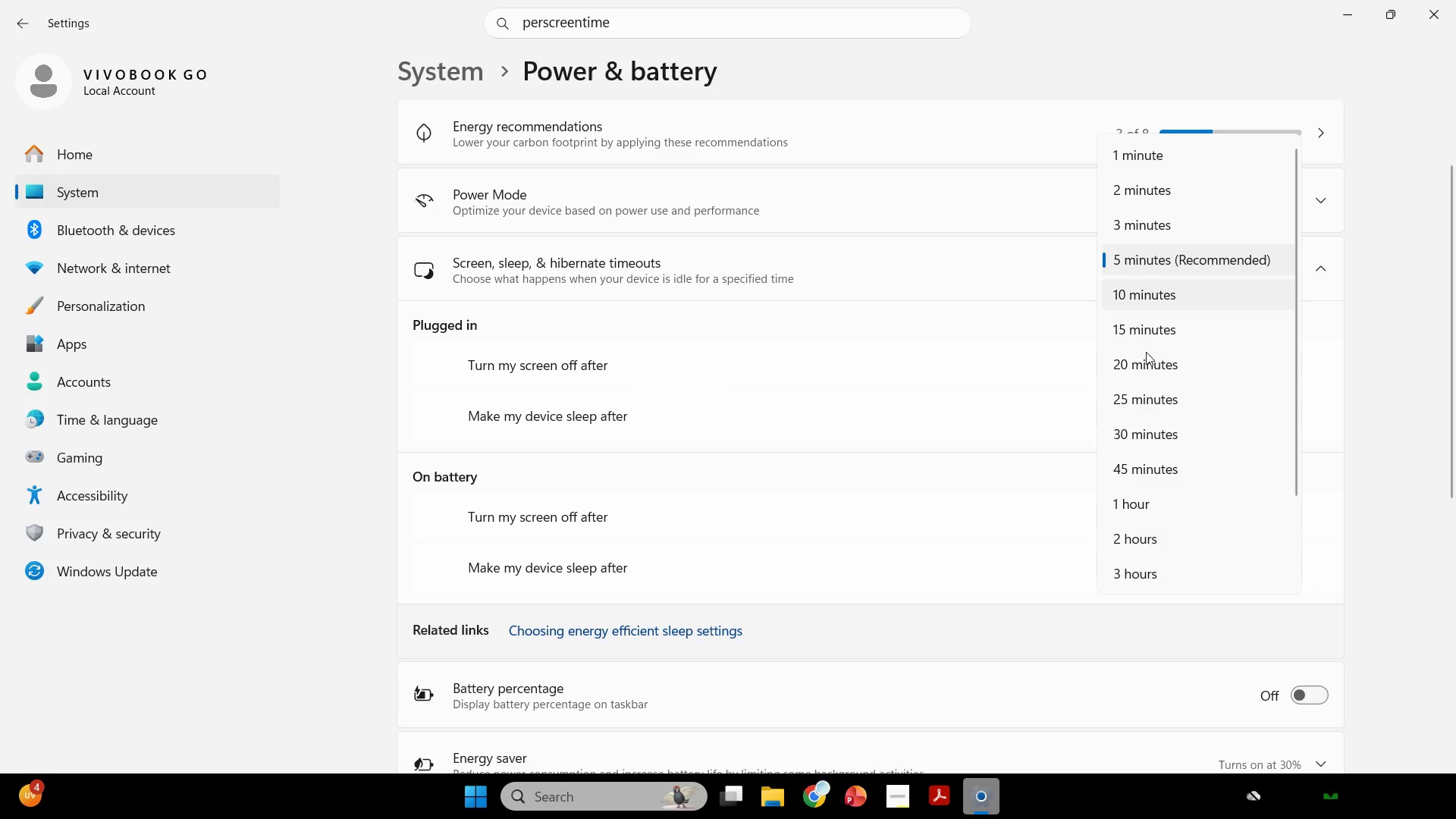 
left_click([1163, 567])
 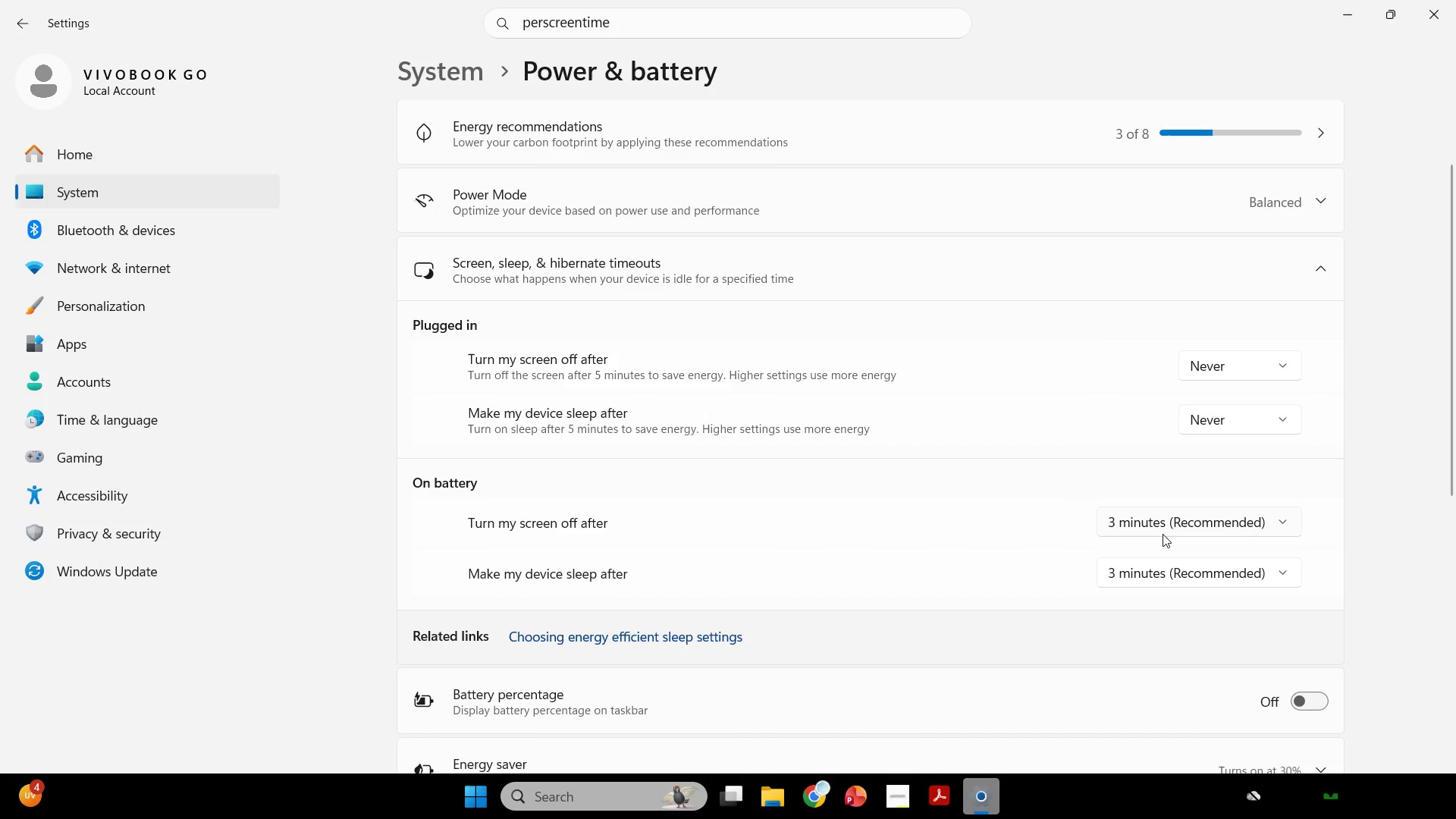 
scroll: coordinate [1157, 495], scroll_direction: down, amount: 9.0
 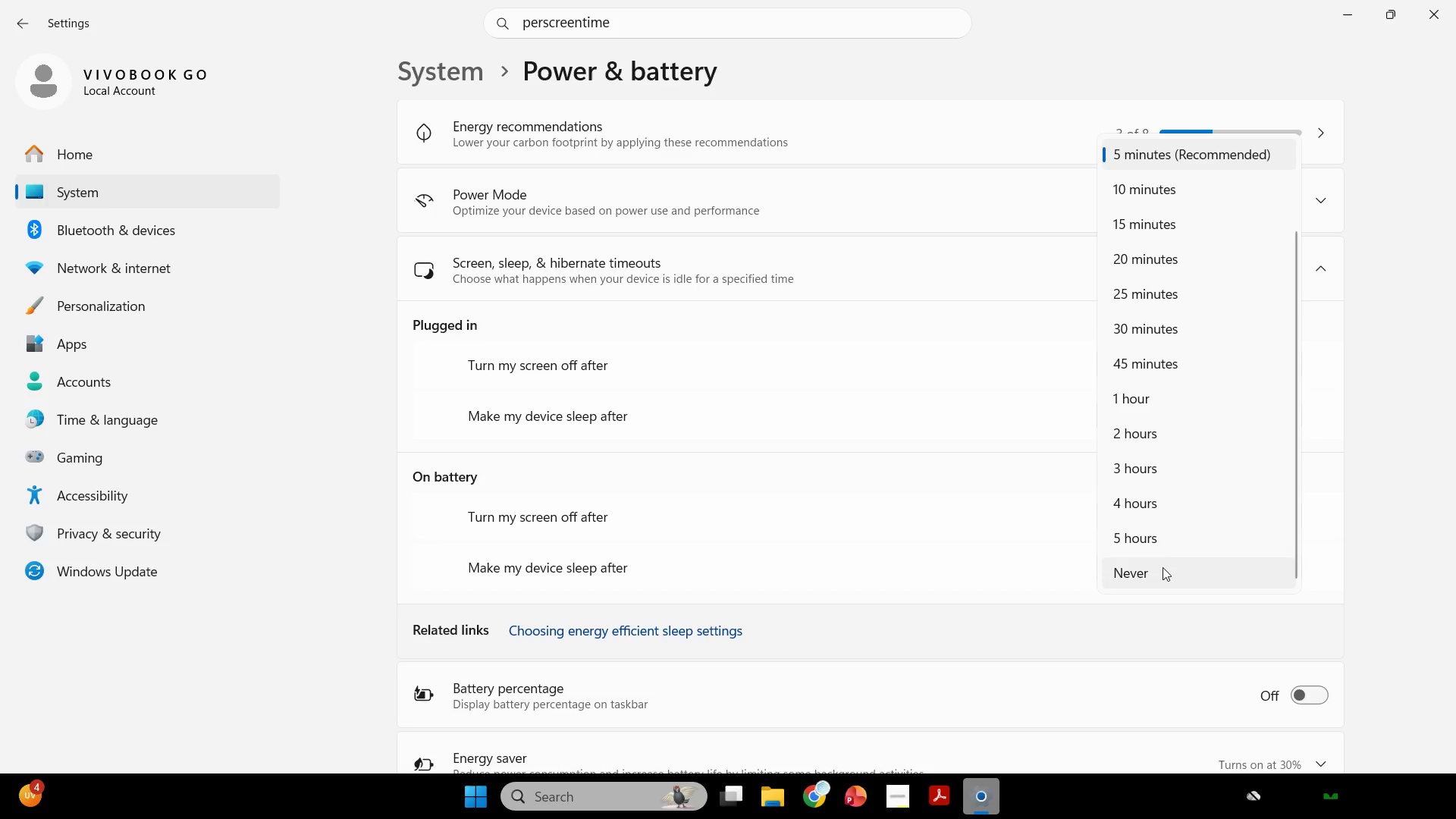 
left_click([1213, 407])
 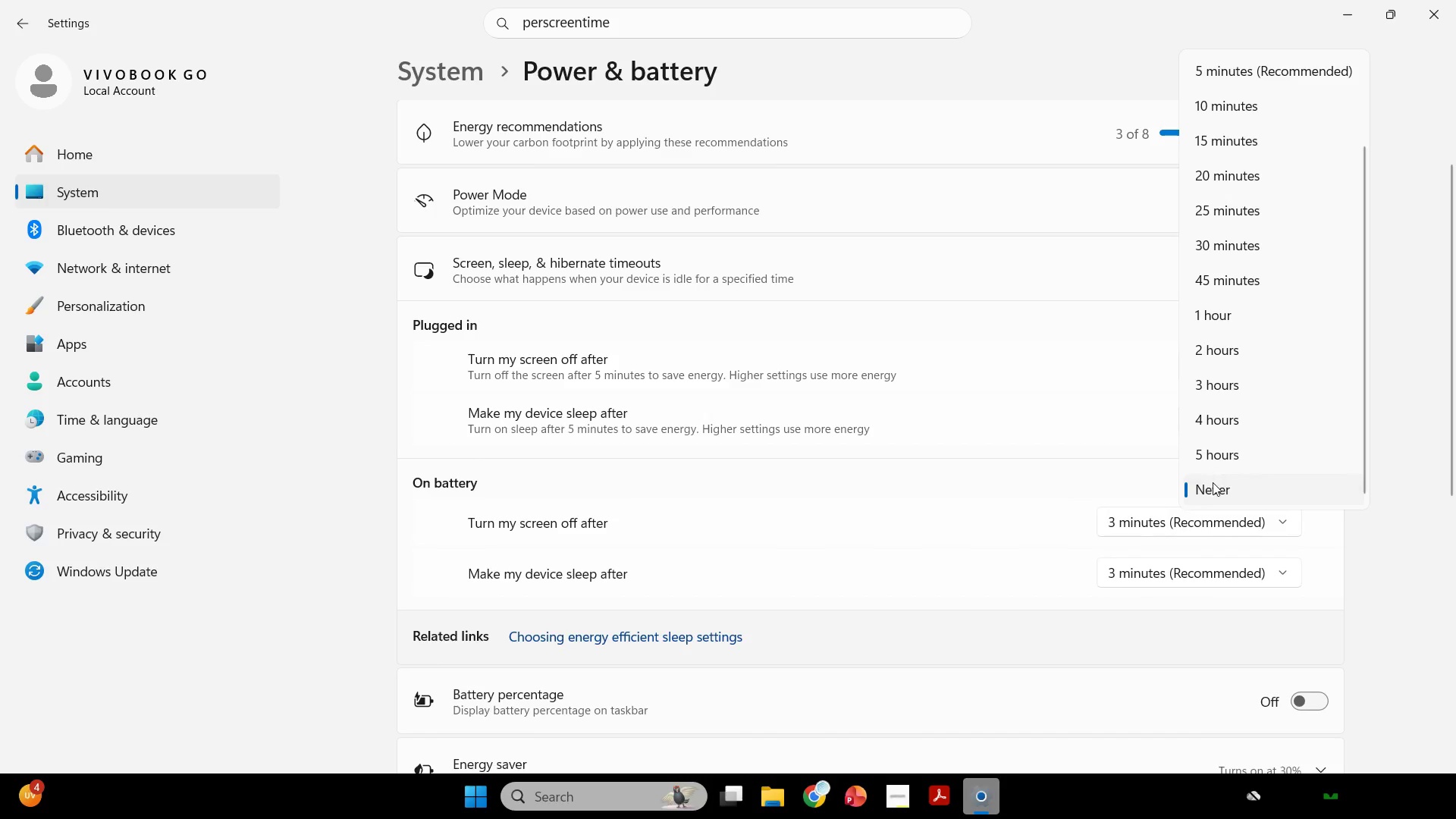 
scroll: coordinate [1214, 484], scroll_direction: down, amount: 4.0
 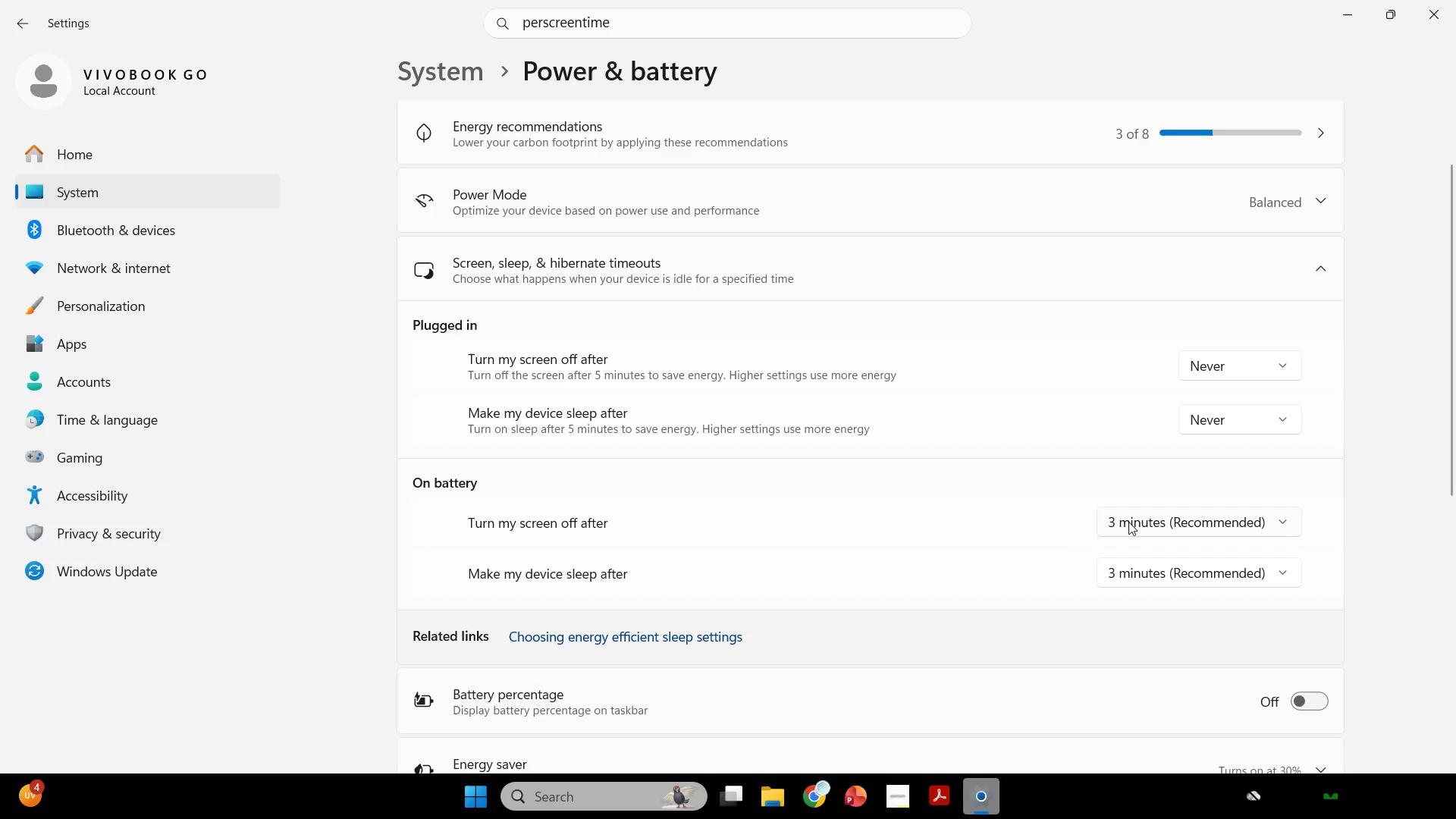 
wait(5.64)
 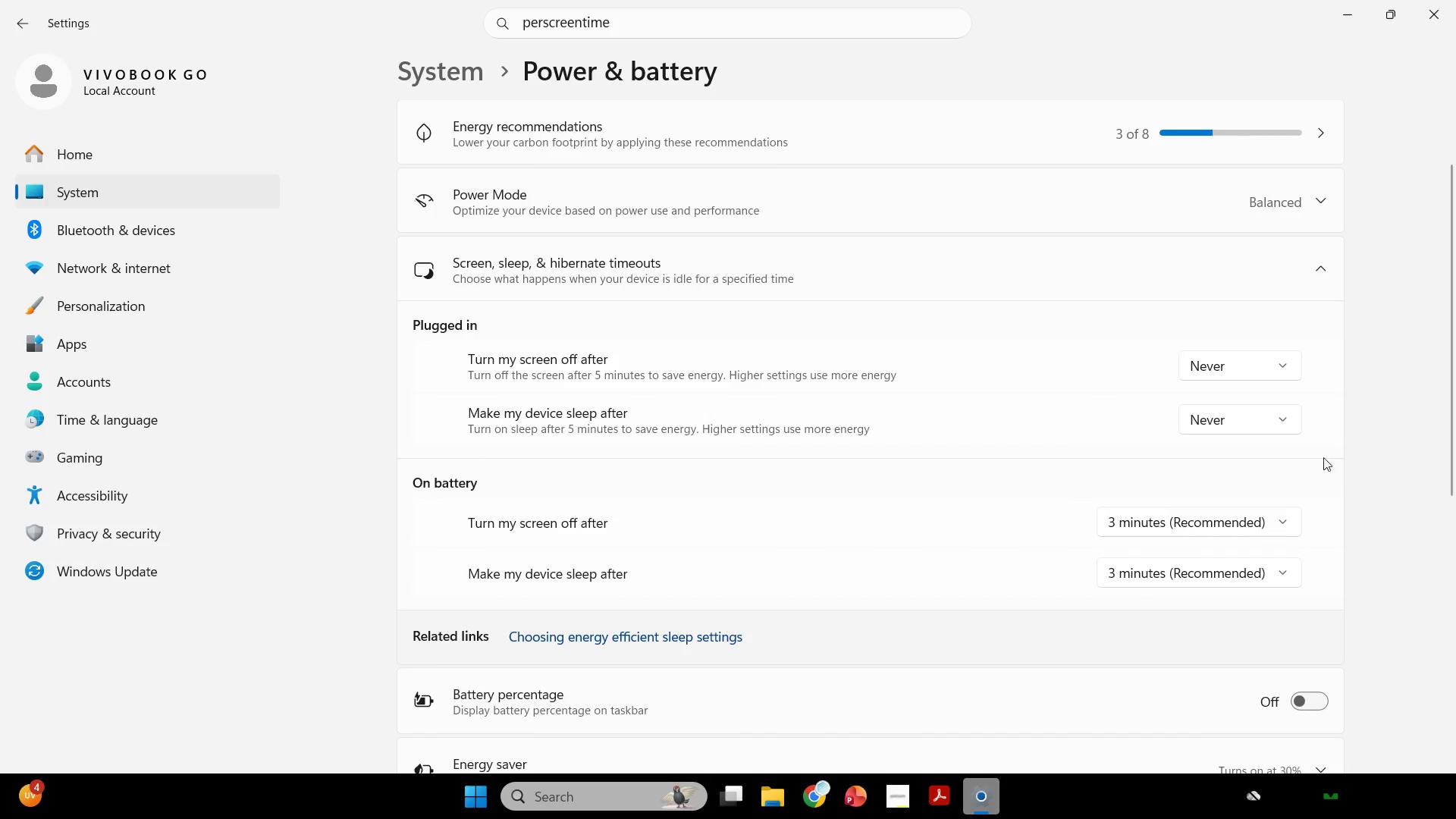 
left_click([1128, 522])
 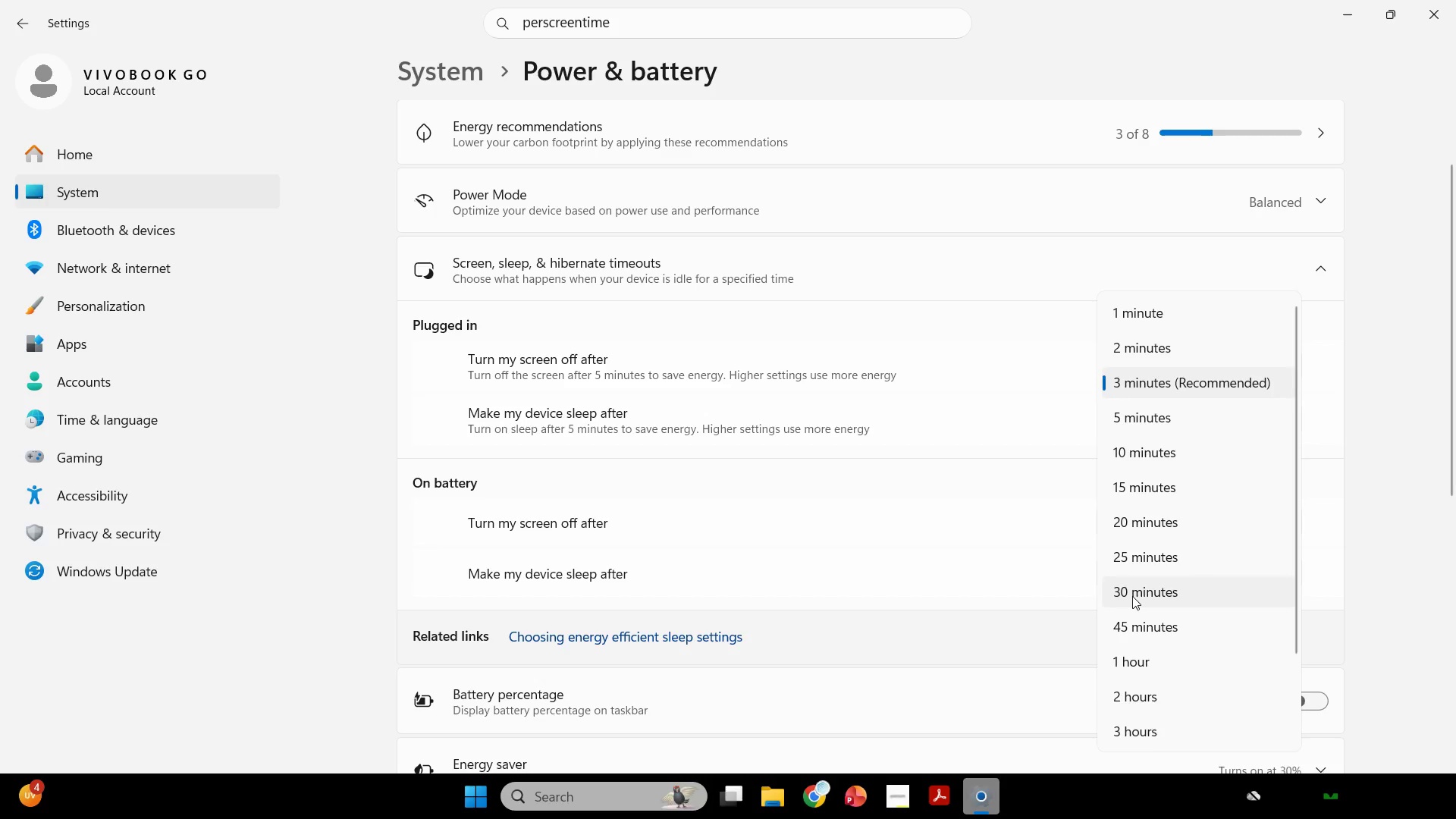 
scroll: coordinate [1135, 601], scroll_direction: down, amount: 6.0
 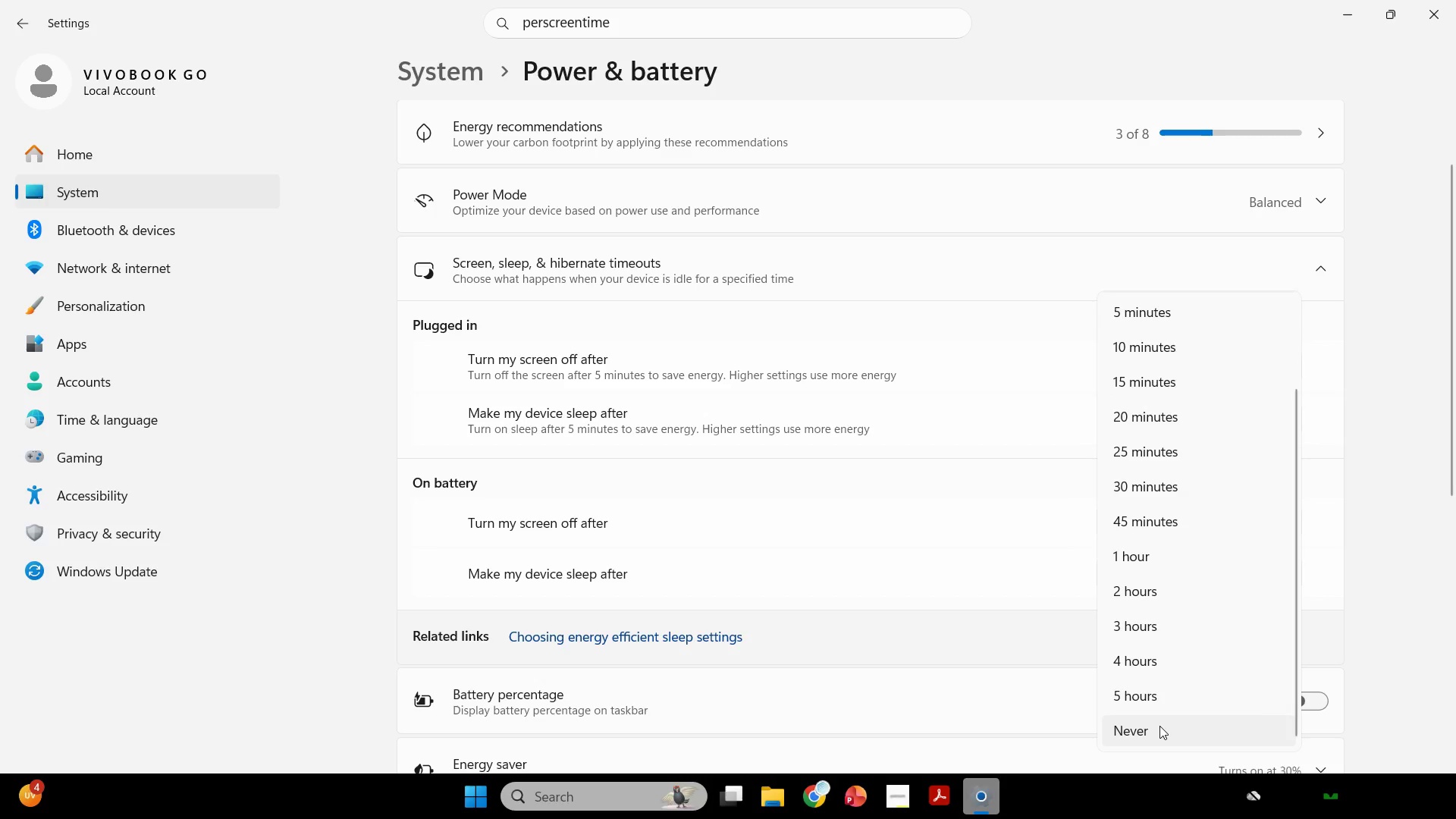 
left_click([1159, 726])
 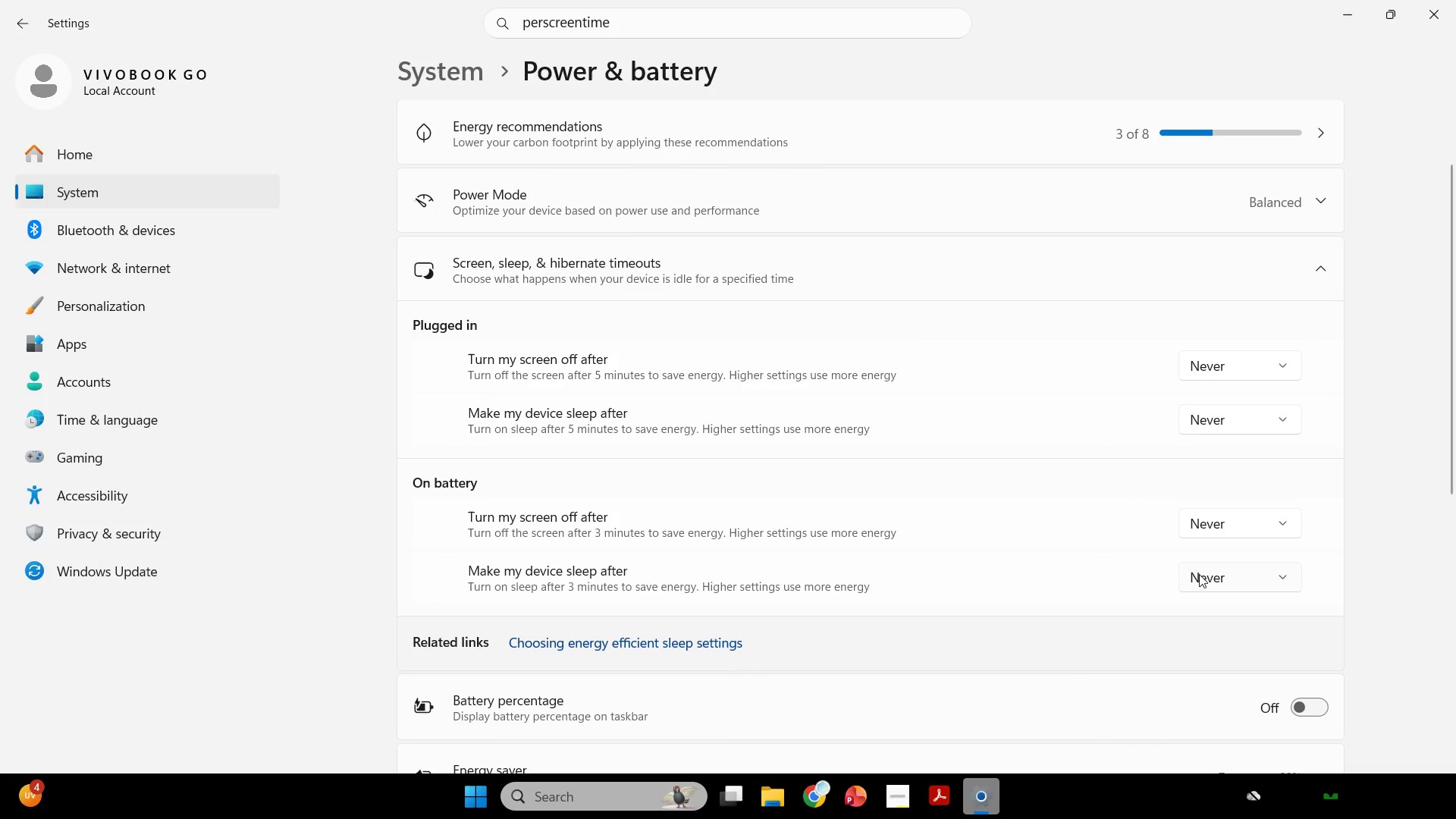 
left_click([1199, 574])
 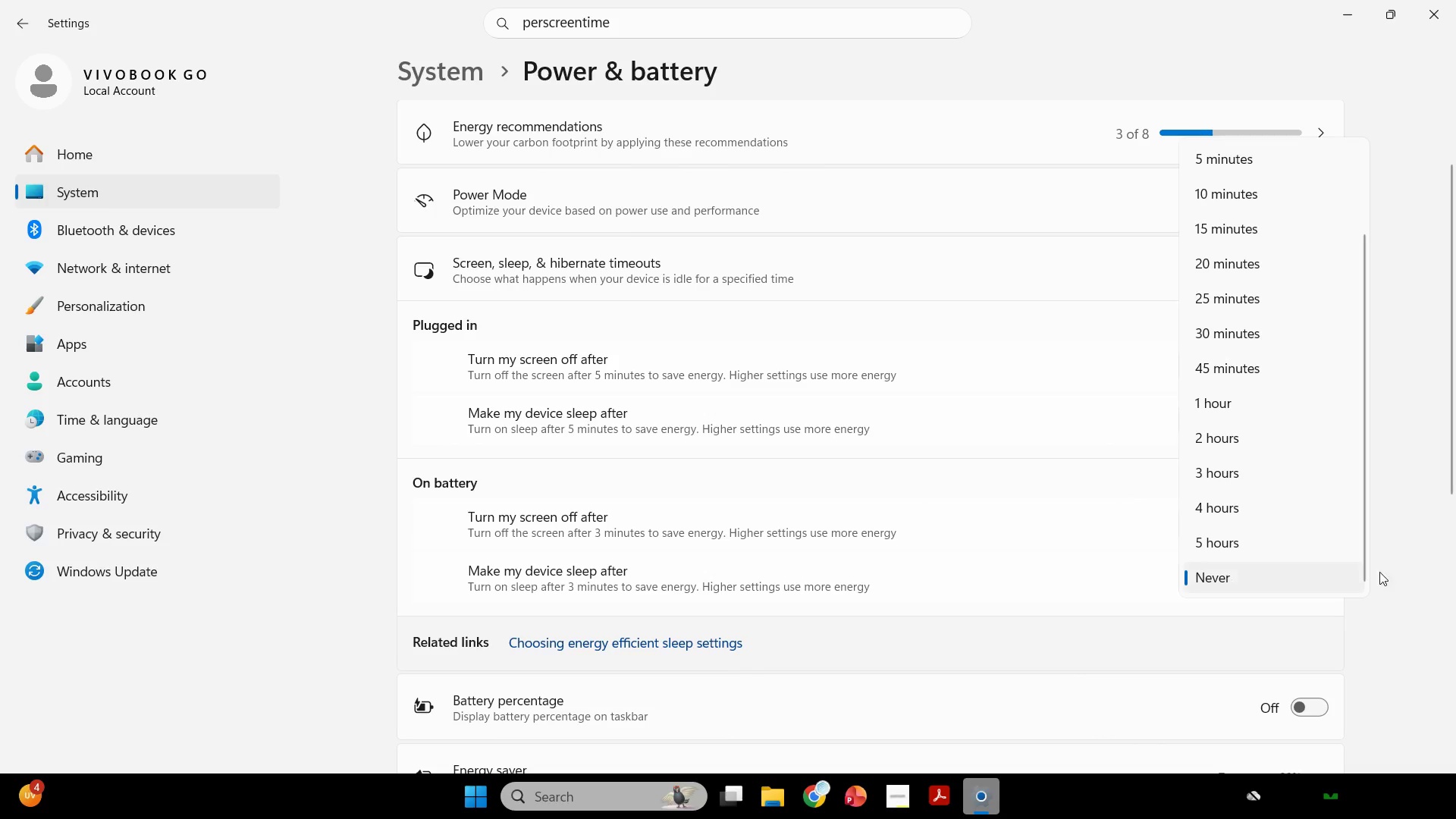 
left_click([1386, 619])
 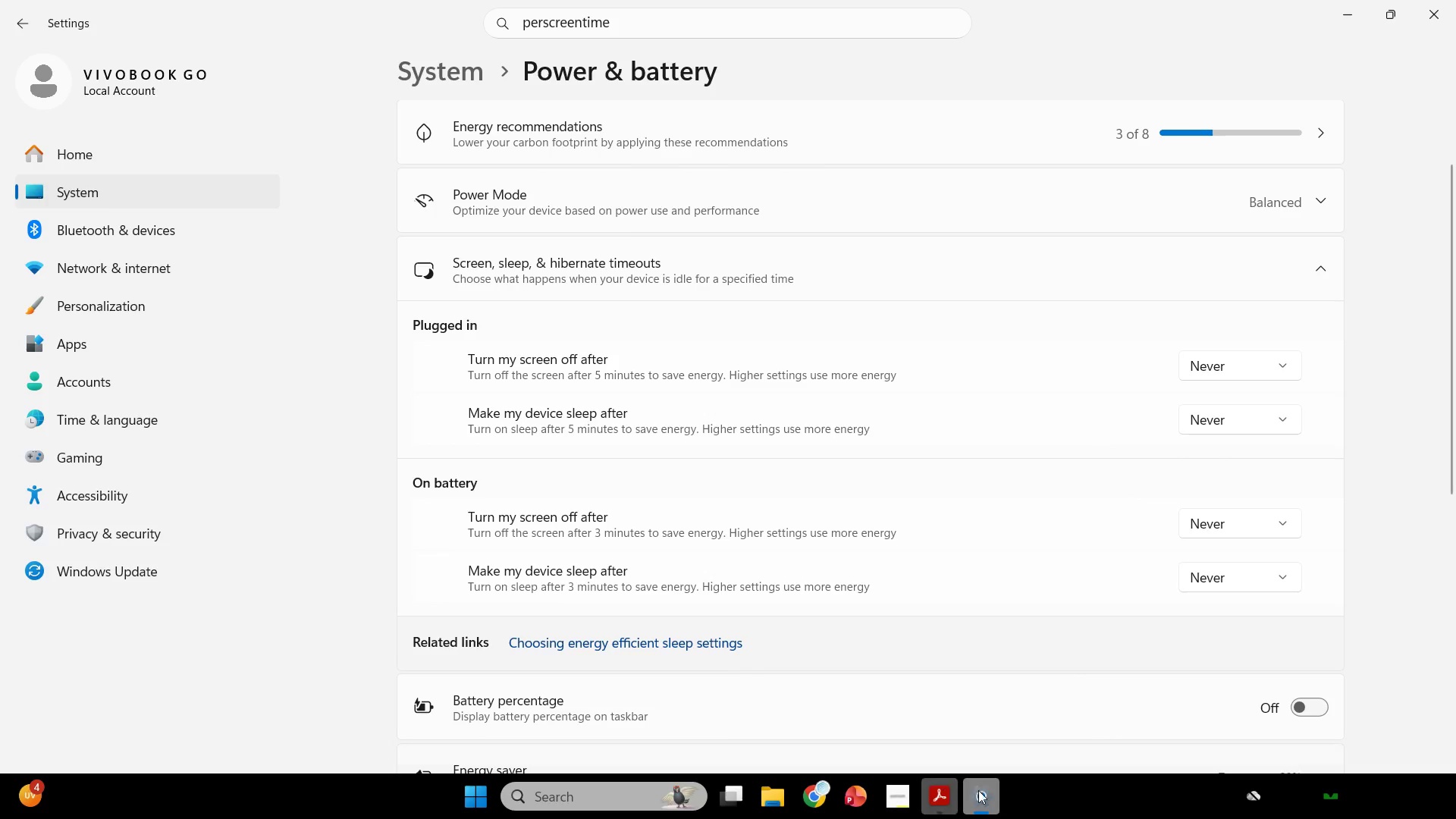 
left_click([1003, 796])
 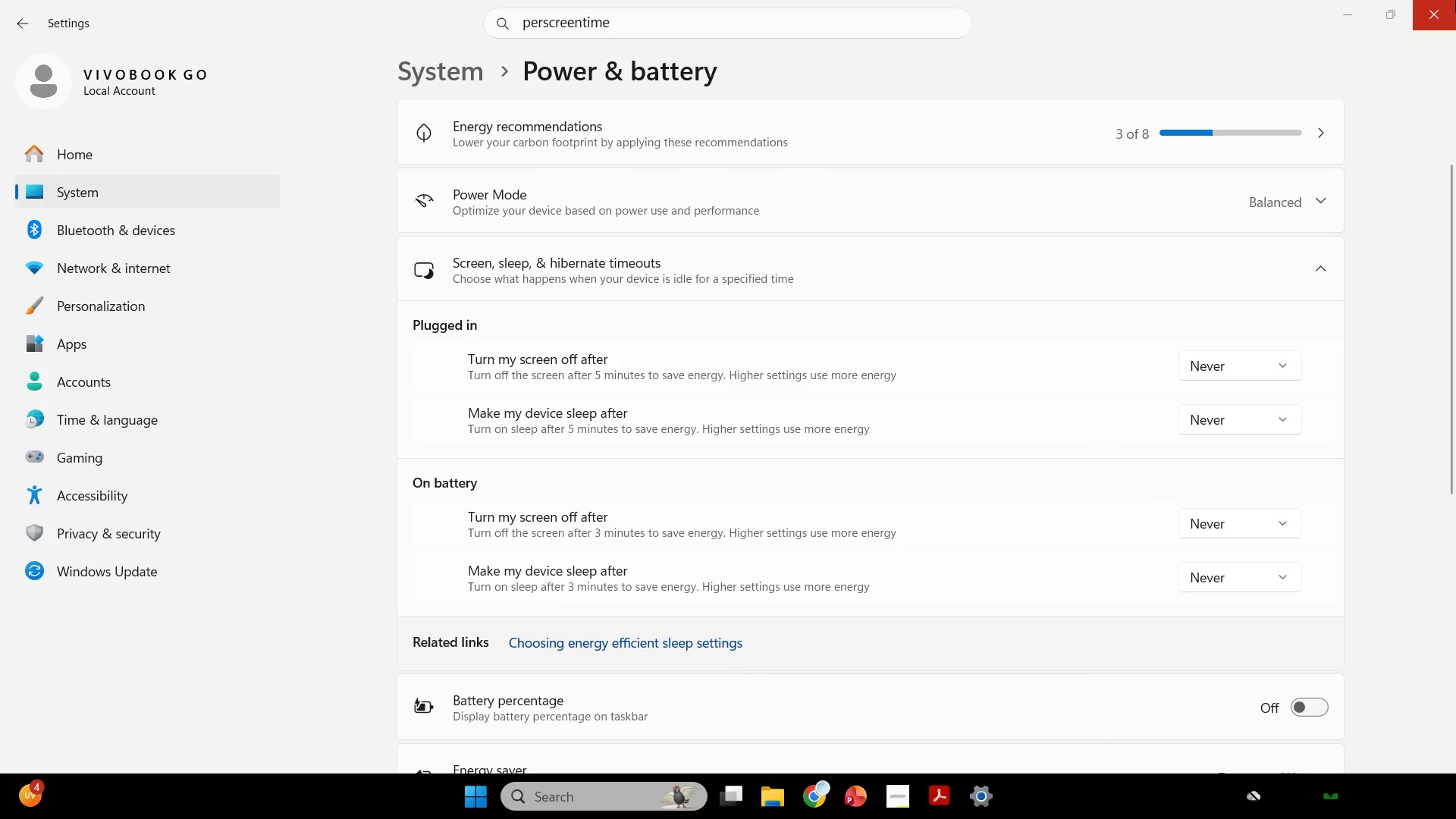 
left_click([1455, 0])
 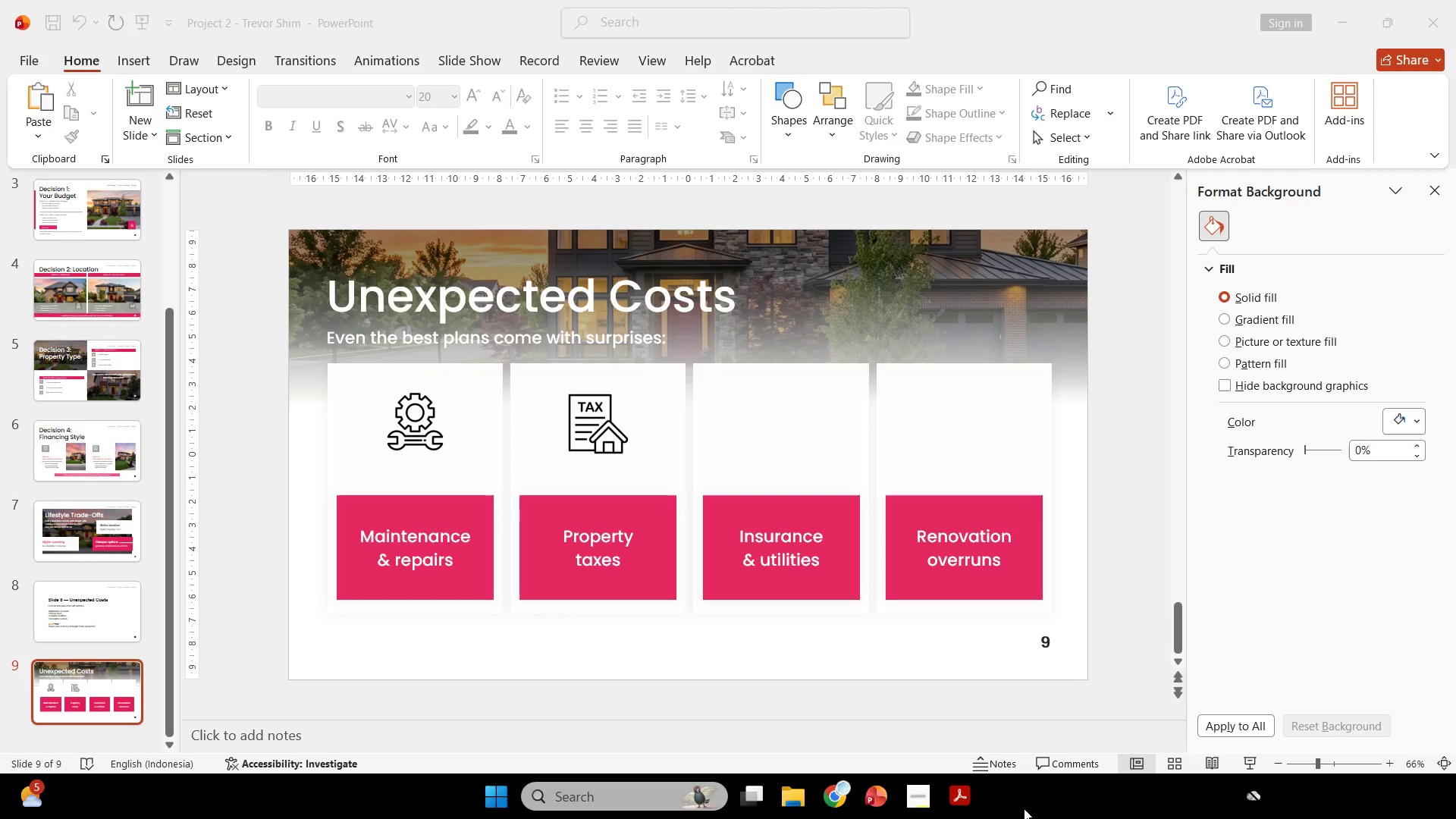 
wait(134.66)
 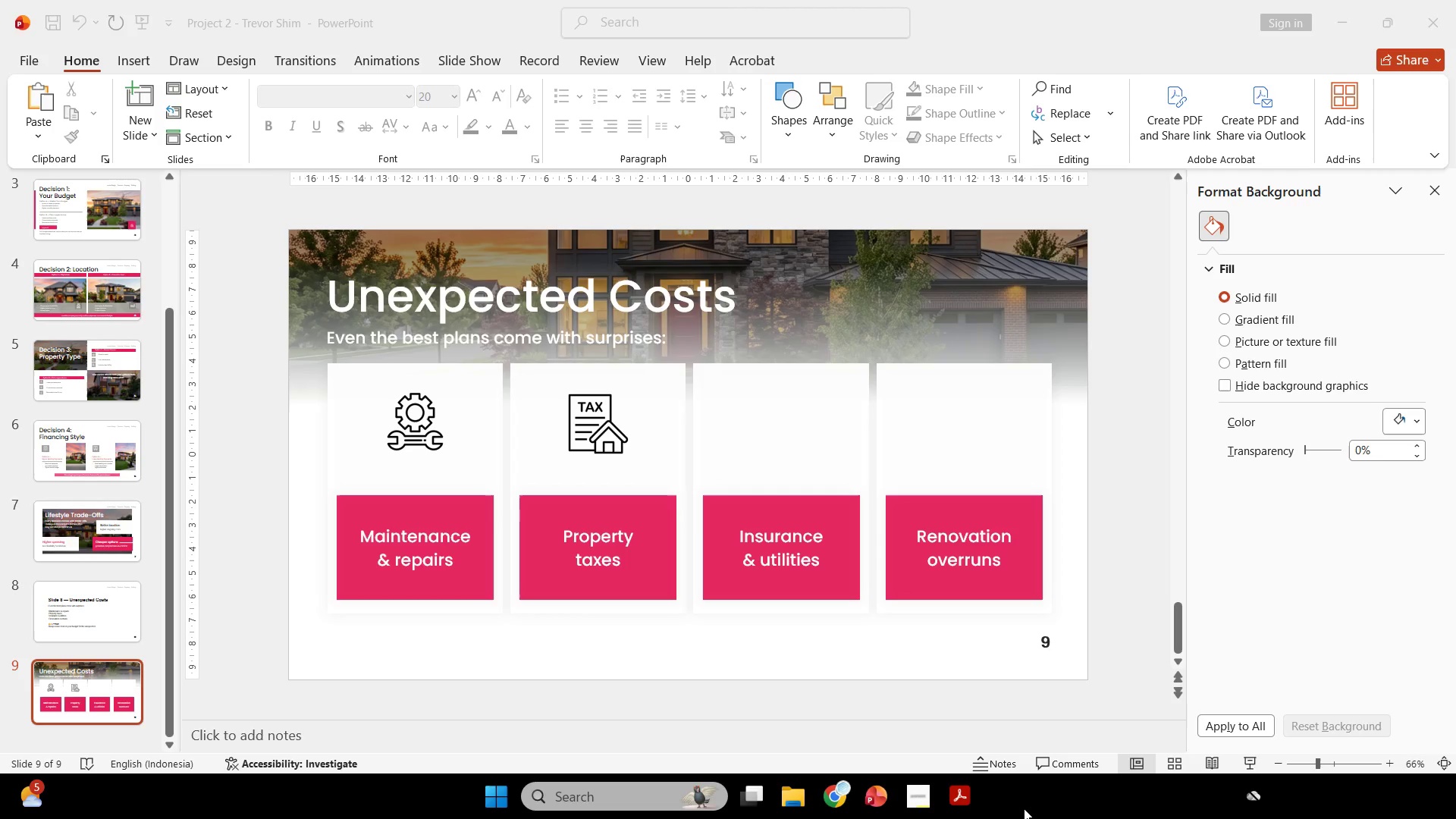 
left_click([793, 543])
 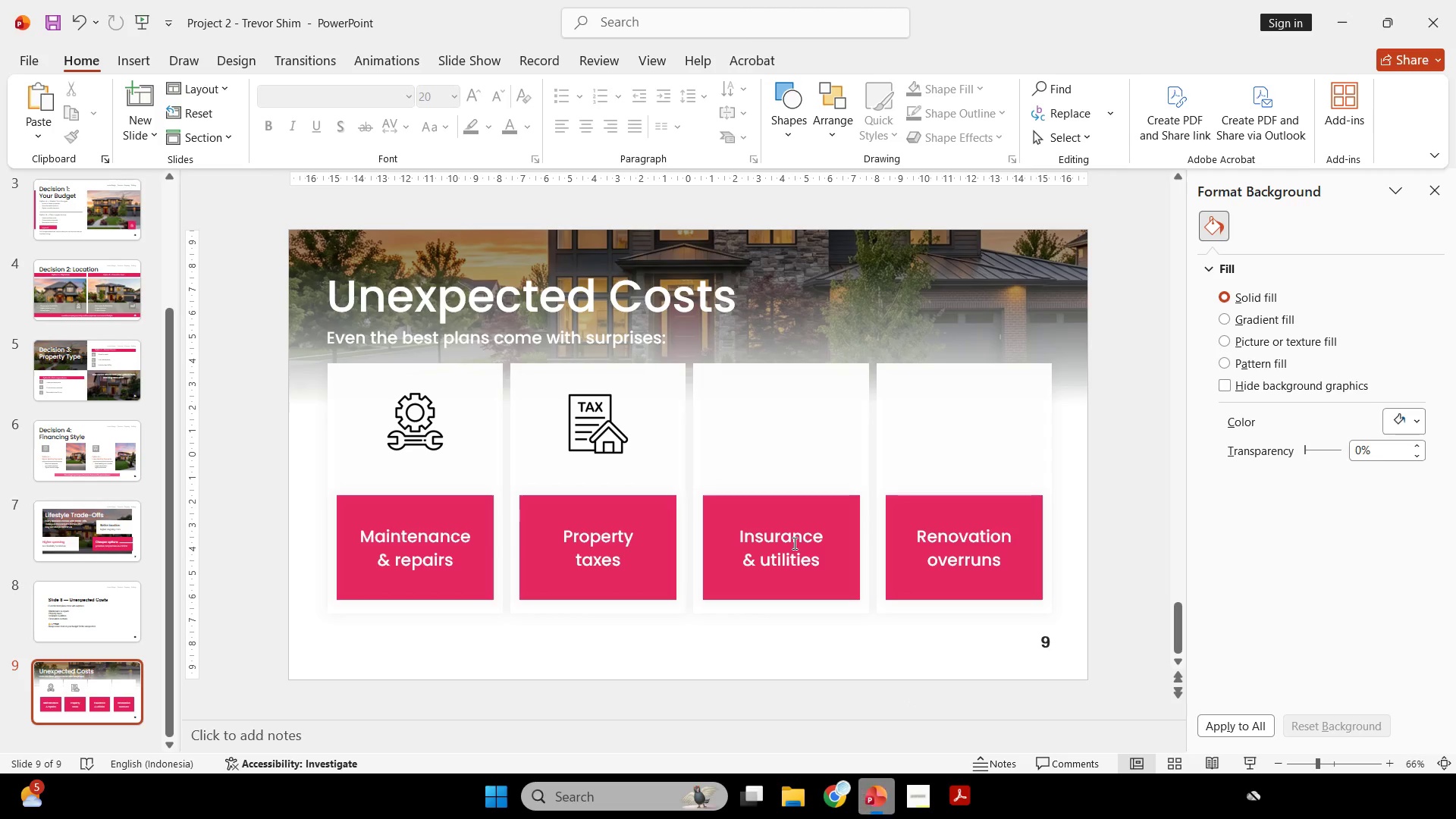 
key(Control+ControlLeft)
 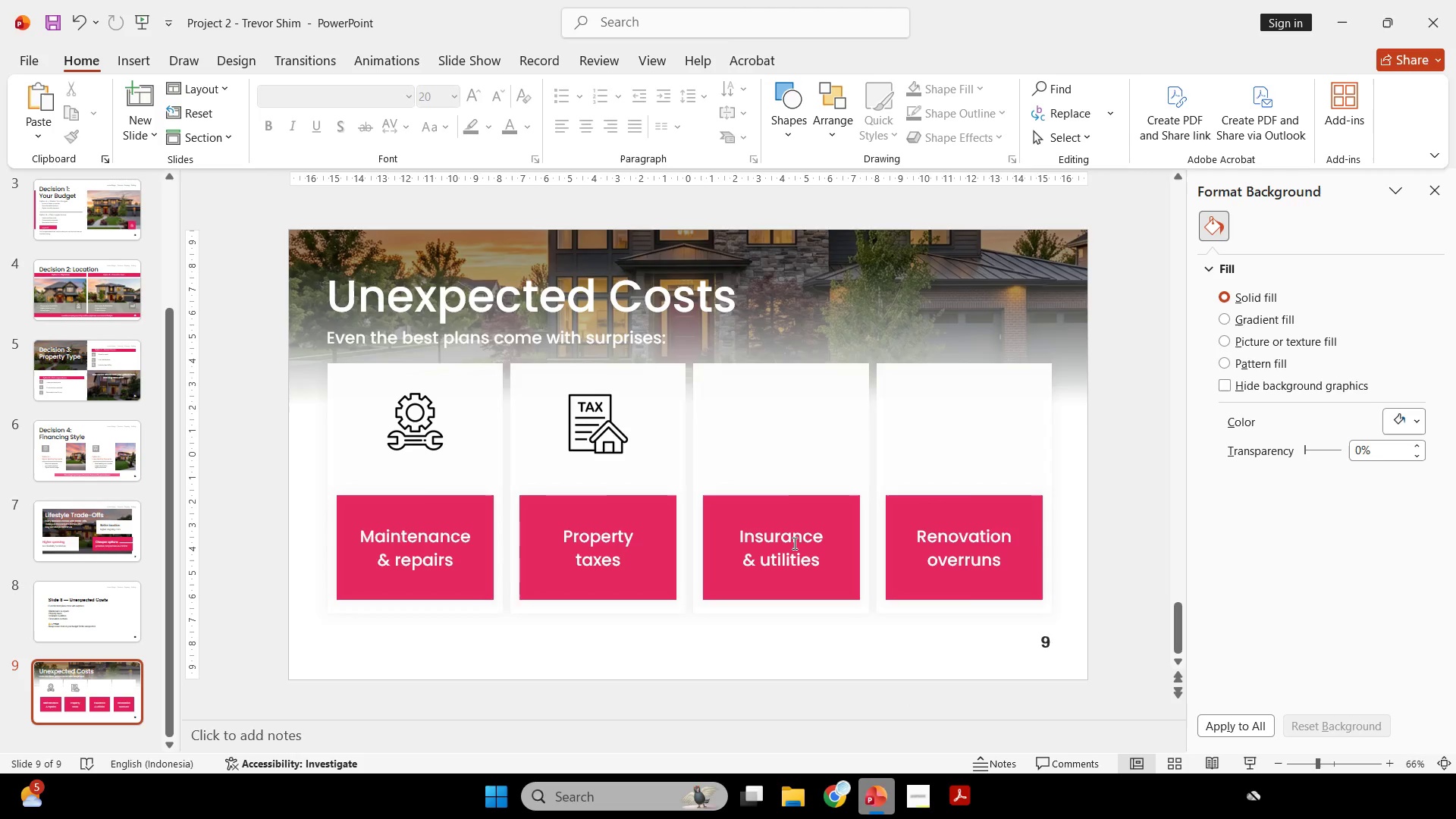 
key(Control+A)
 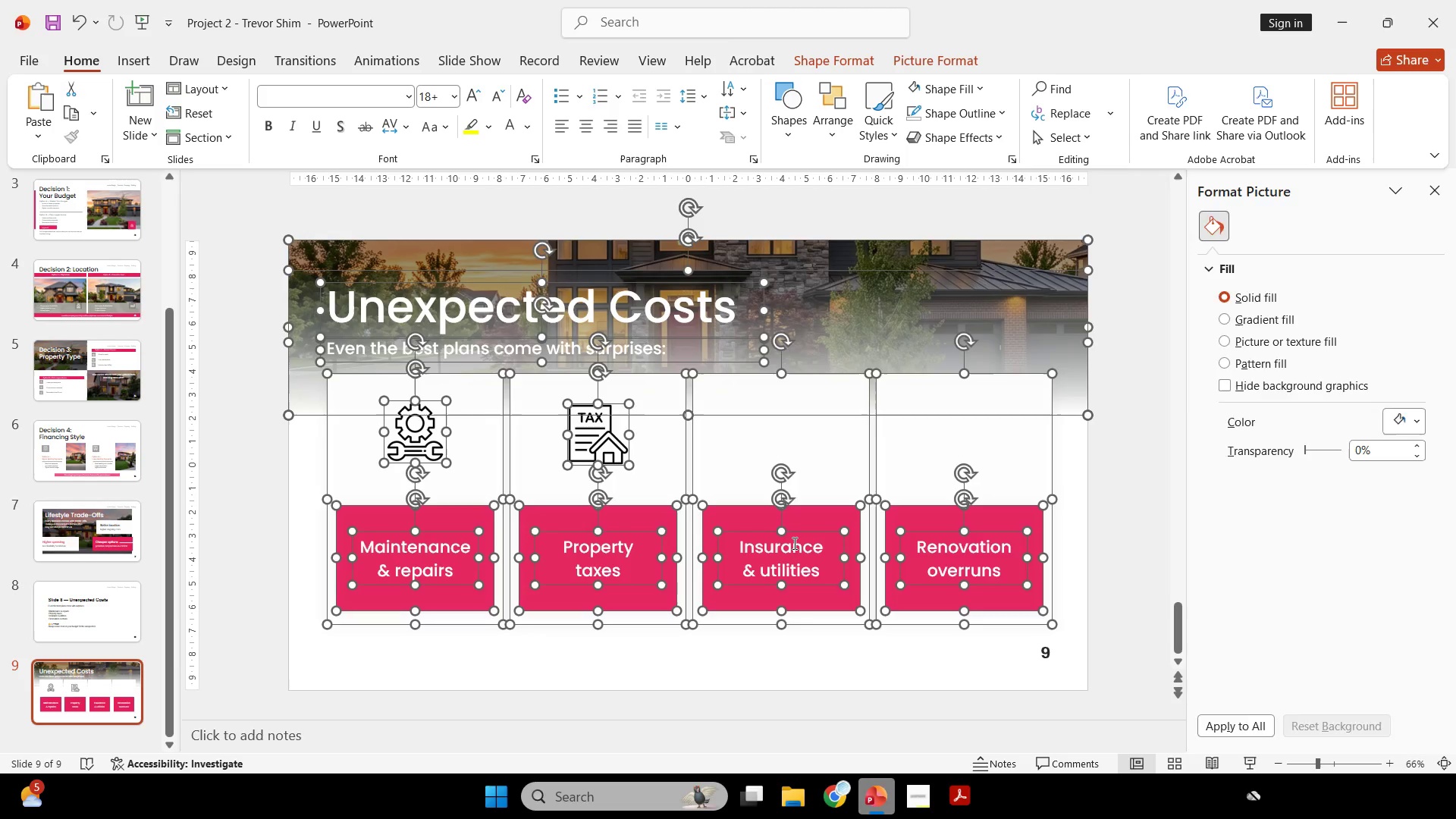 
left_click([793, 543])
 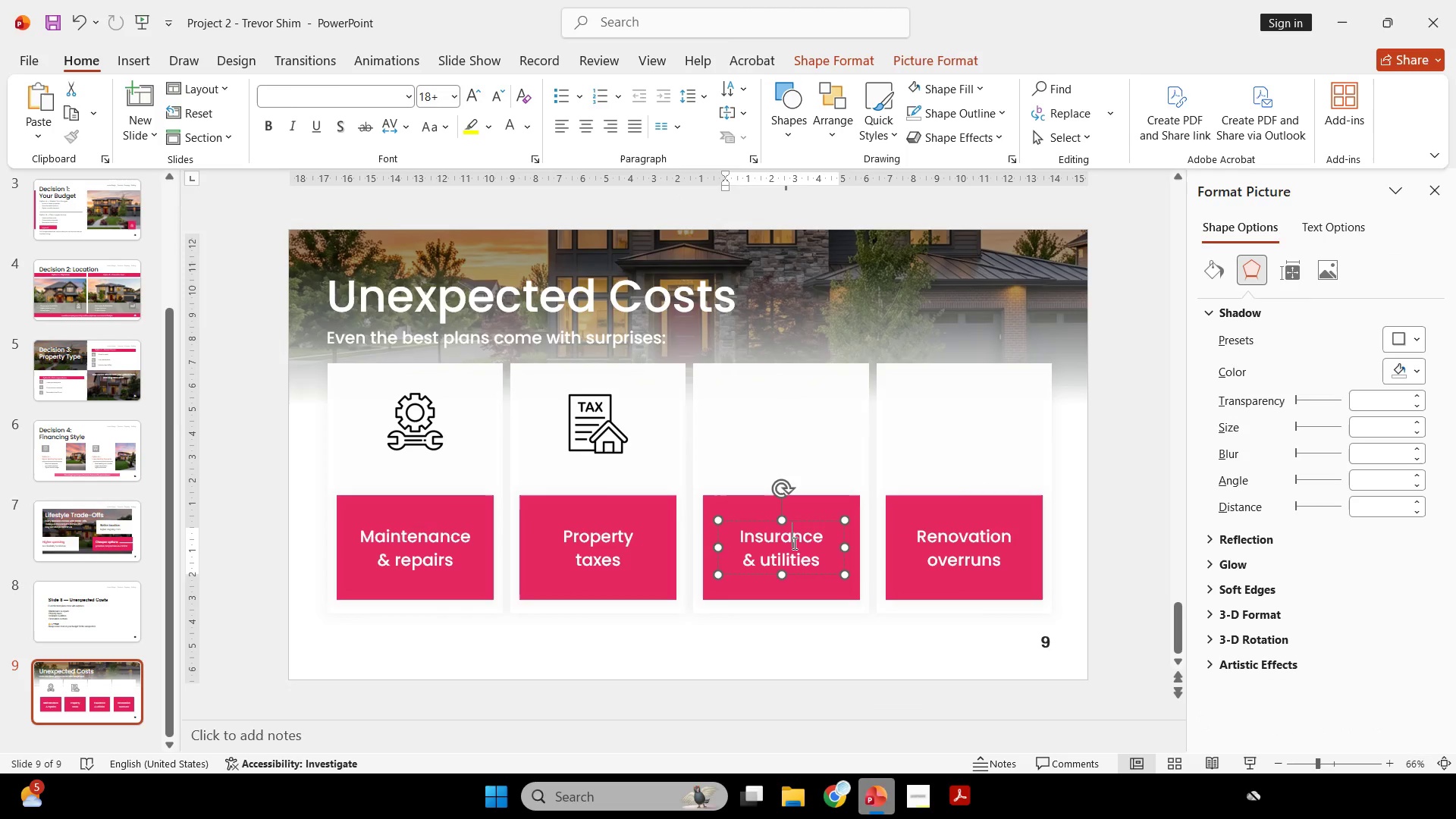 
key(Control+ControlLeft)
 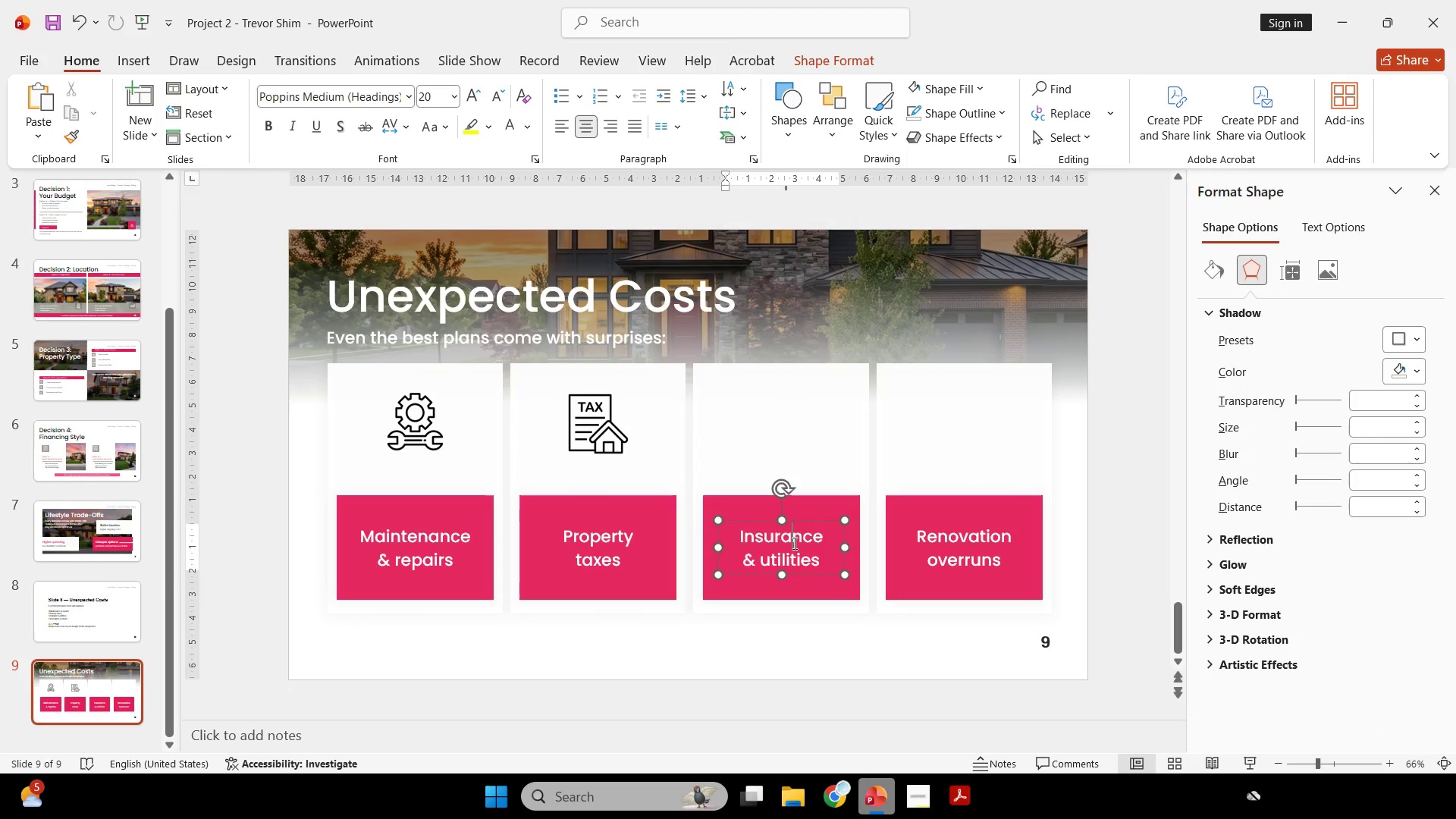 
key(Control+A)
 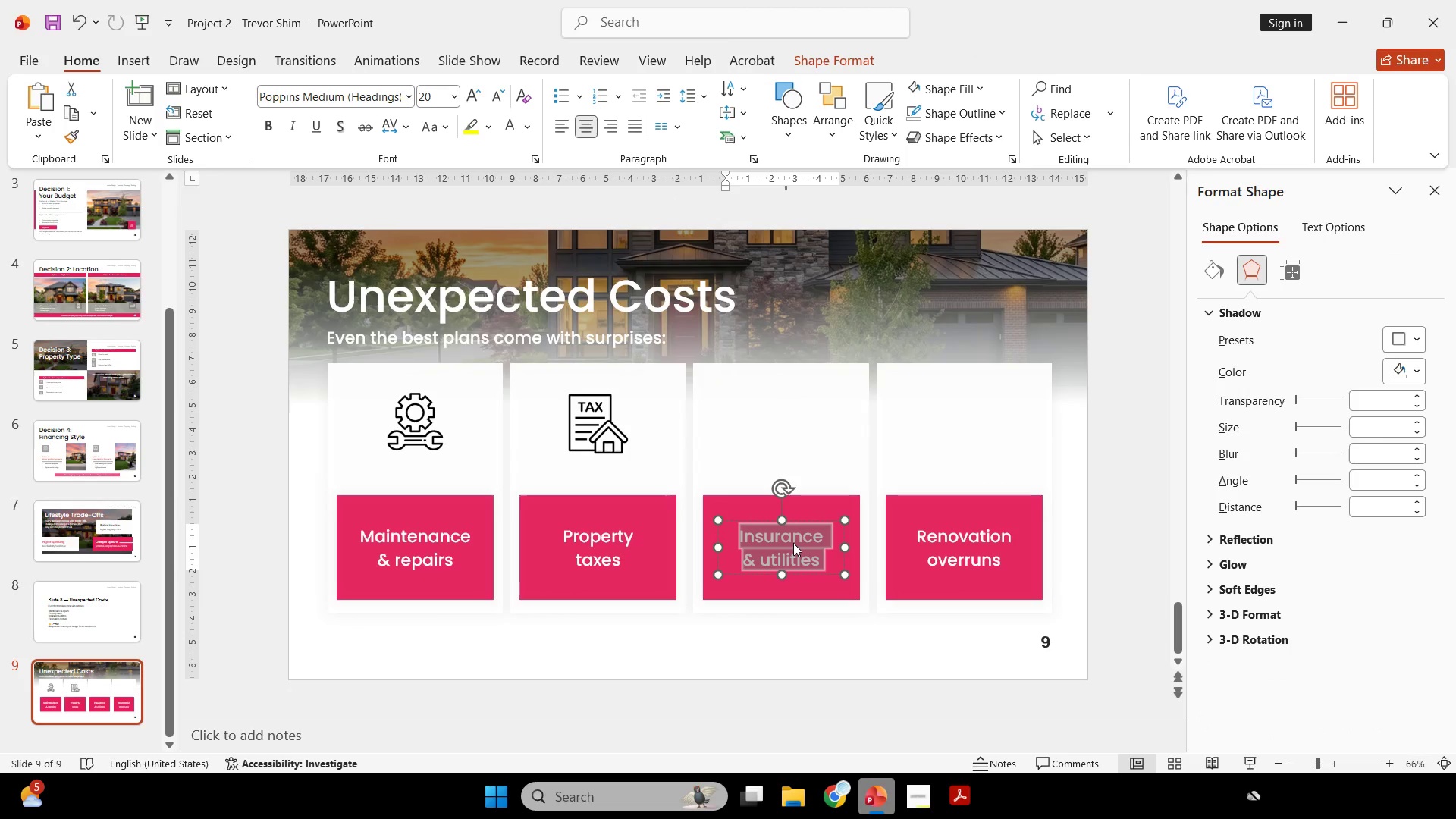 
key(Control+C)
 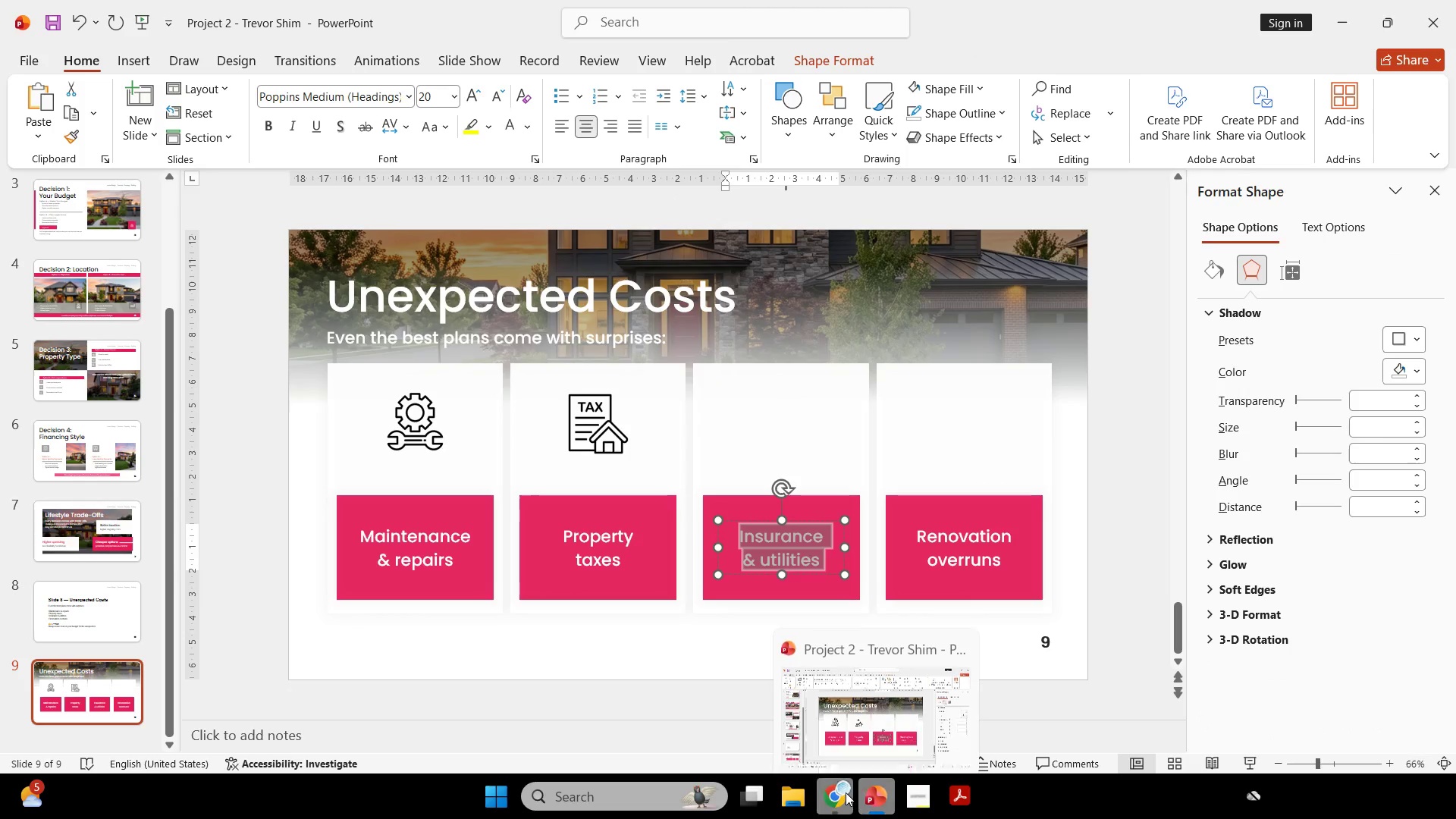 
left_click([846, 792])
 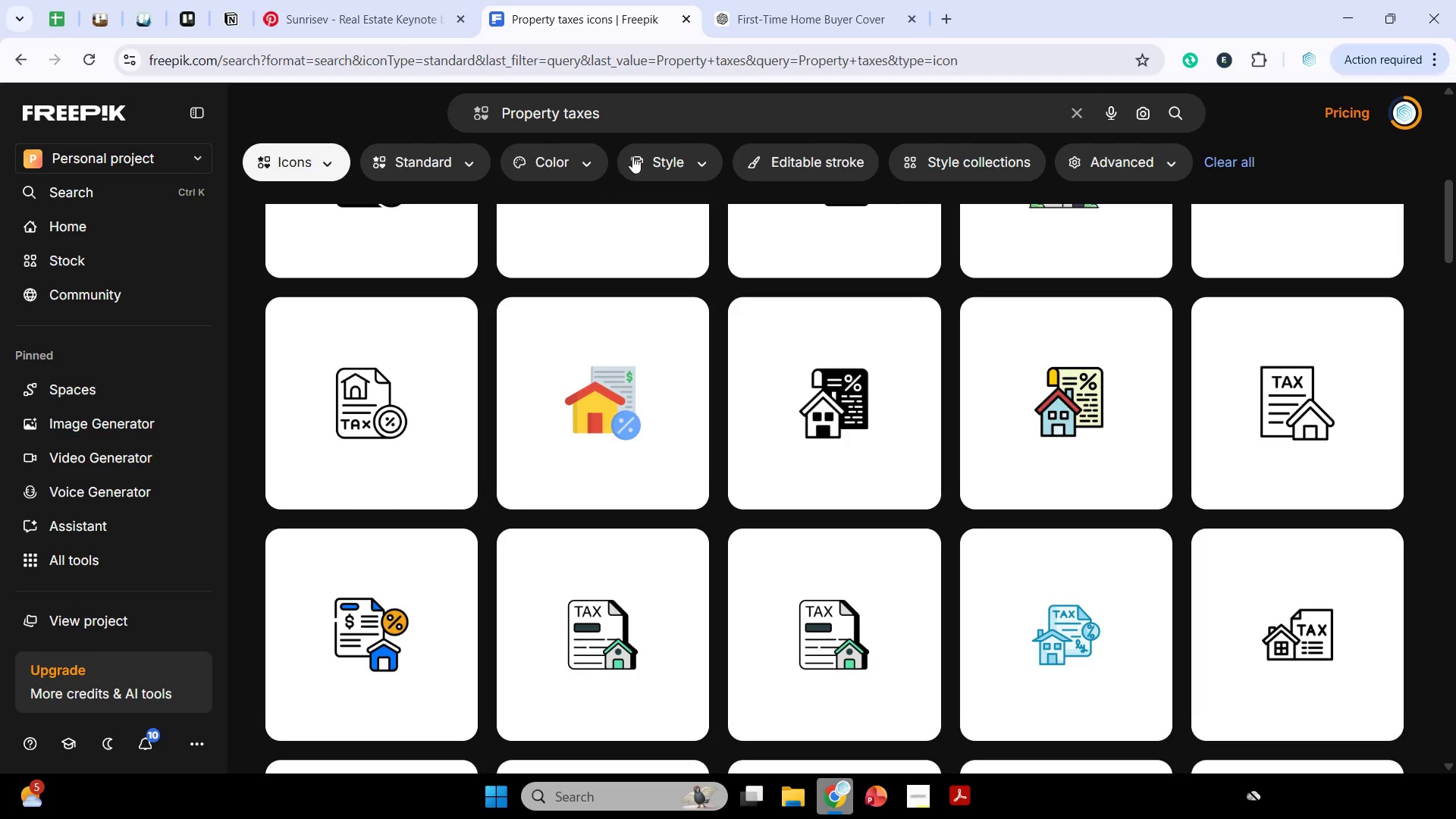 
left_click_drag(start_coordinate=[666, 90], to_coordinate=[426, 125])
 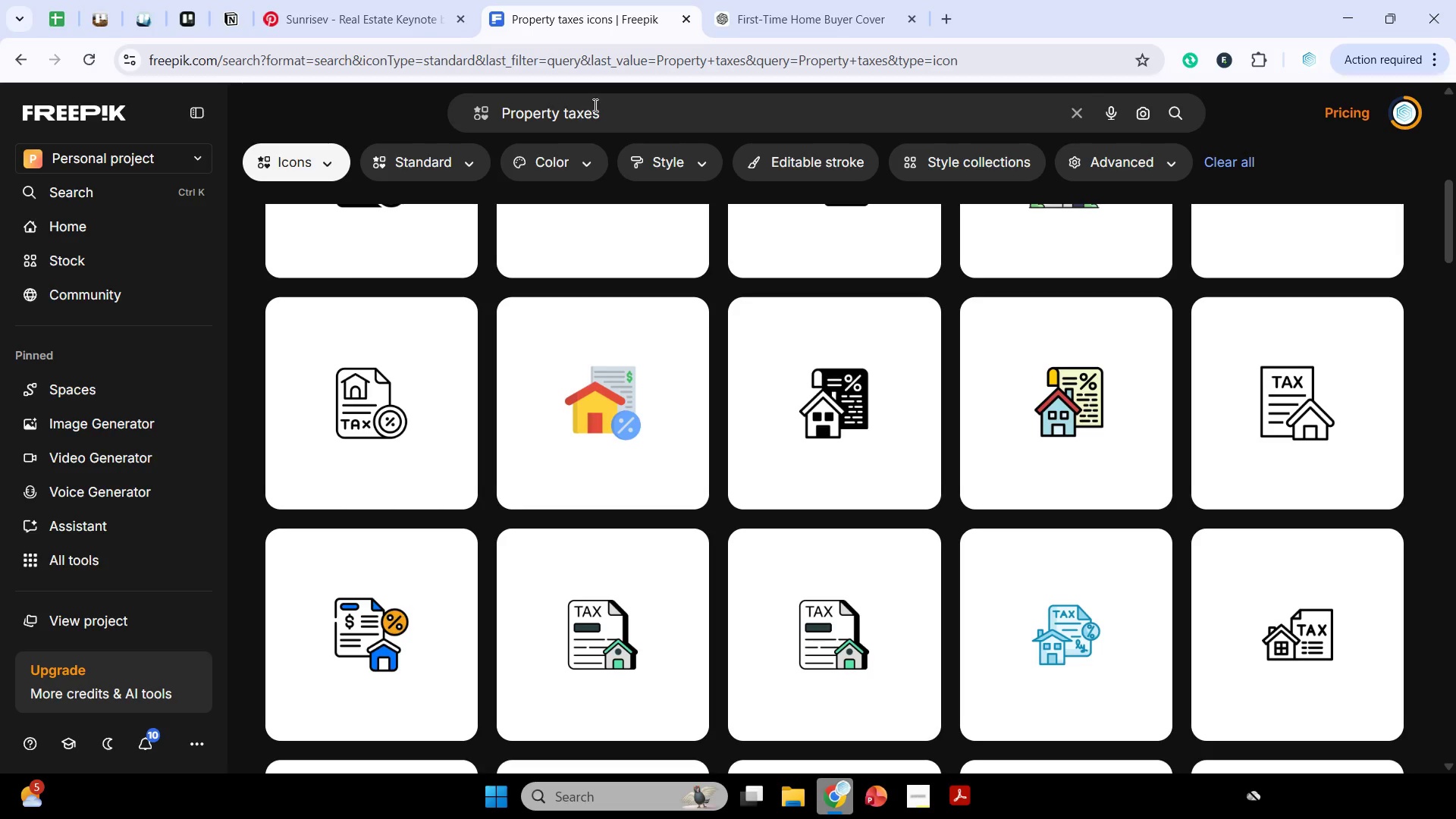 
left_click_drag(start_coordinate=[594, 104], to_coordinate=[427, 144])
 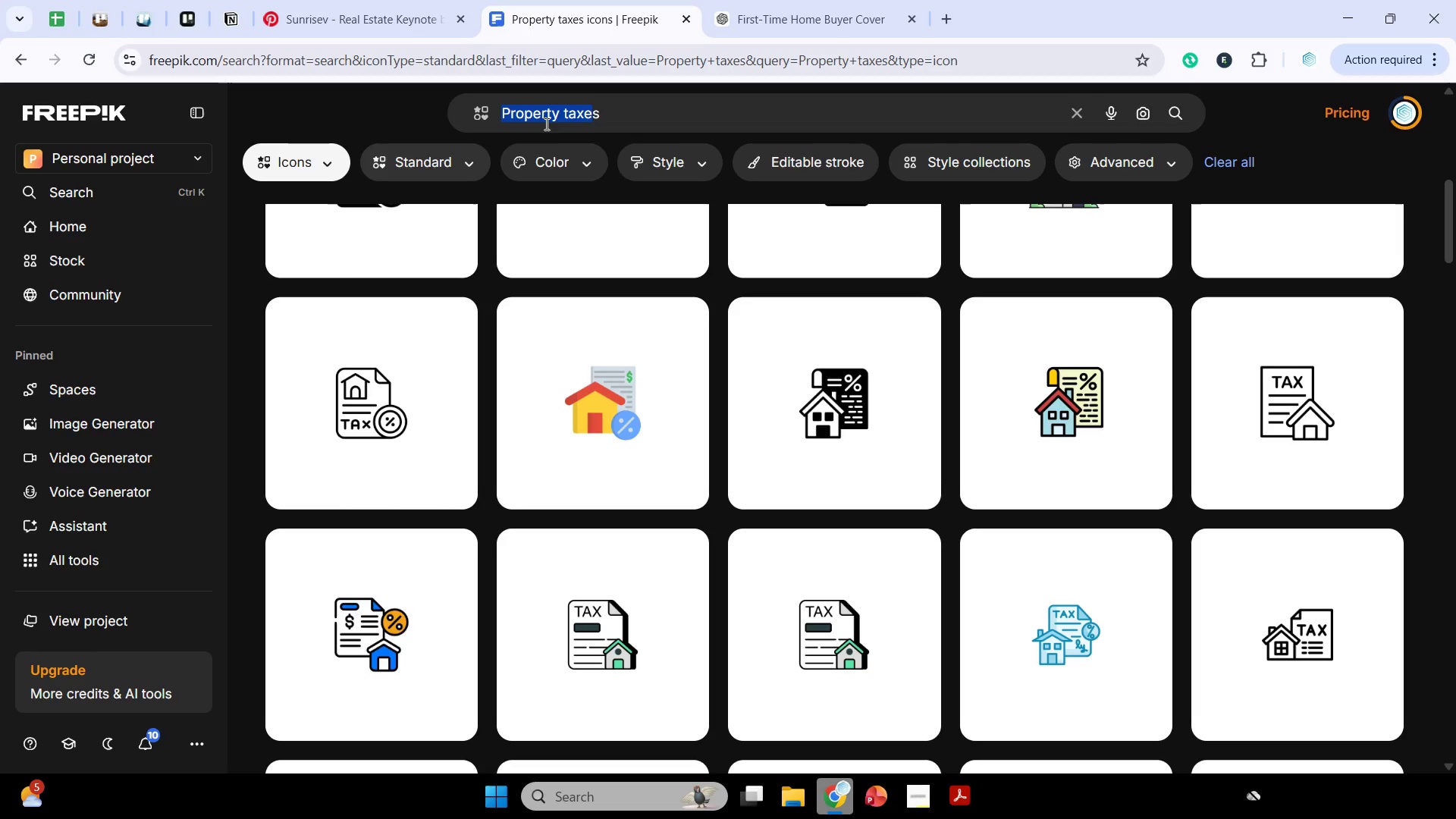 
key(Control+ControlLeft)
 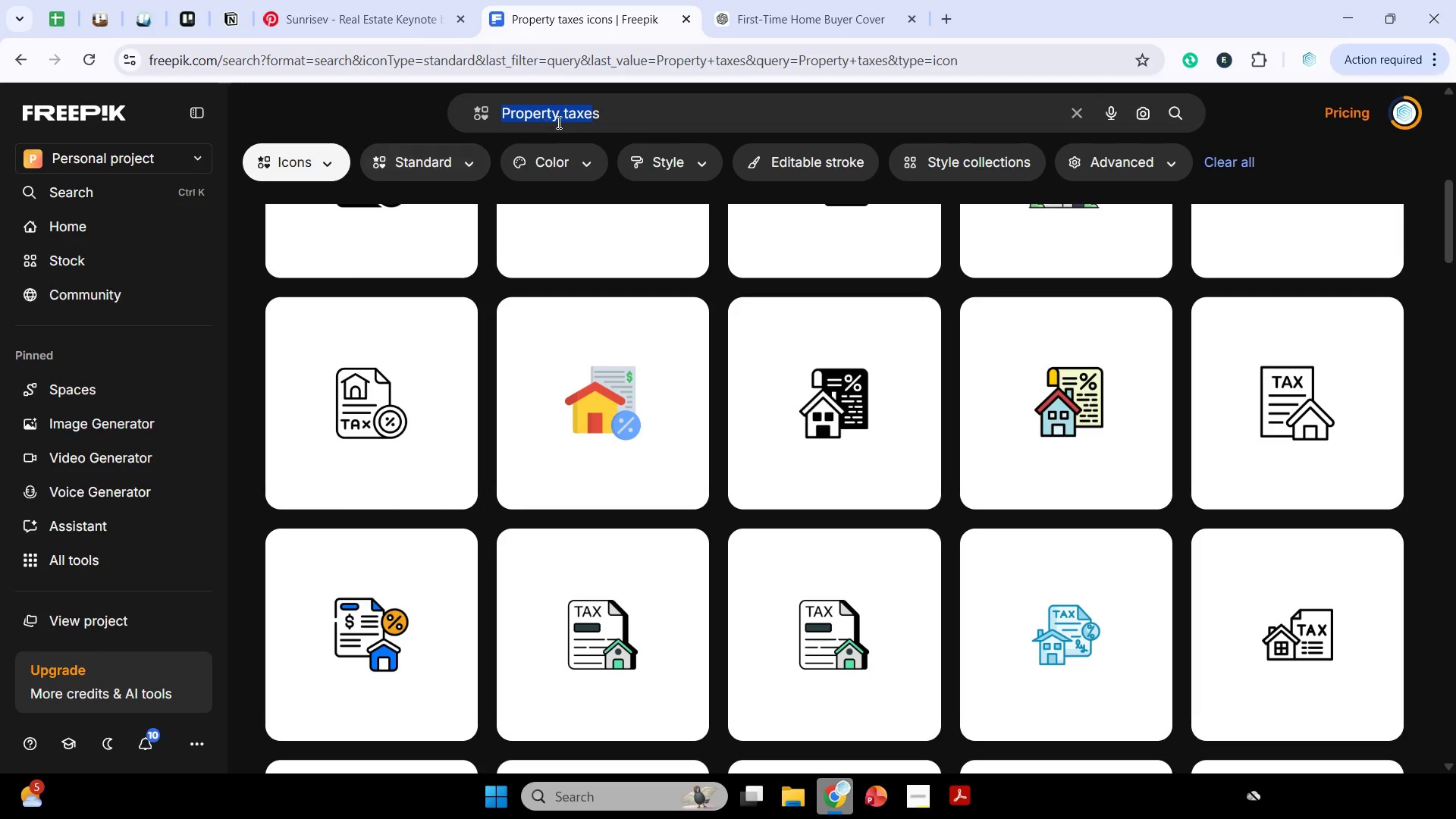 
key(Control+A)
 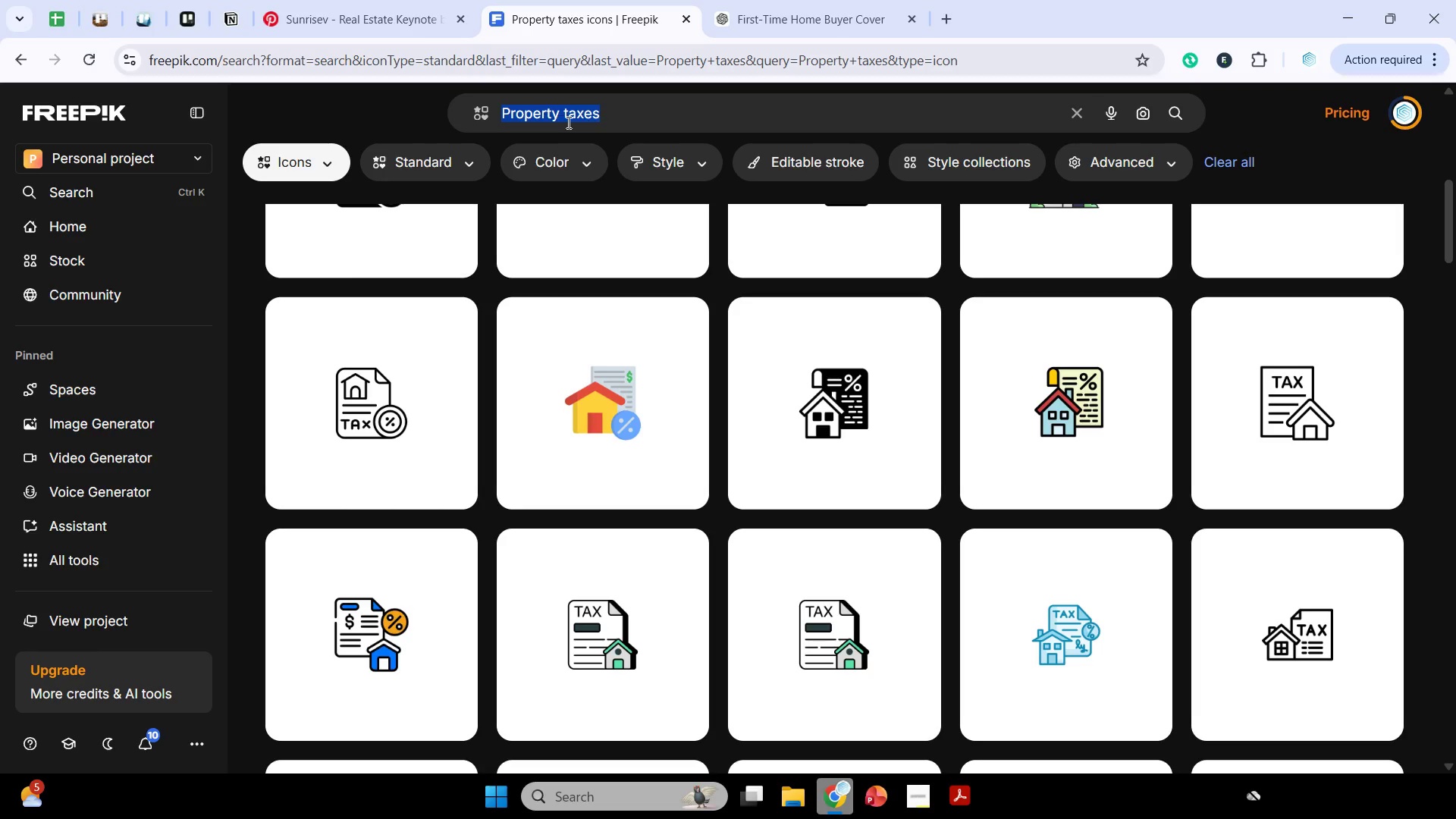 
key(Control+V)
 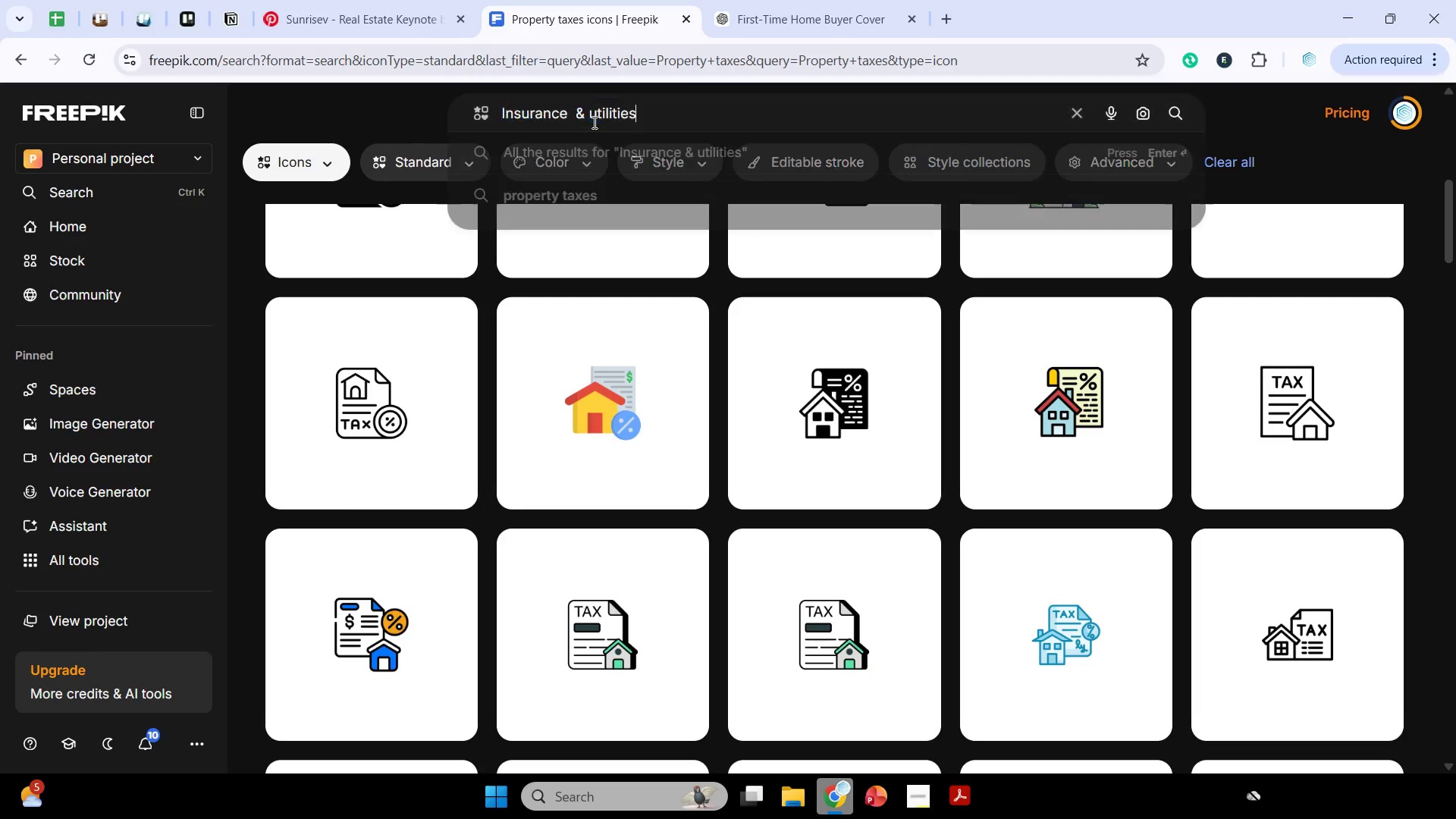 
key(Backslash)
 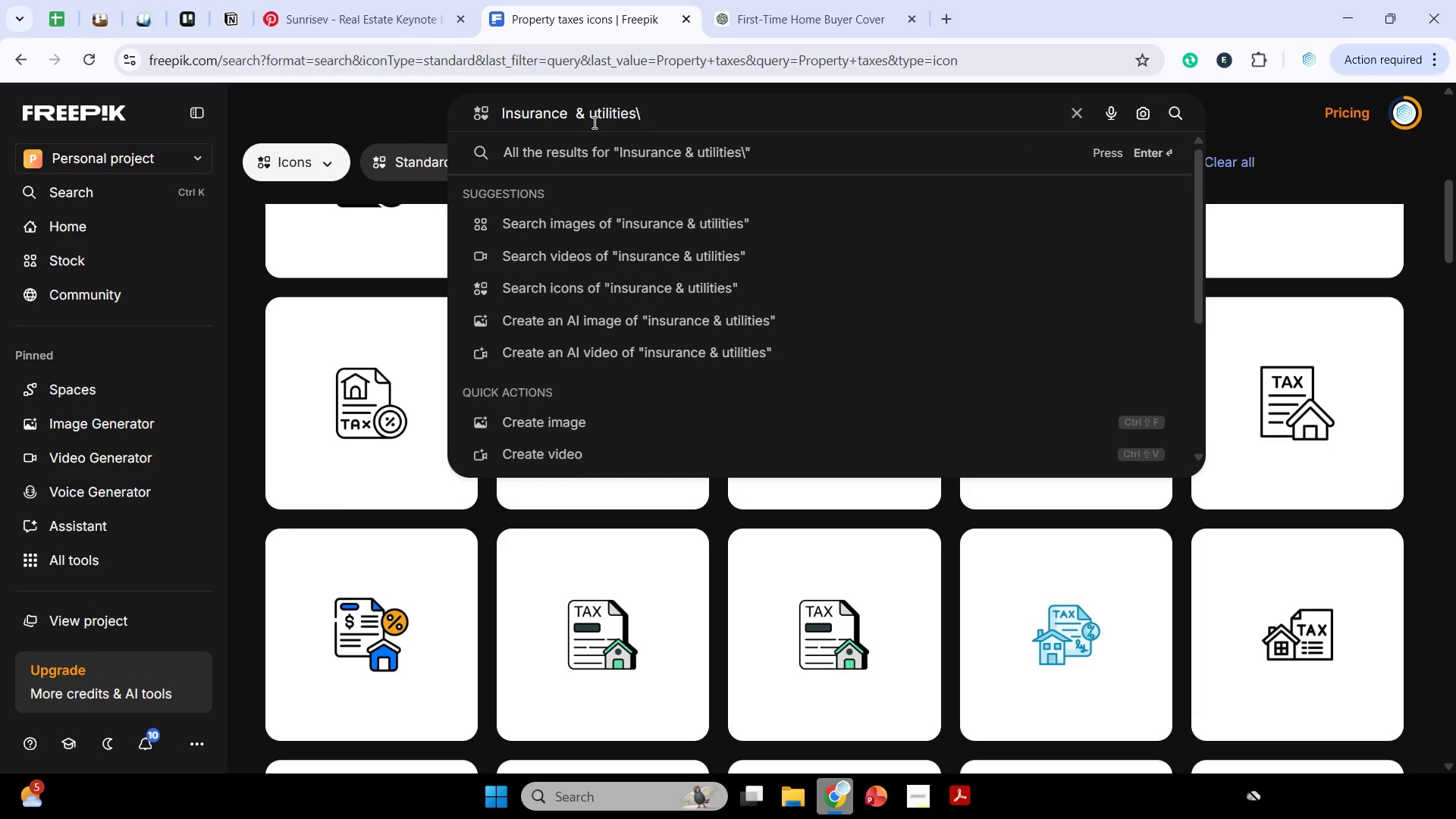 
key(Backspace)
 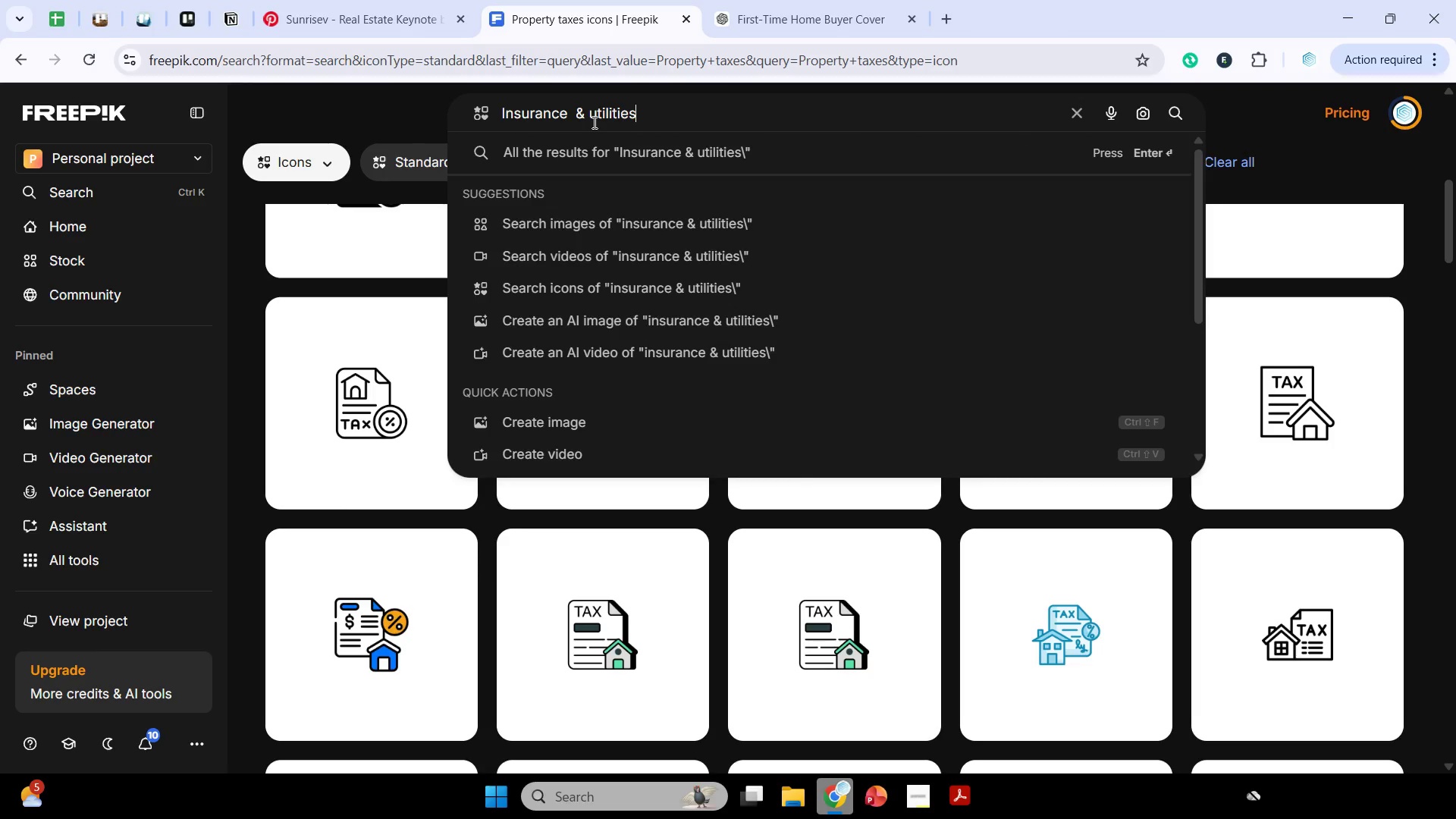 
key(Enter)
 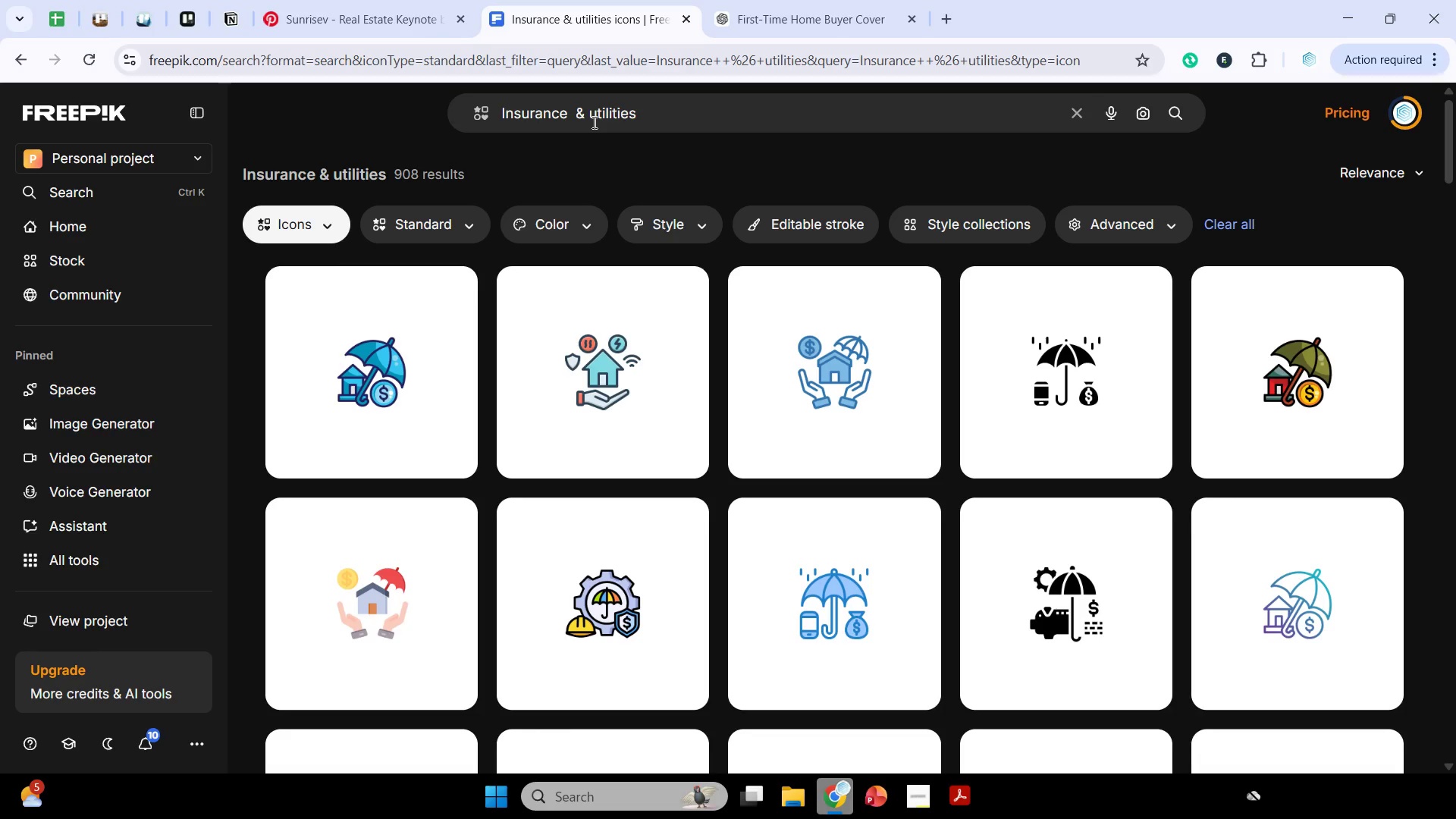 
wait(22.66)
 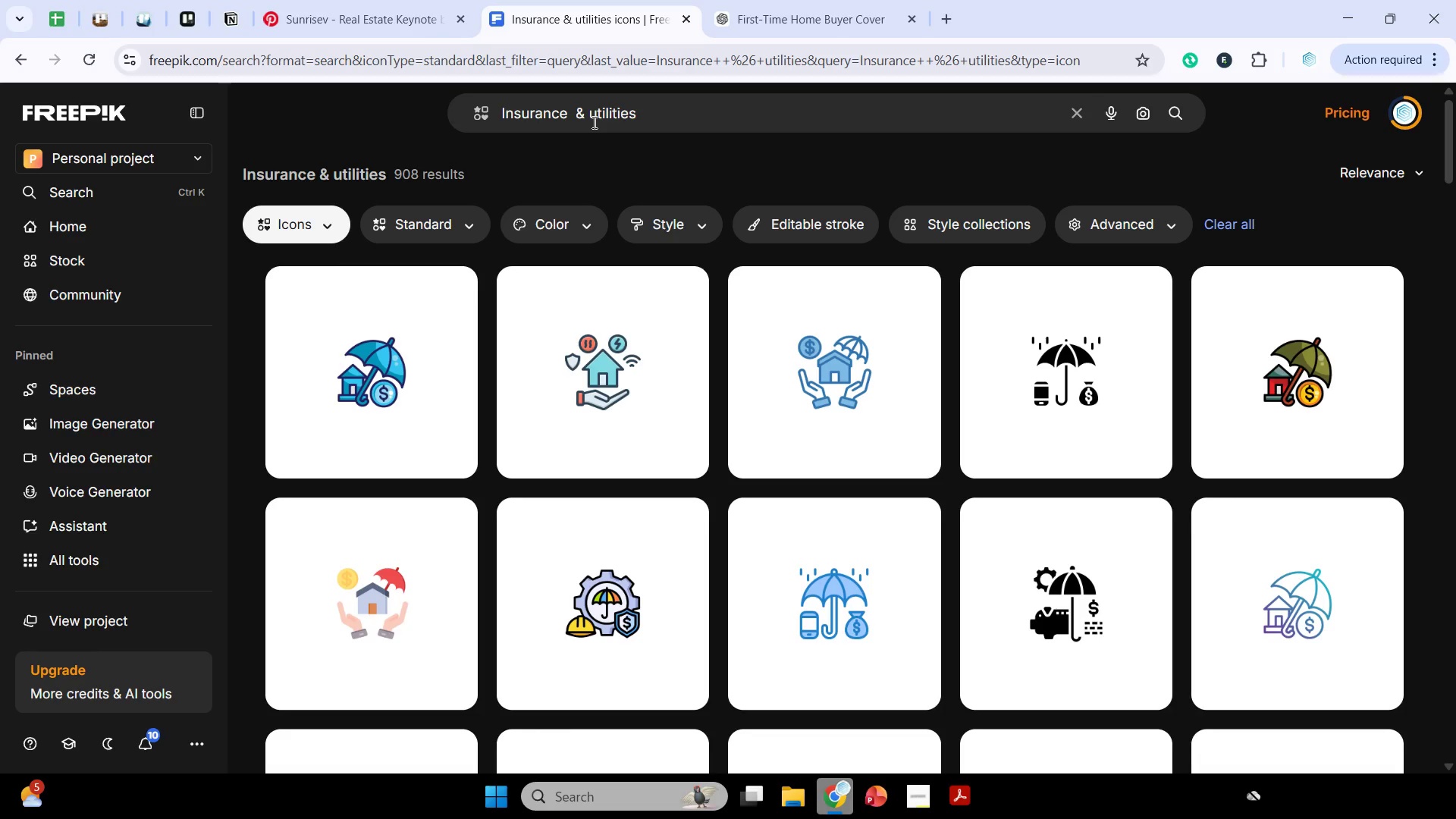 
scroll: coordinate [712, 297], scroll_direction: down, amount: 6.0
 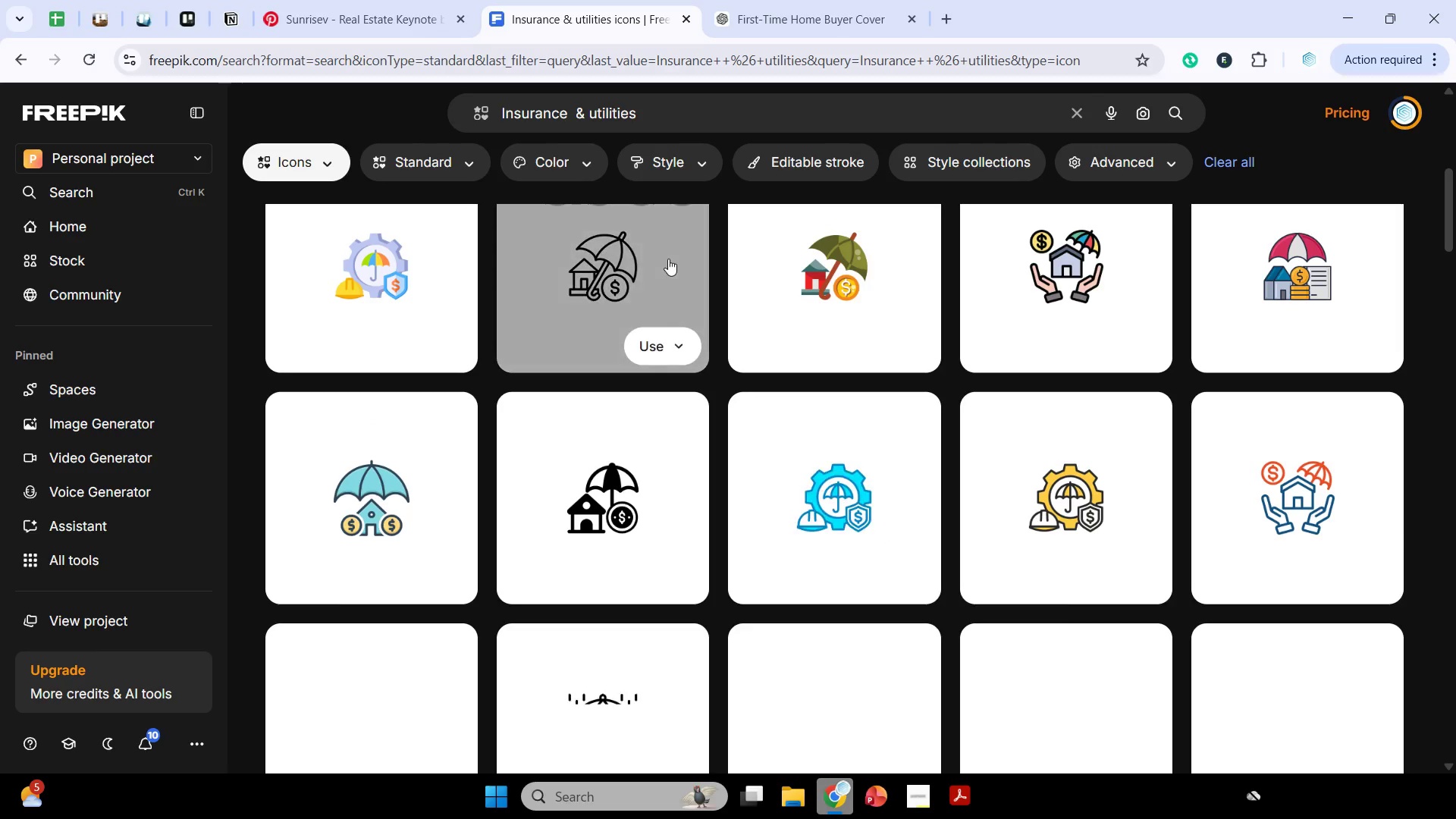 
scroll: coordinate [662, 275], scroll_direction: up, amount: 1.0
 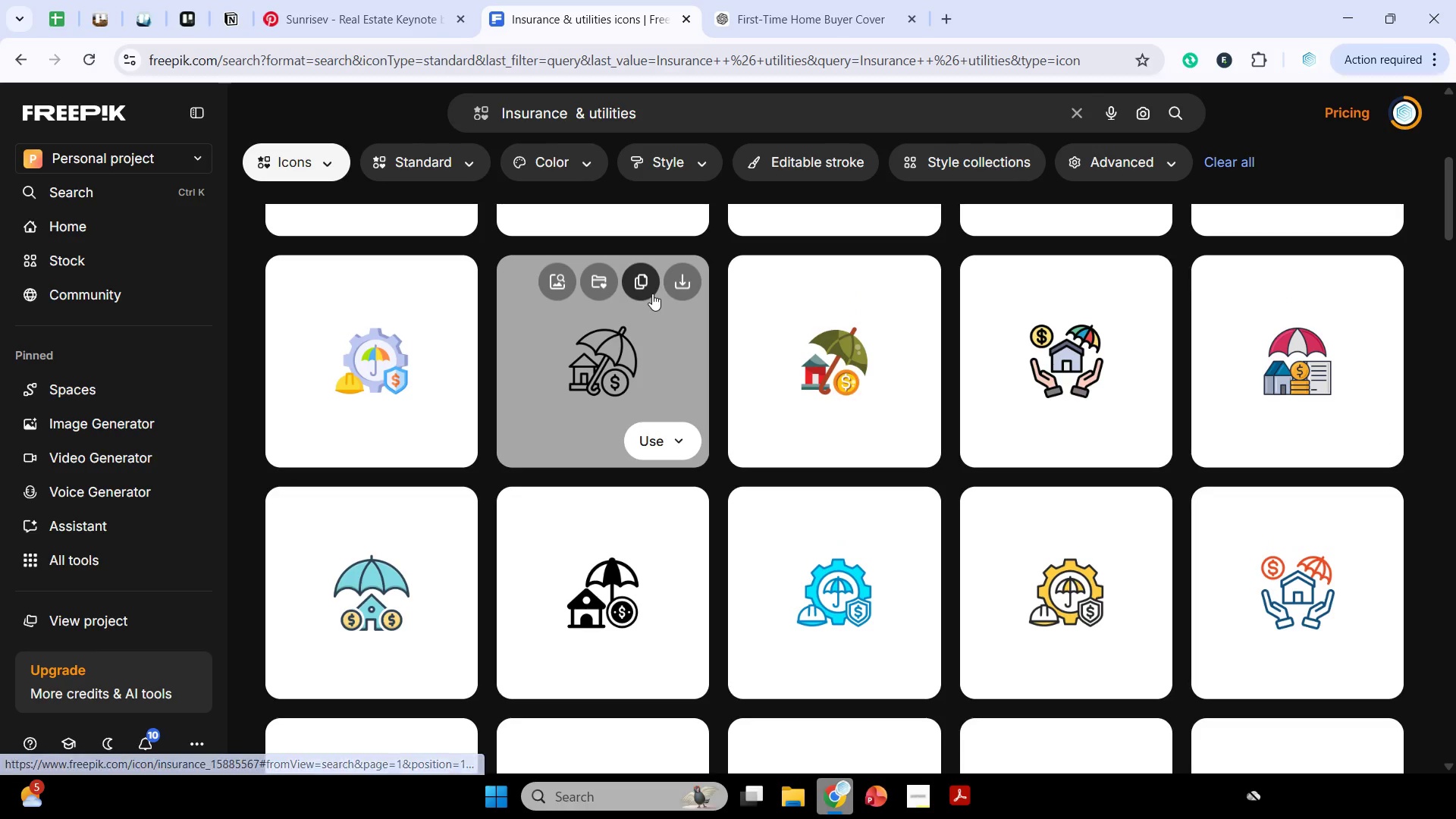 
left_click([649, 290])
 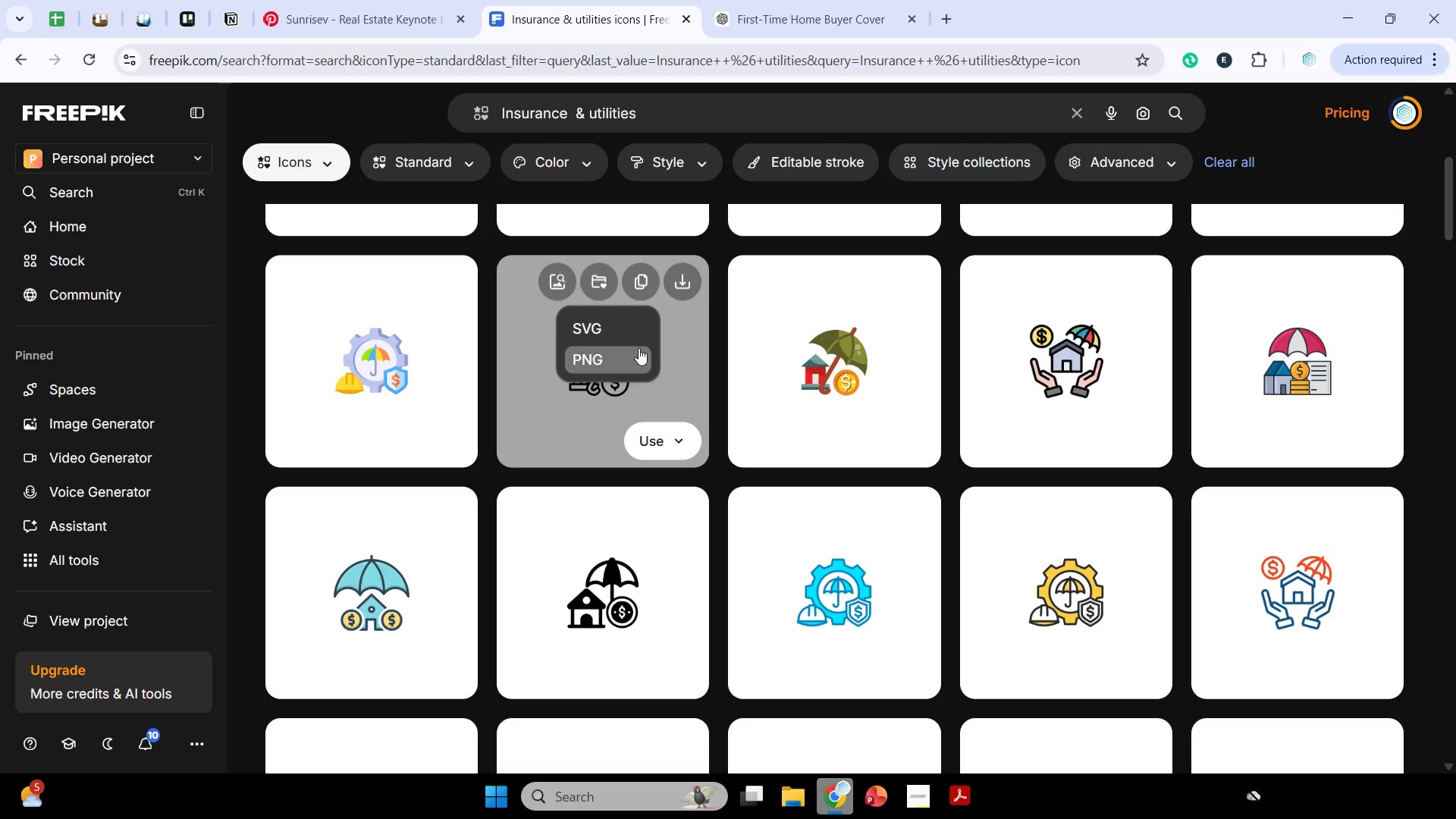 
left_click([640, 350])
 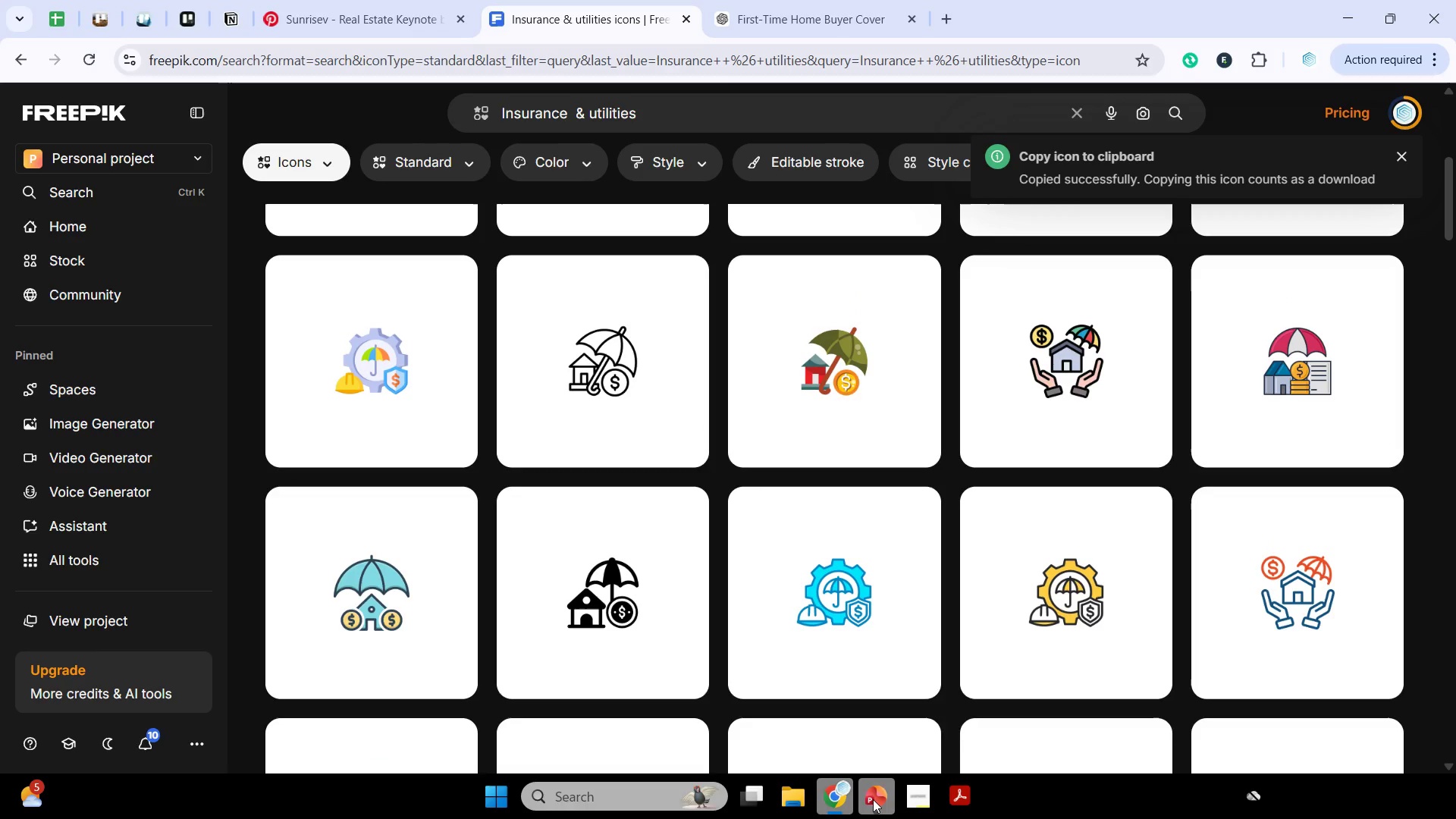 
left_click([873, 799])
 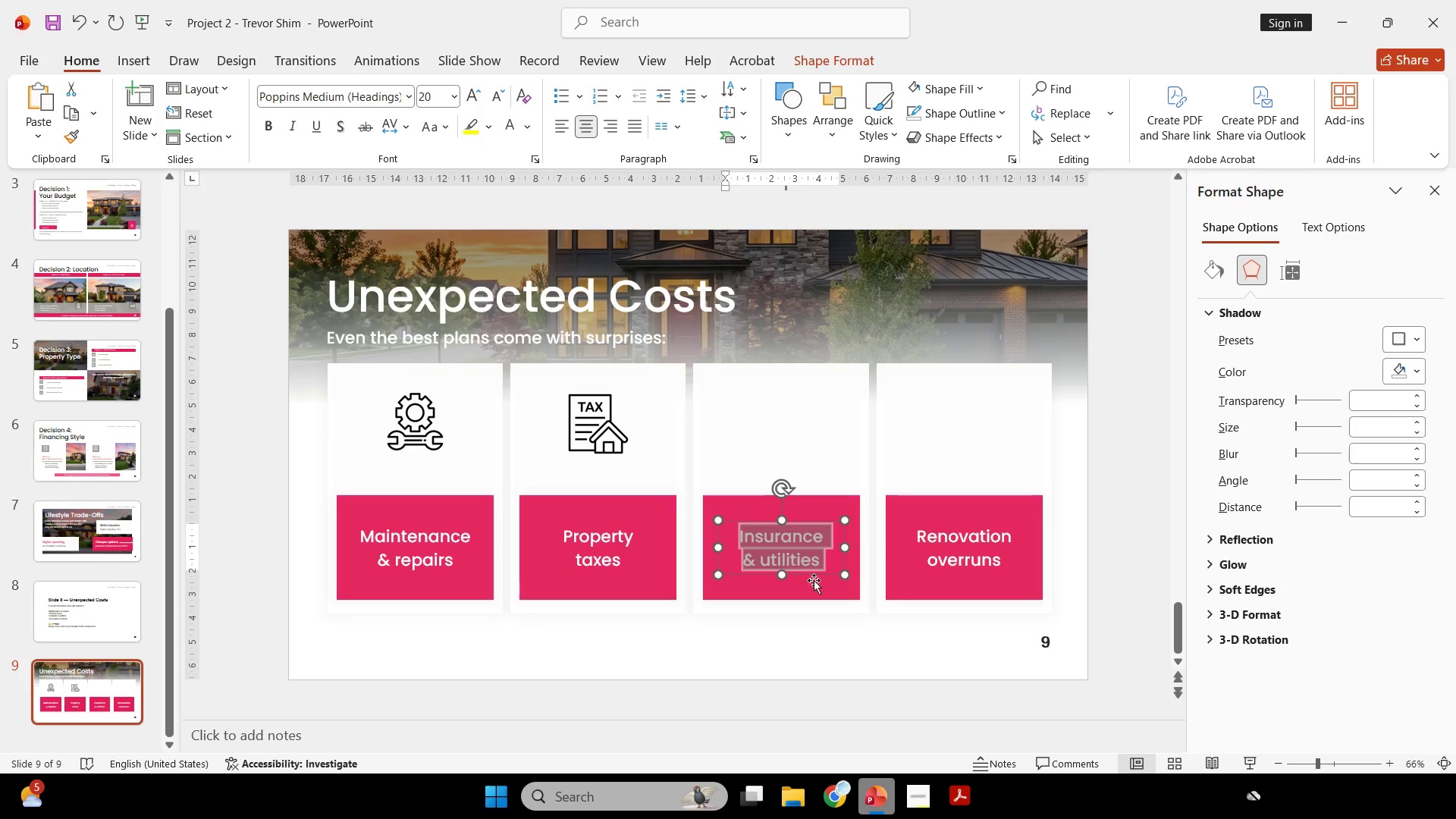 
left_click([853, 666])
 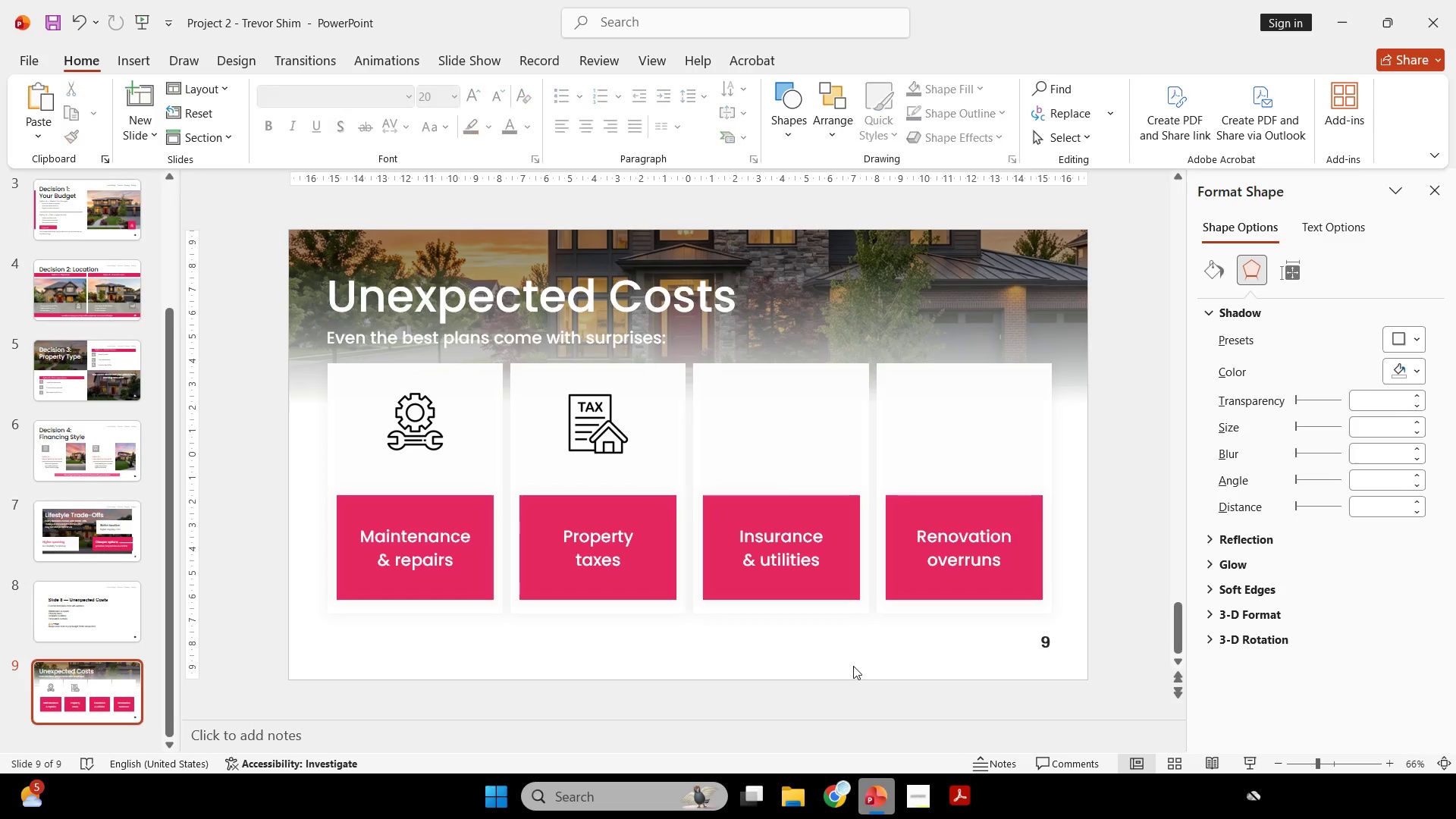 
key(Control+V)
 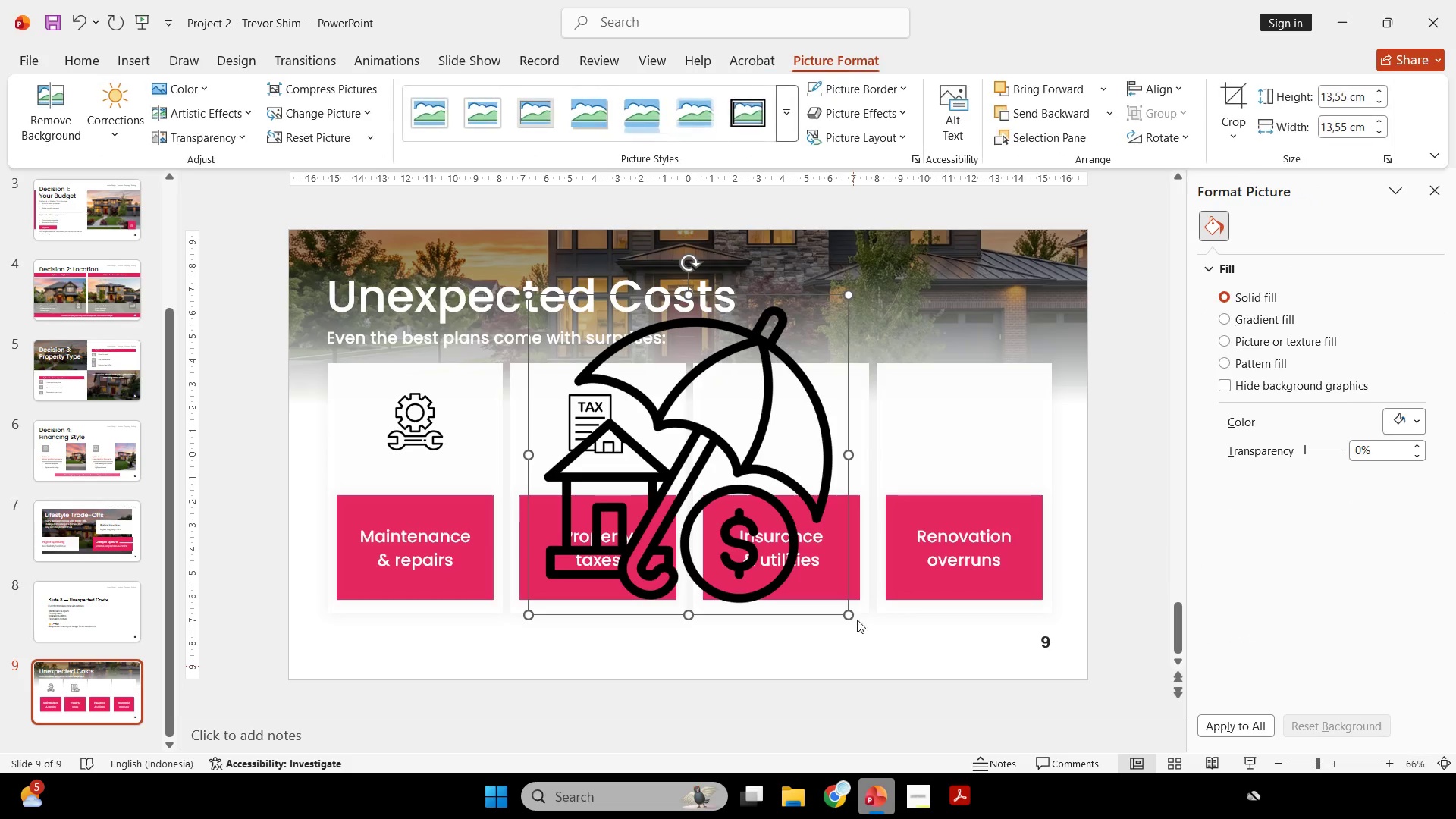 
hold_key(key=ShiftLeft, duration=1.8)
left_click_drag(start_coordinate=[845, 613], to_coordinate=[579, 367])
 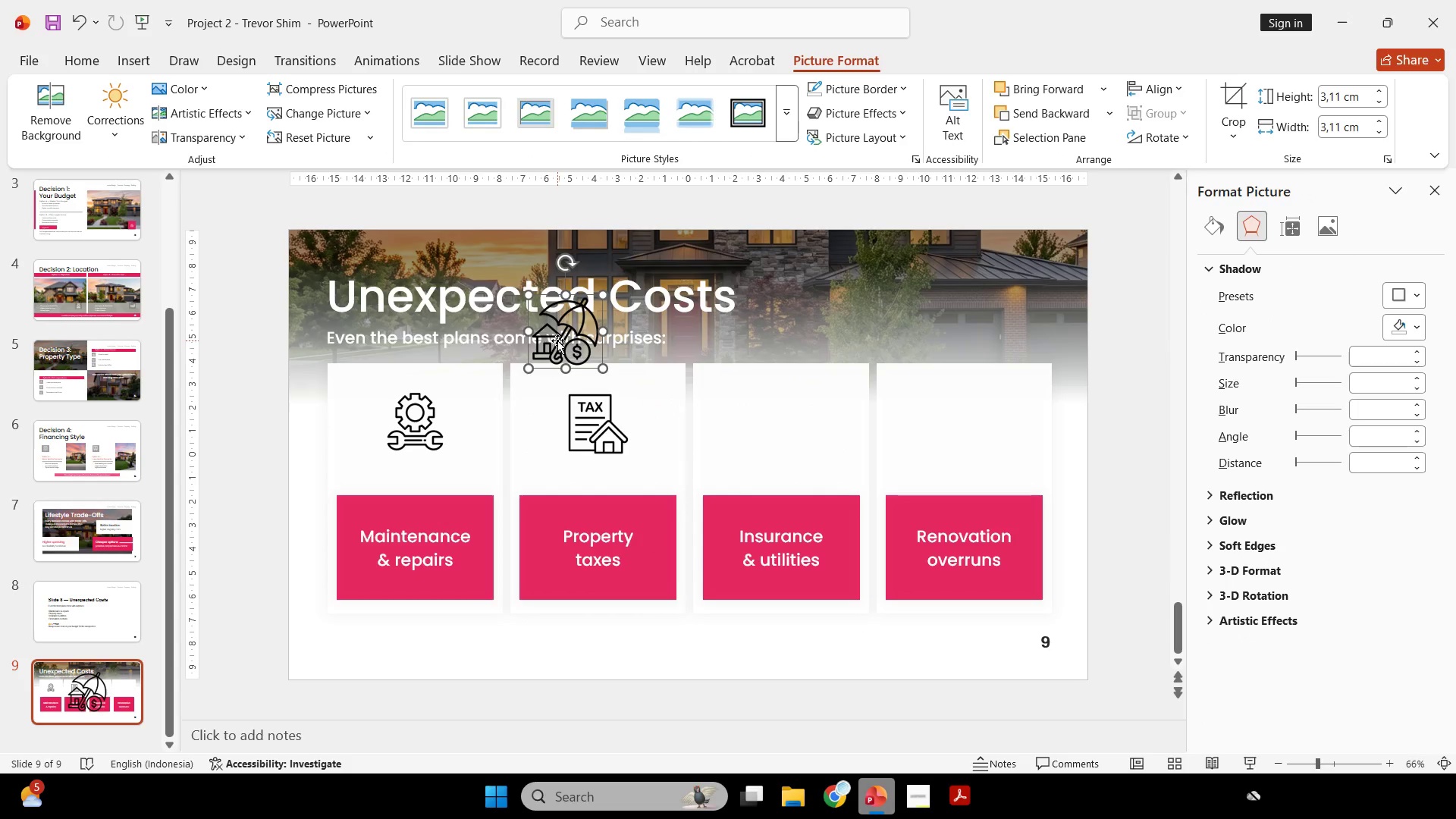 
left_click_drag(start_coordinate=[557, 340], to_coordinate=[774, 431])
 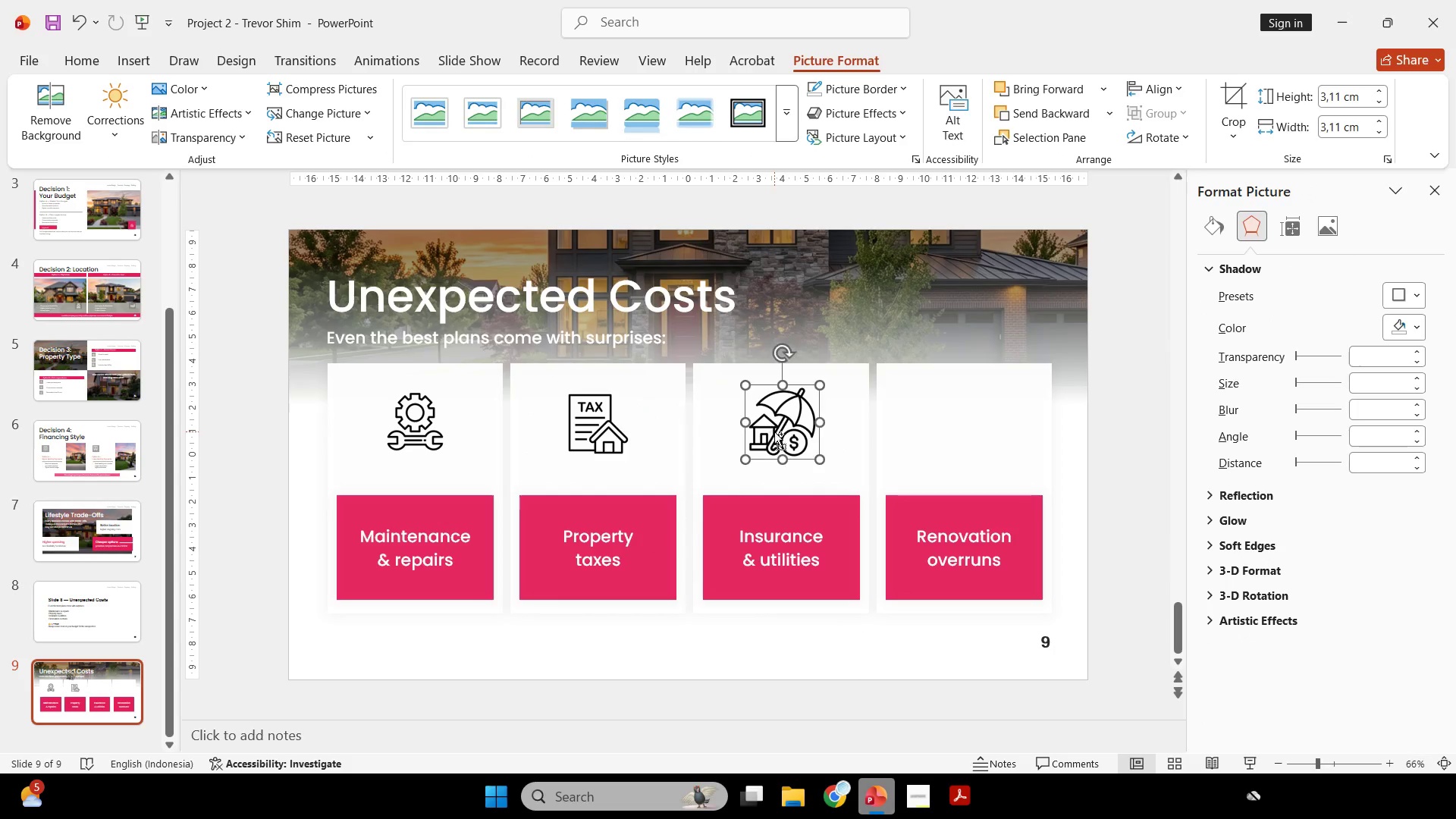 
hold_key(key=ControlLeft, duration=0.61)
 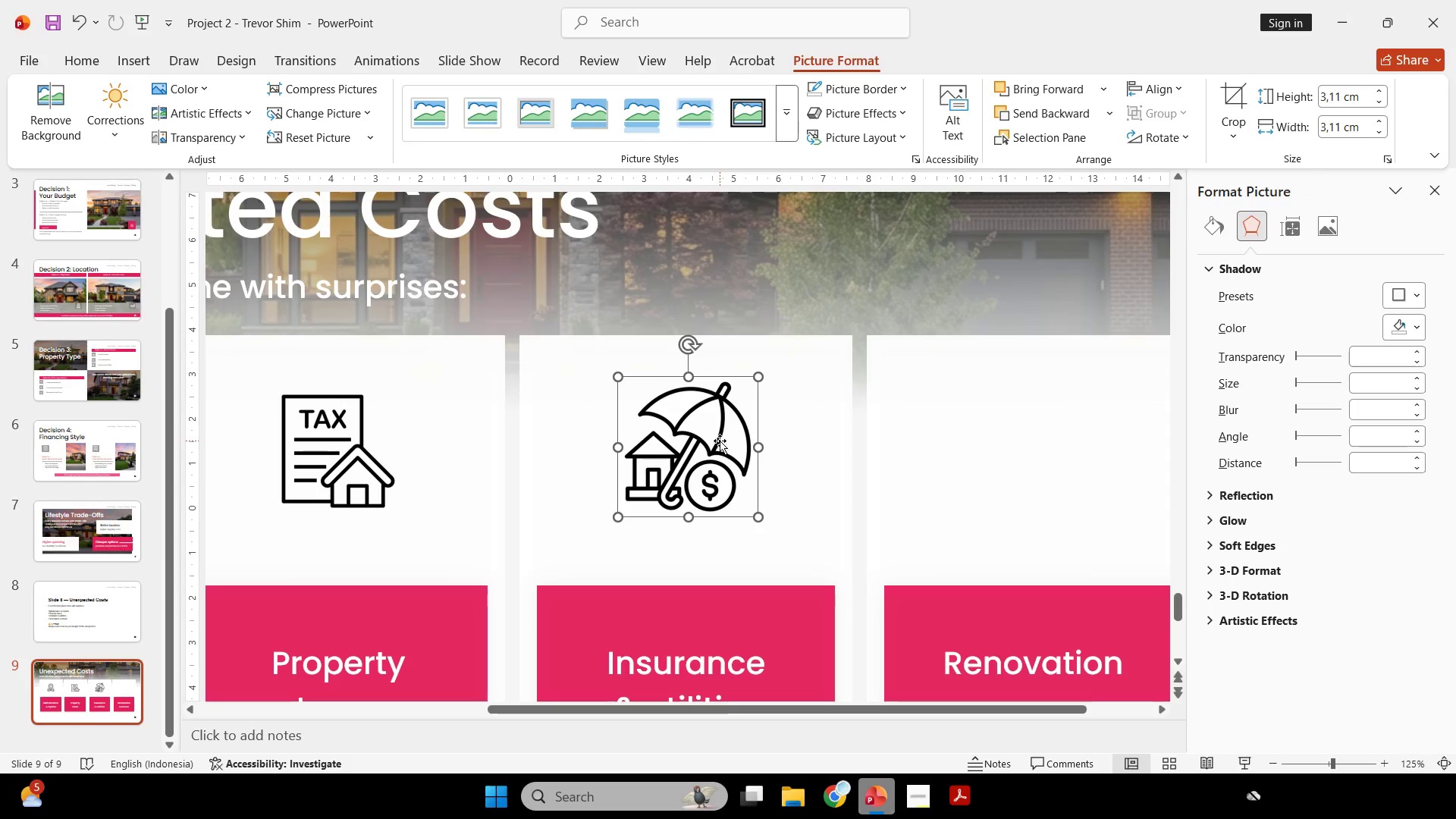 
hold_key(key=ShiftLeft, duration=2.14)
 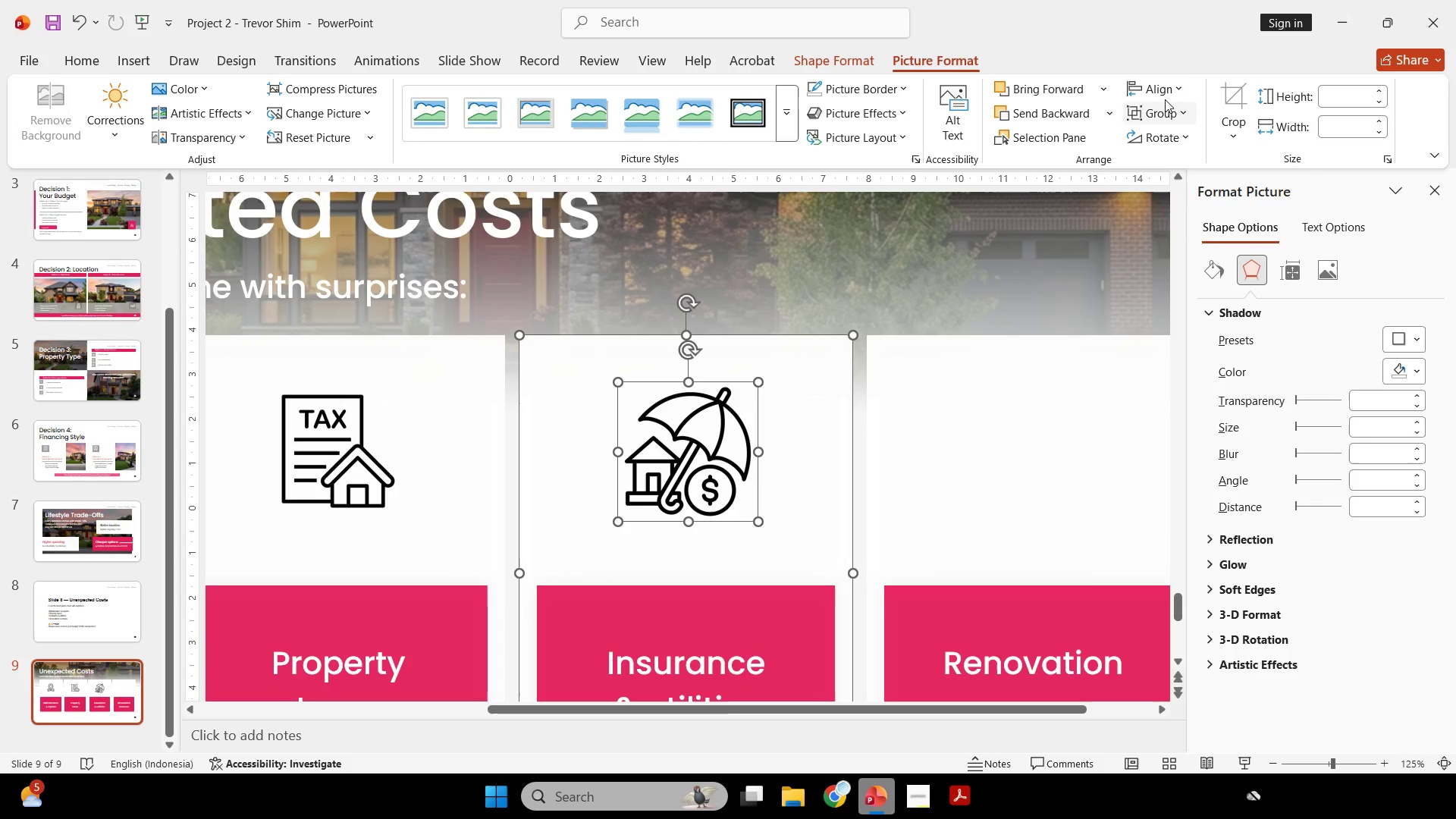 
scroll: coordinate [777, 435], scroll_direction: up, amount: 3.0
 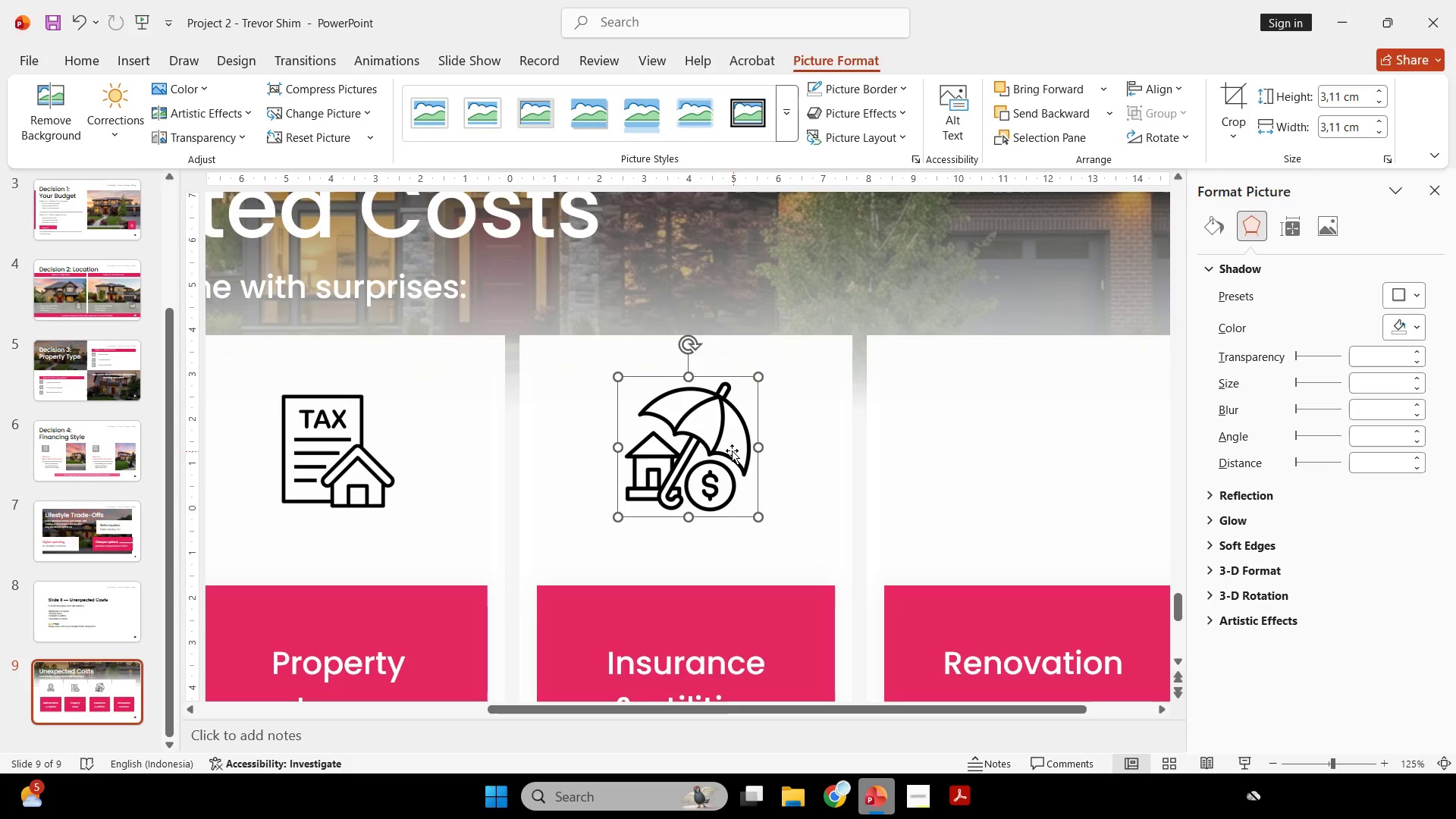 
left_click_drag(start_coordinate=[720, 441], to_coordinate=[720, 446])
 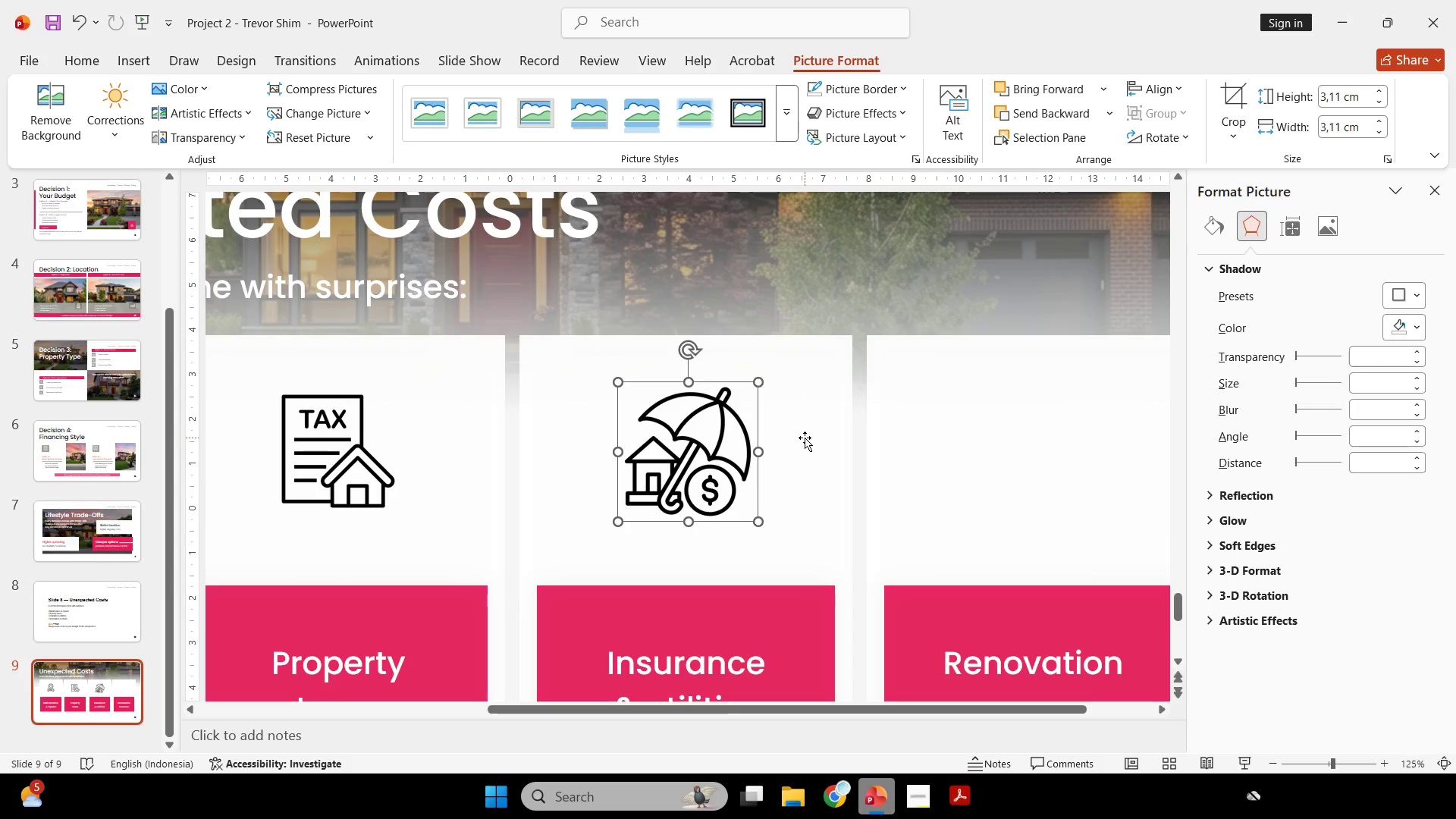 
left_click([805, 438])
 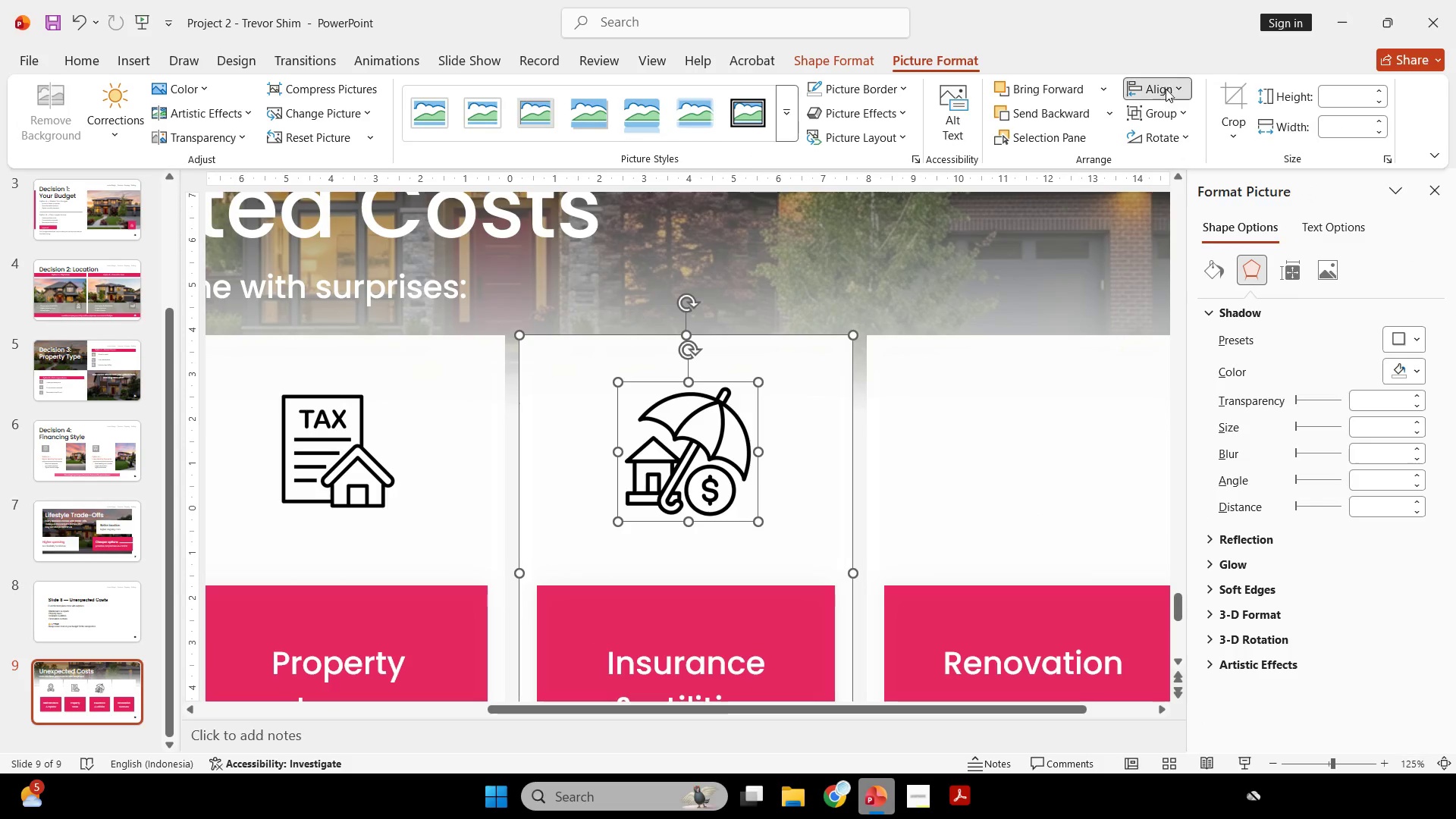 
left_click([1181, 126])
 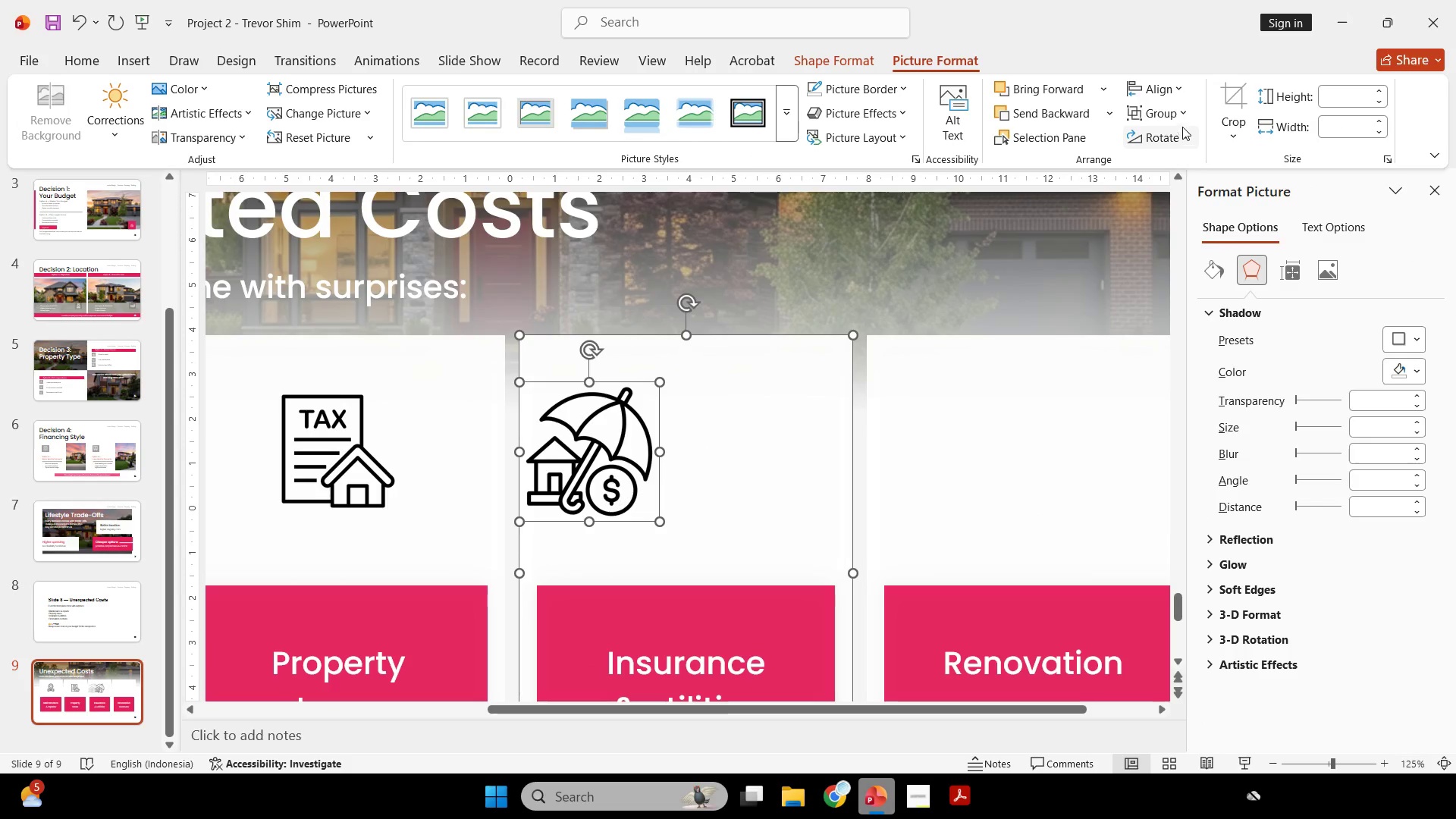 
key(Control+Z)
 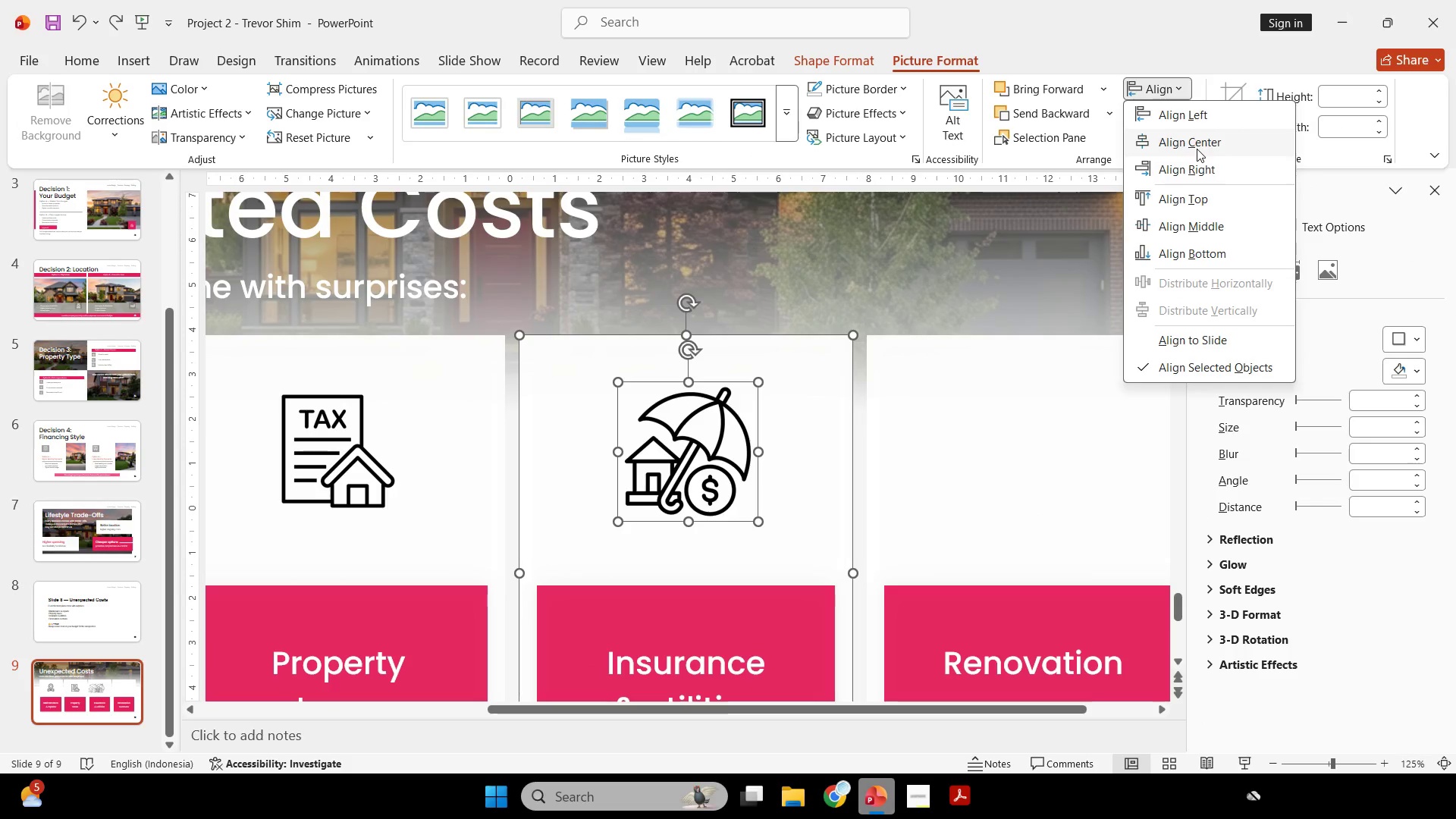 
double_click([1197, 149])
 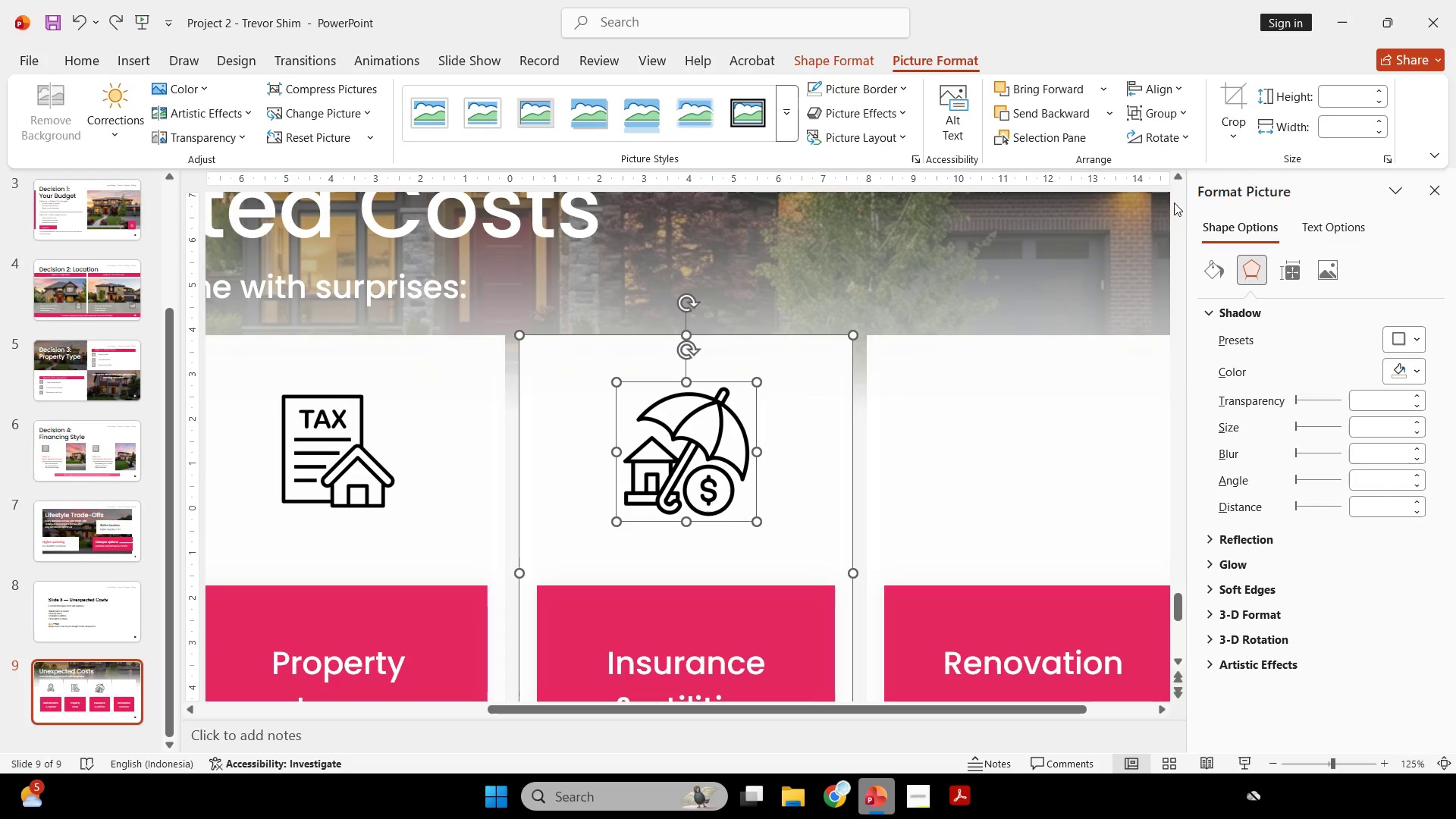 
hold_key(key=ControlLeft, duration=0.42)
 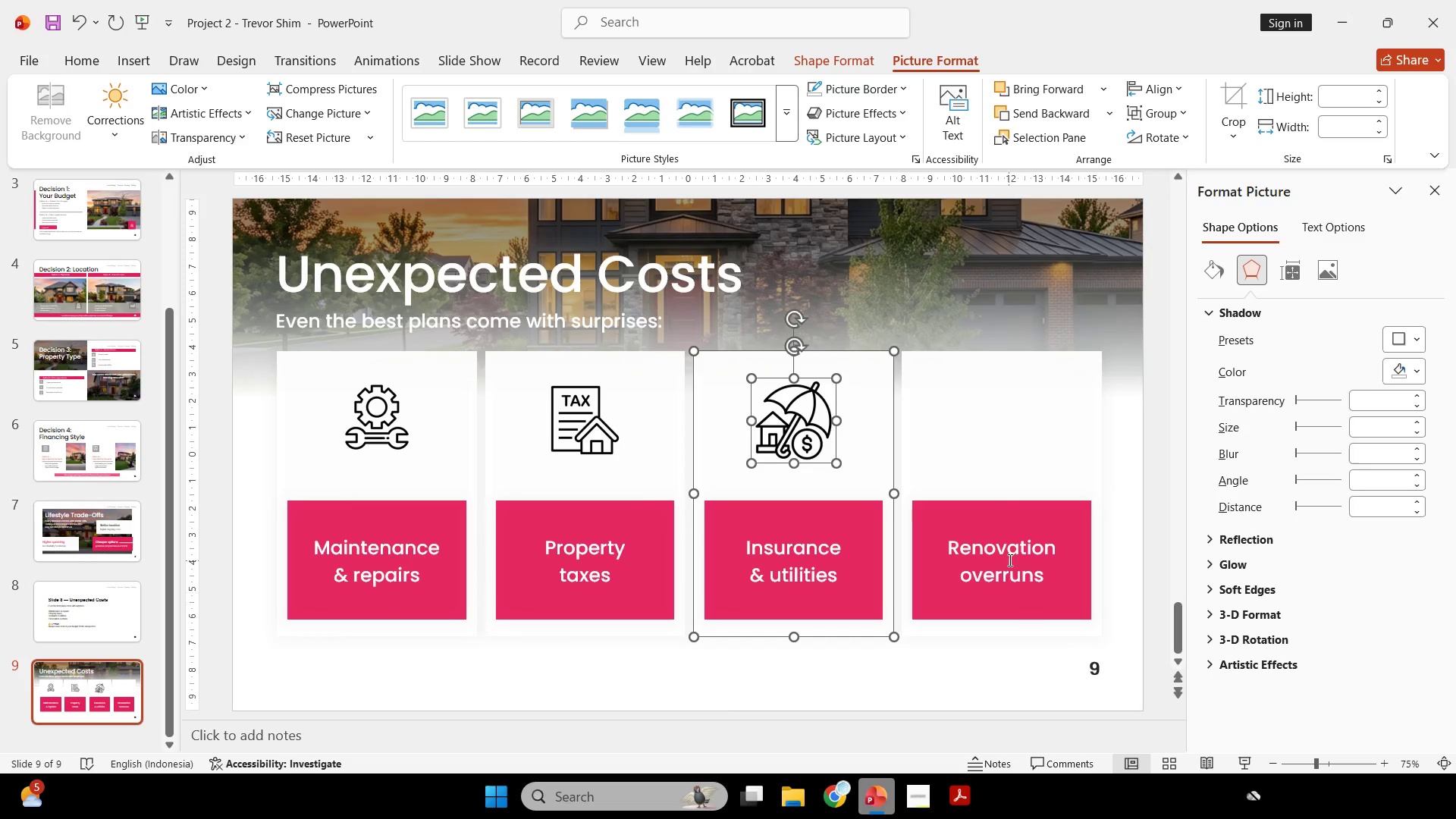 
key(Control+ControlLeft)
 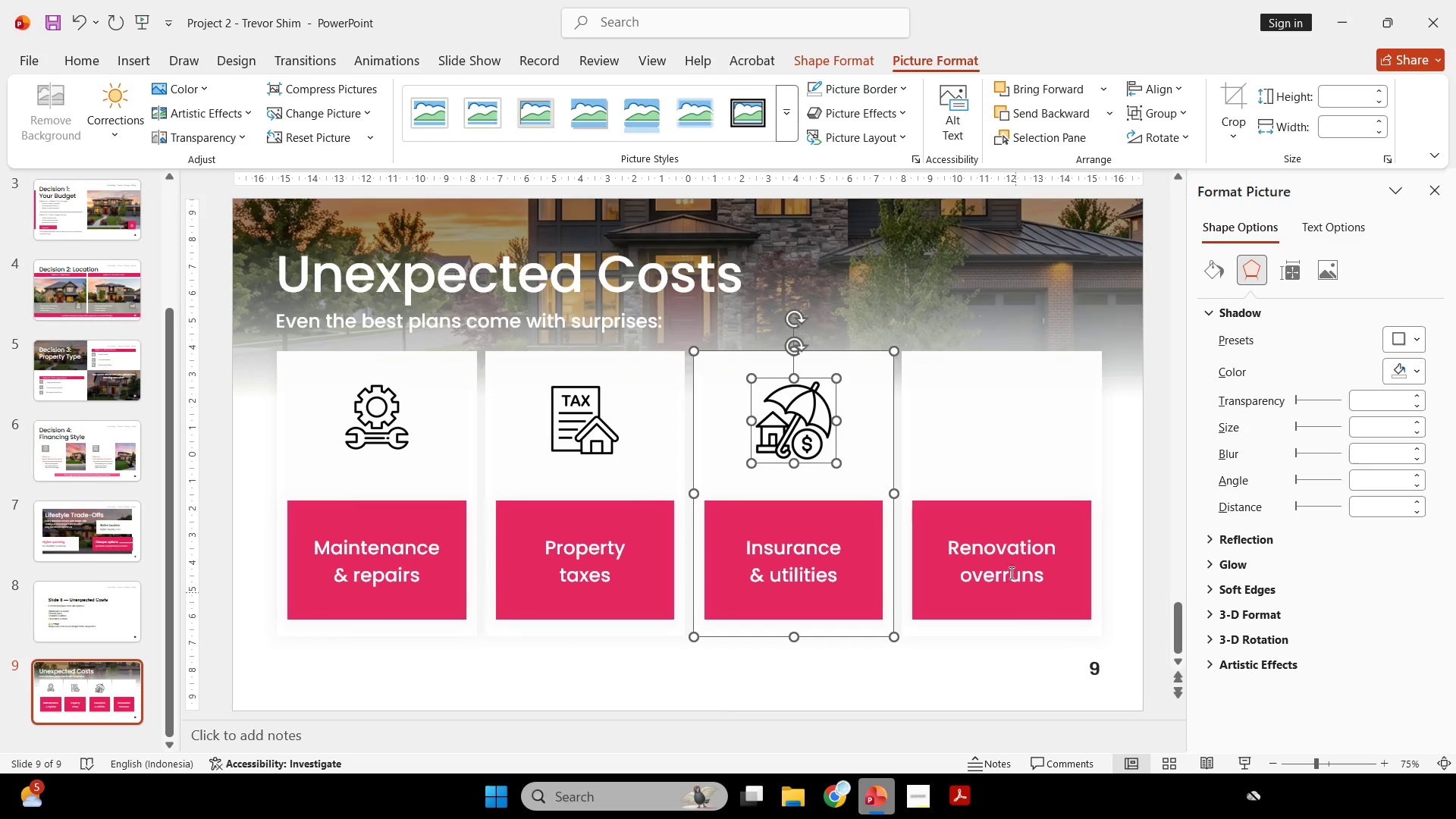 
scroll: coordinate [1027, 499], scroll_direction: down, amount: 2.0
 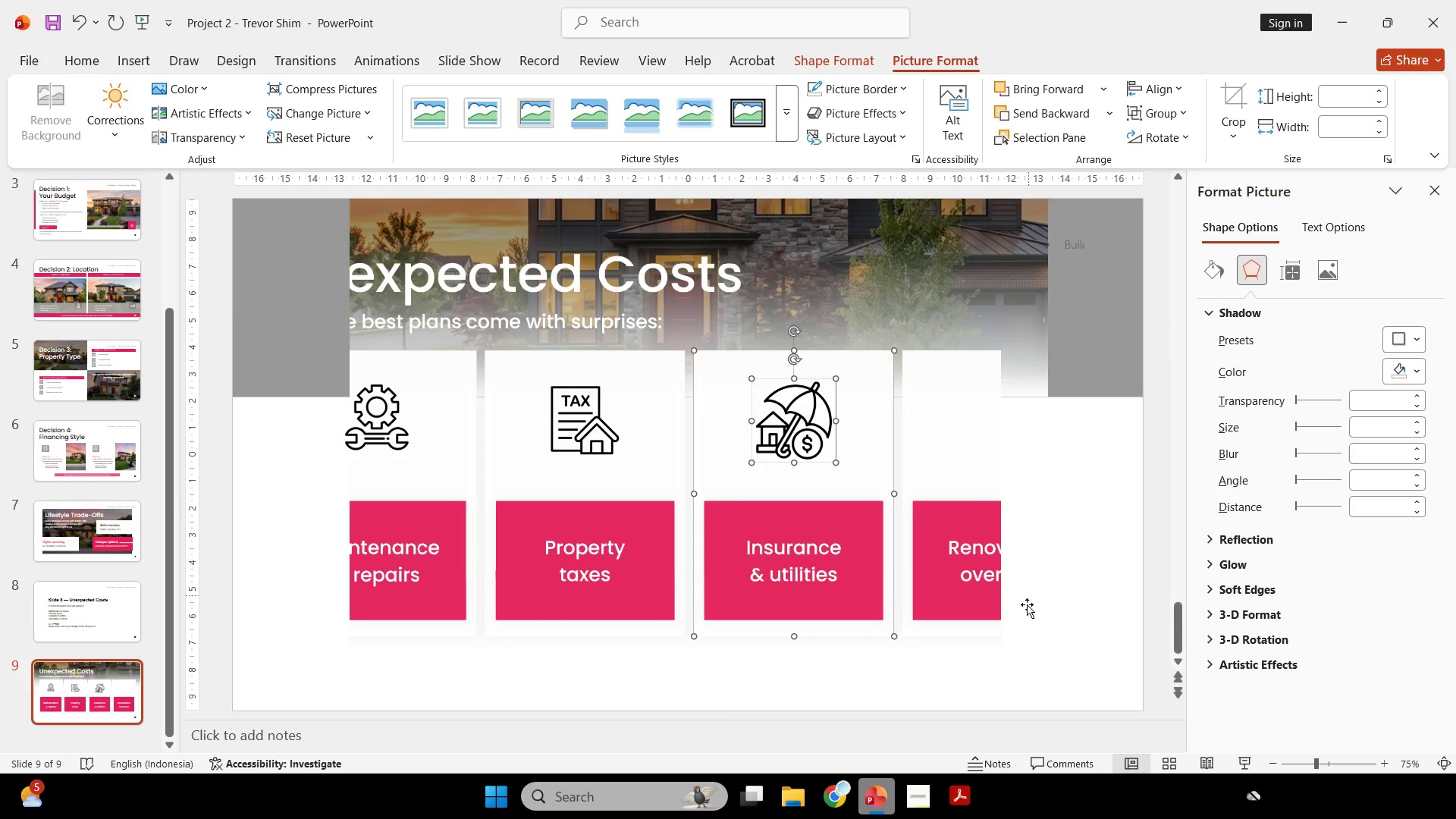 
left_click([1009, 560])
 